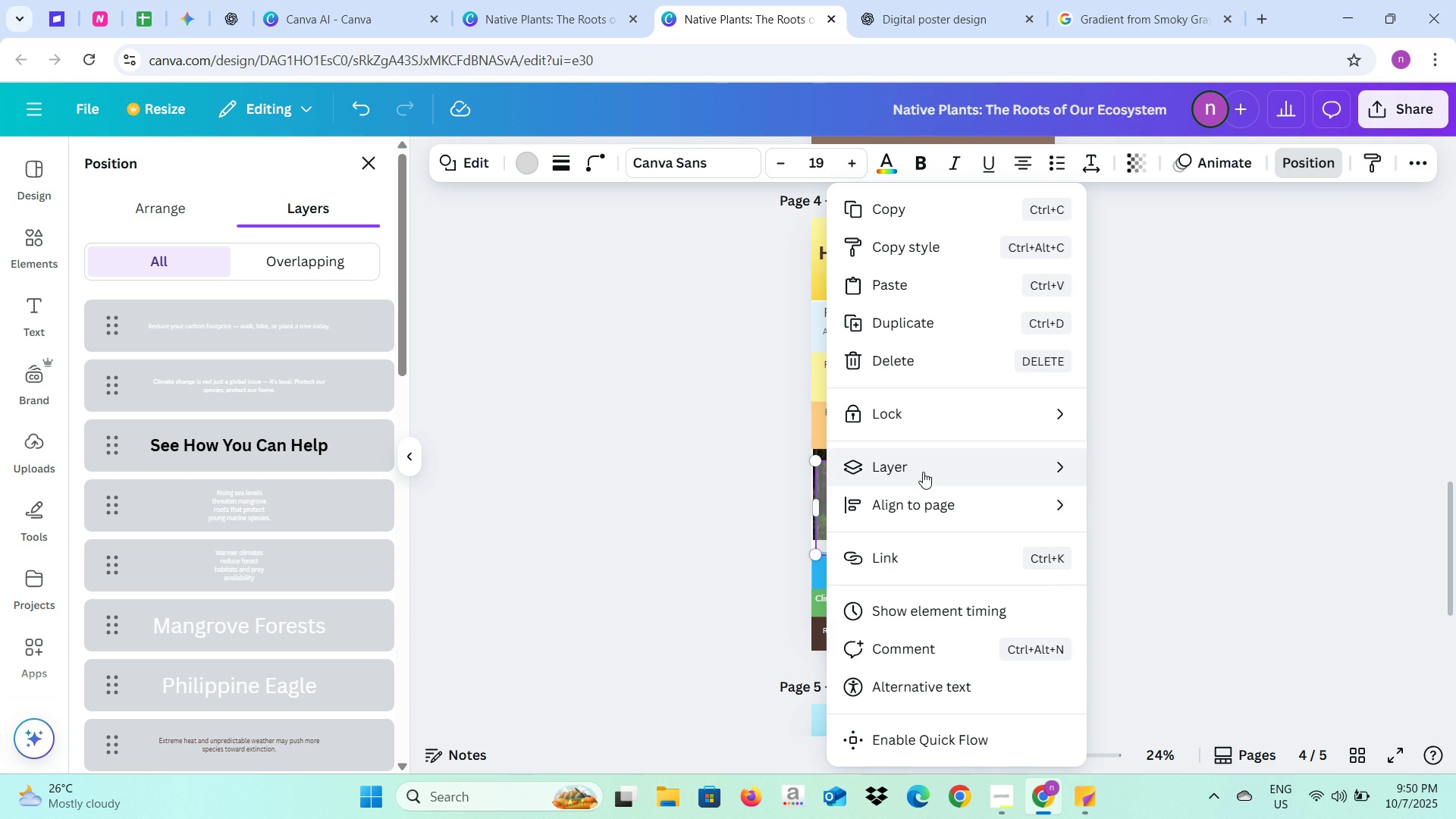 
left_click([923, 472])
 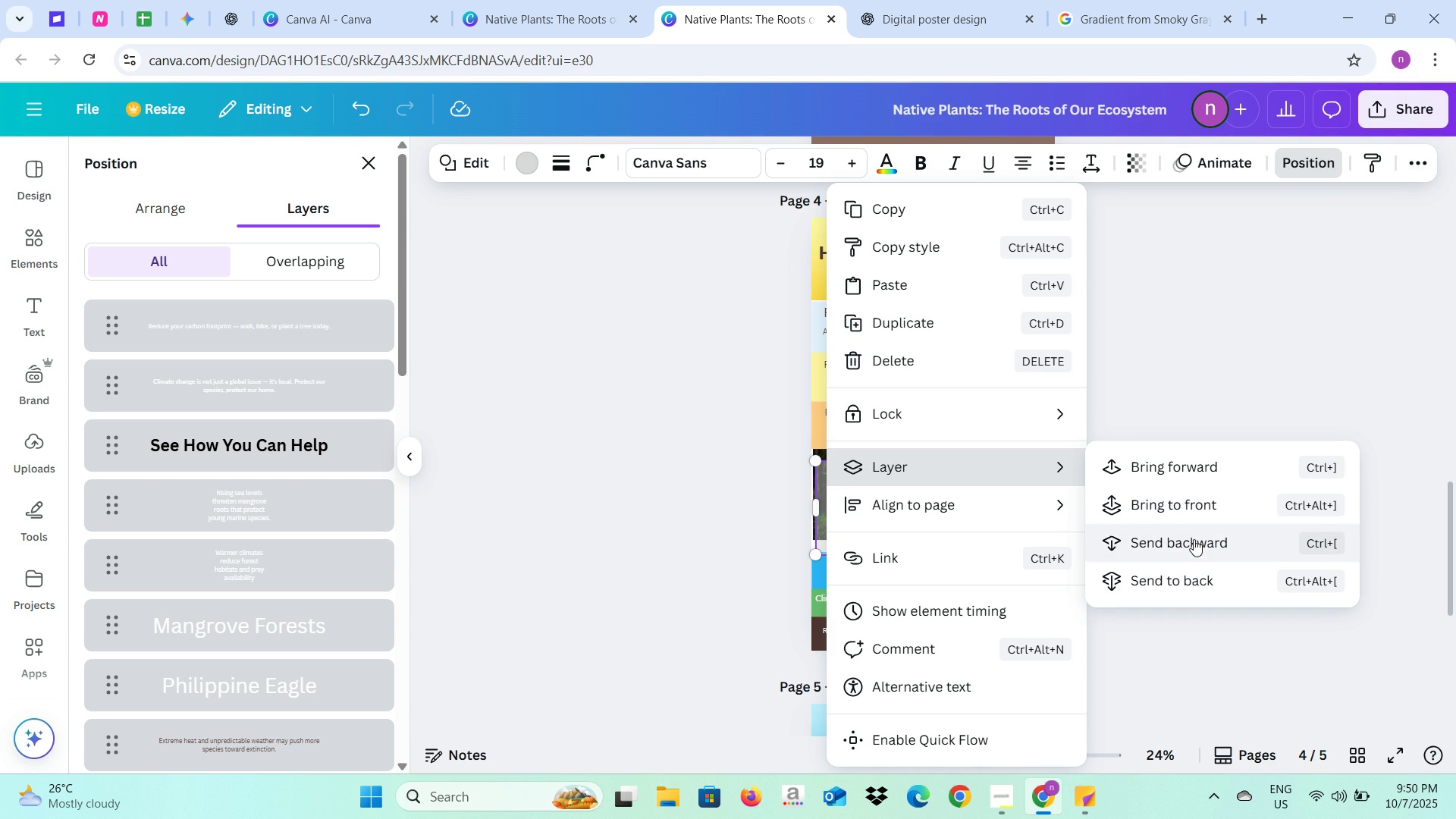 
left_click([1193, 544])
 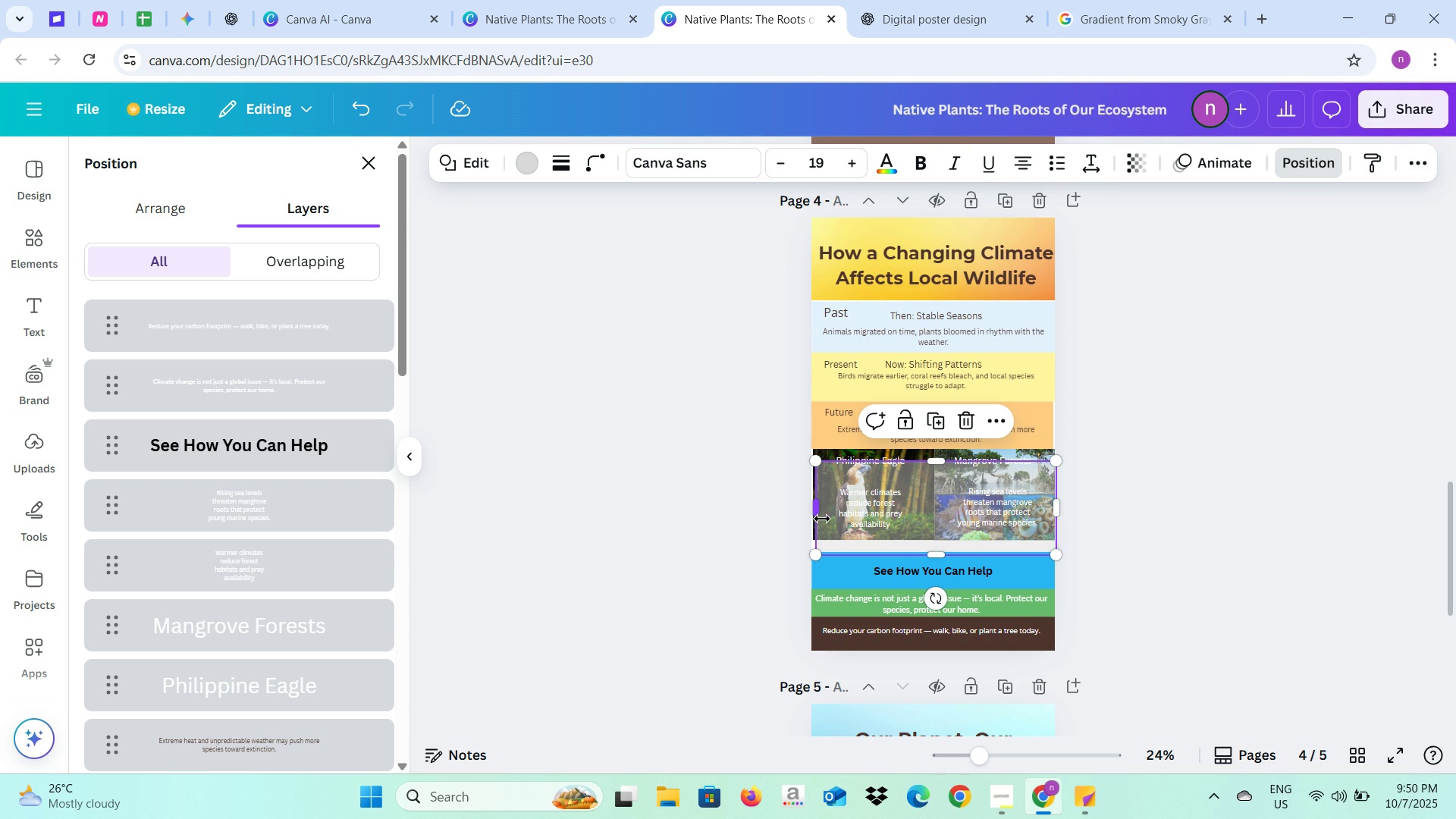 
left_click_drag(start_coordinate=[828, 516], to_coordinate=[820, 534])
 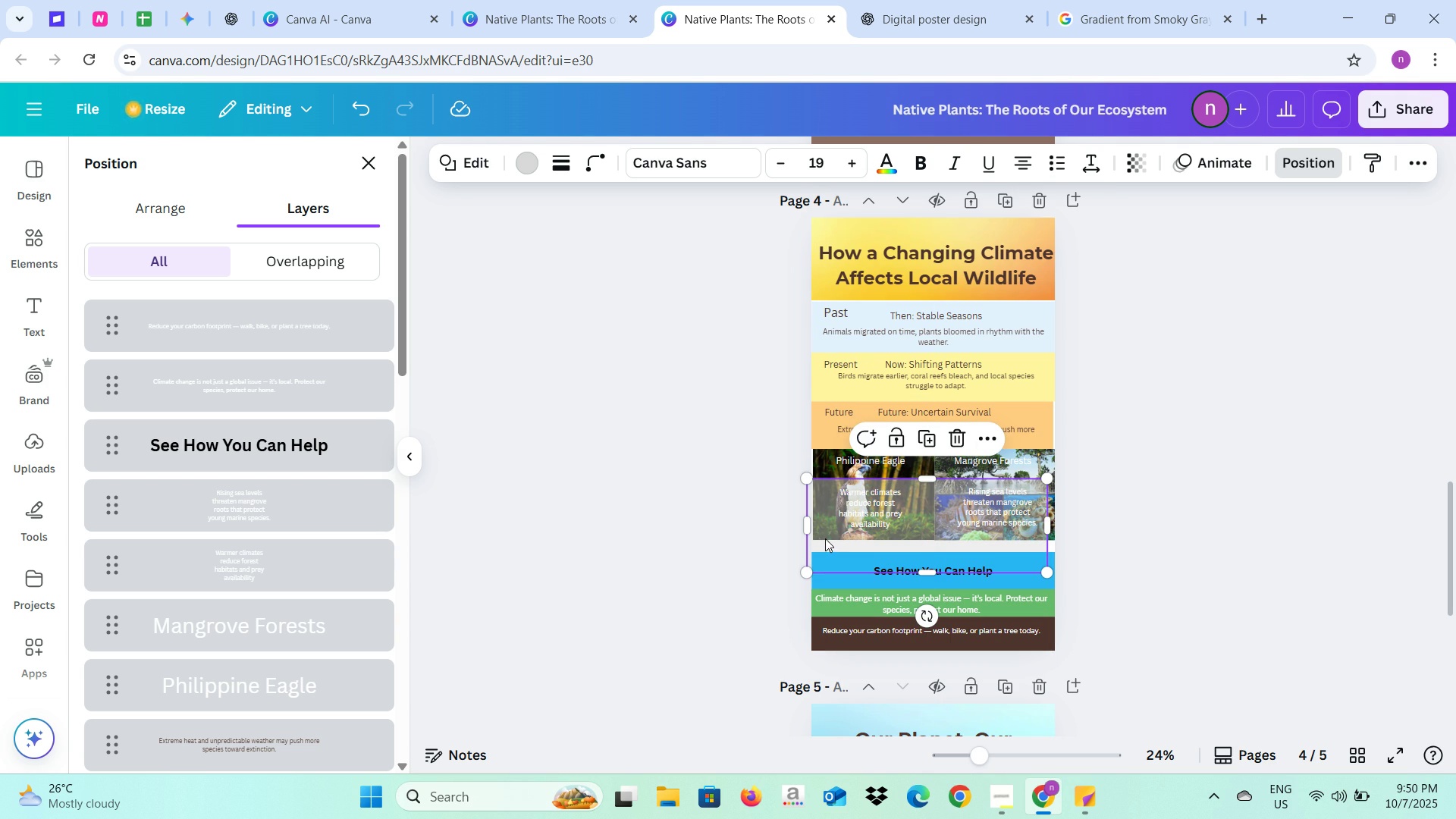 
left_click_drag(start_coordinate=[824, 540], to_coordinate=[832, 508])
 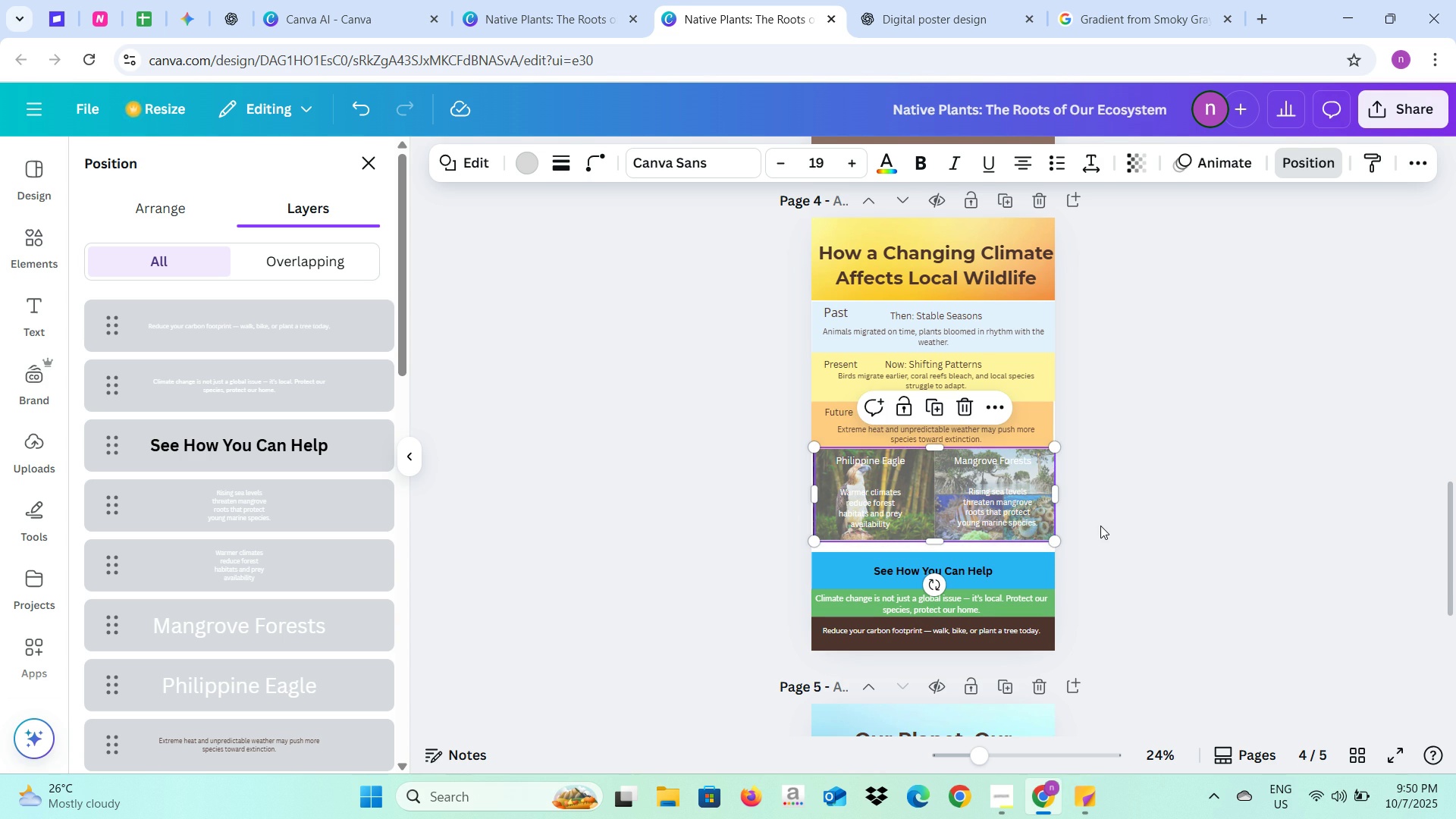 
left_click([1100, 526])
 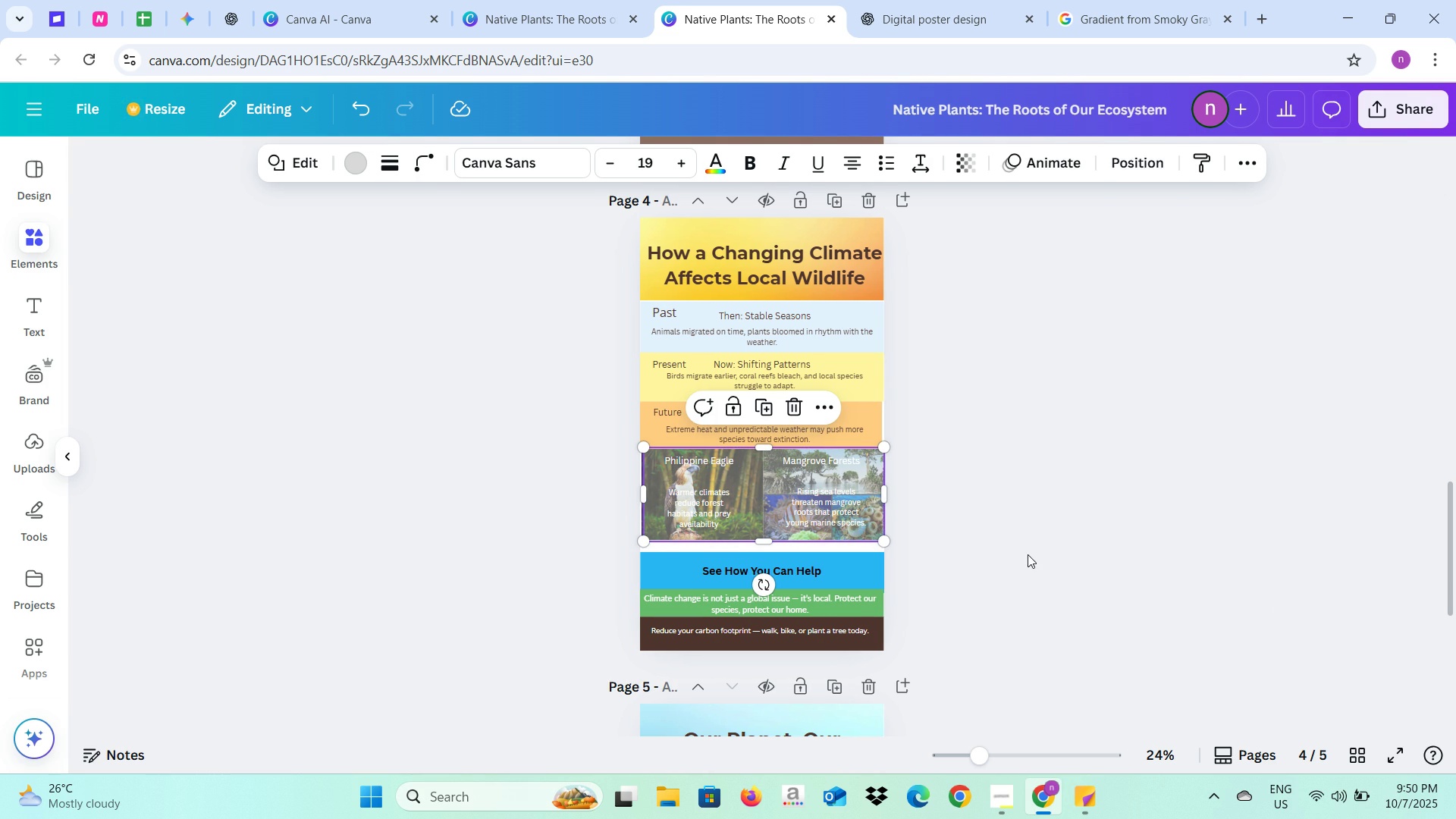 
left_click([1028, 554])
 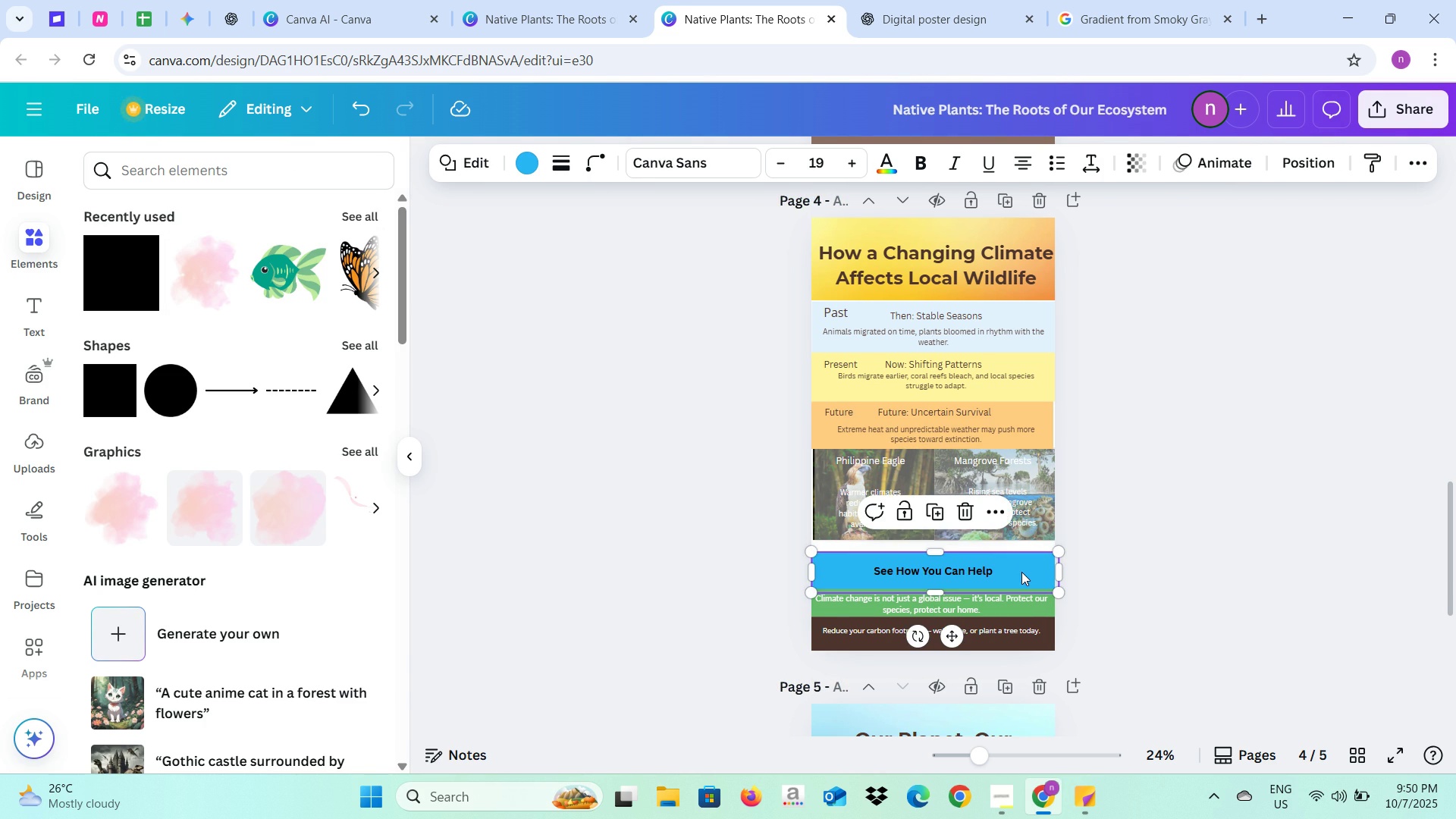 
left_click_drag(start_coordinate=[1021, 572], to_coordinate=[1021, 561])
 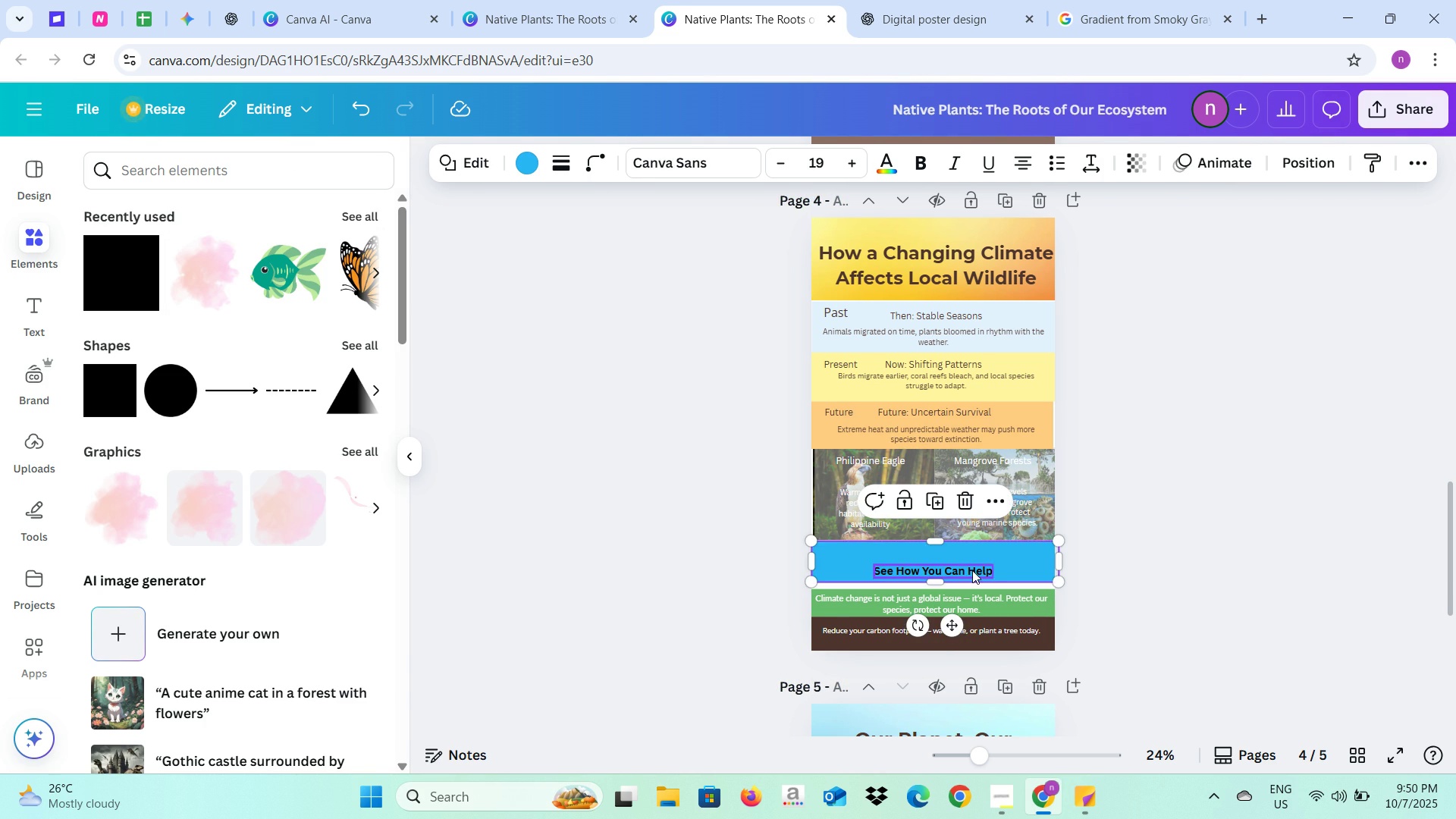 
left_click([972, 570])
 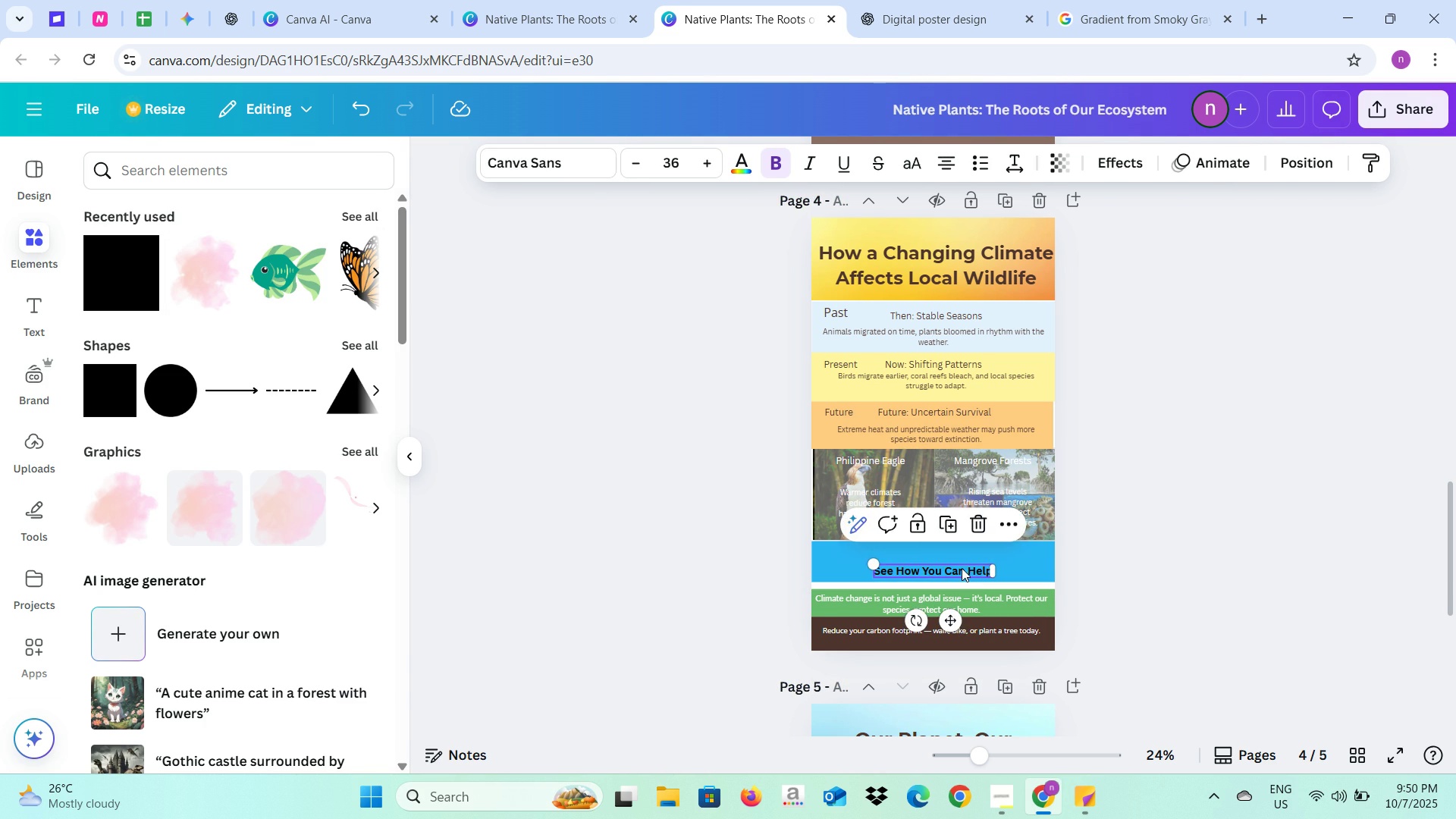 
left_click_drag(start_coordinate=[962, 568], to_coordinate=[961, 558])
 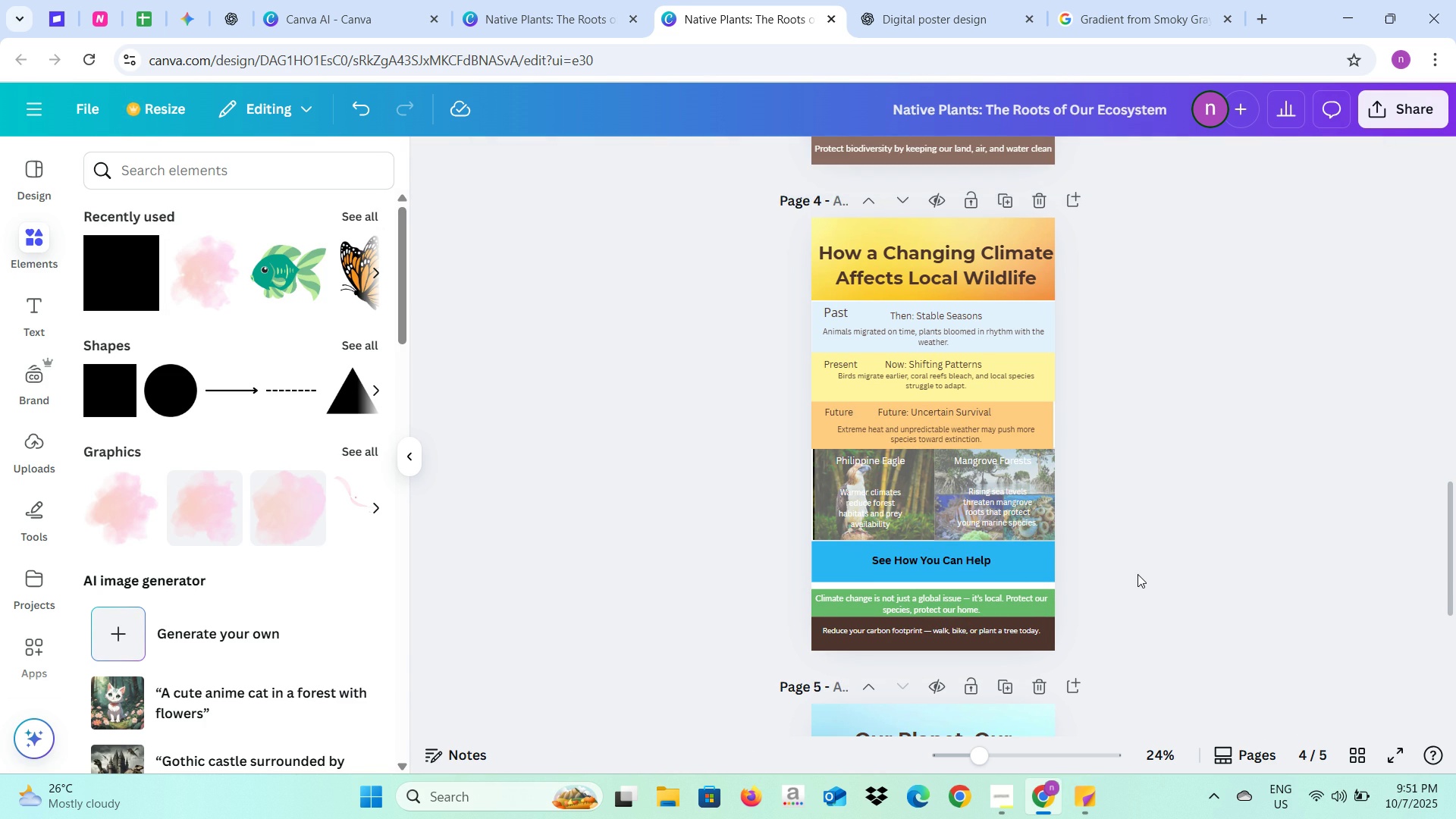 
scroll: coordinate [1138, 574], scroll_direction: down, amount: 1.0
 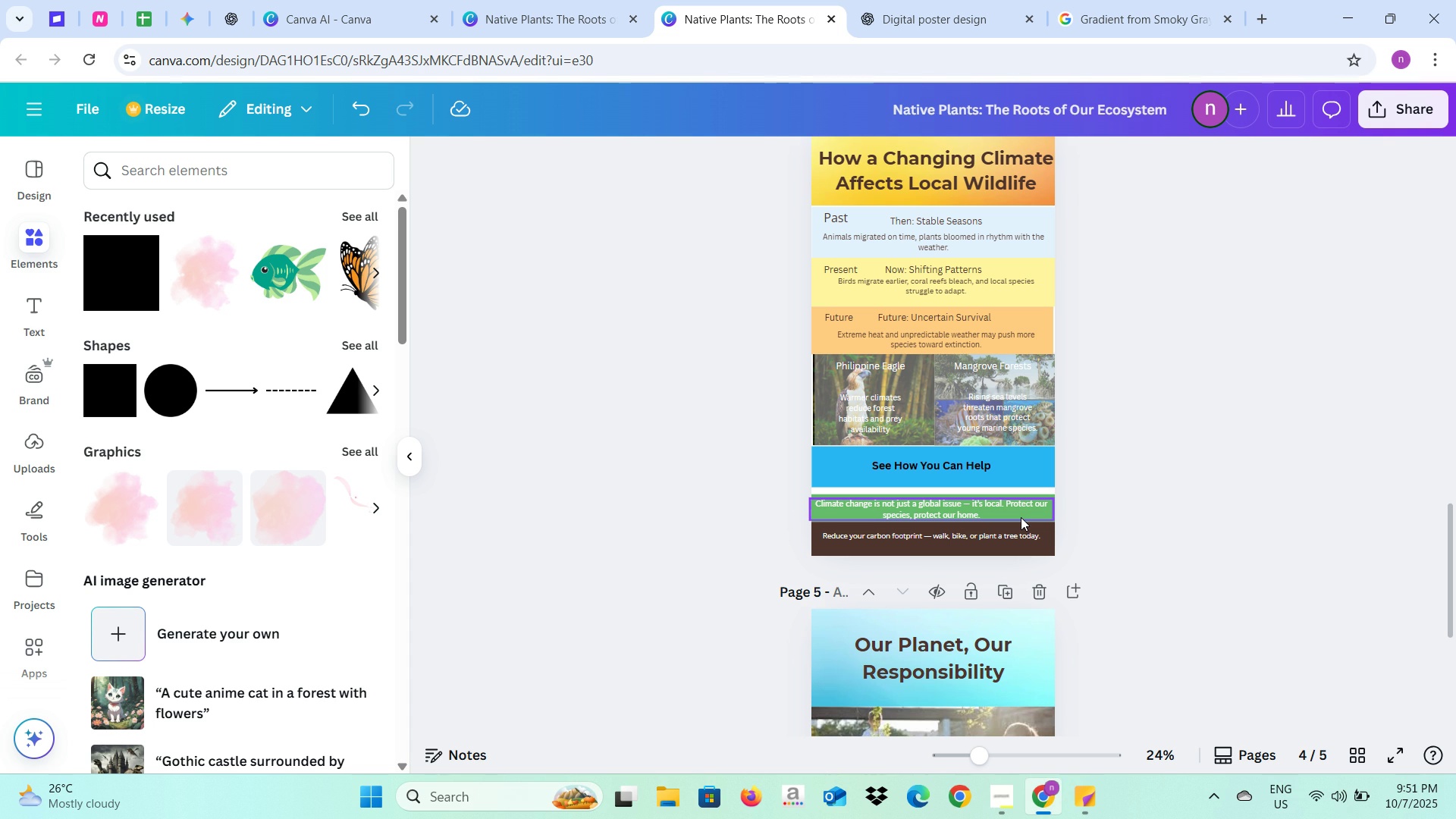 
left_click([1021, 517])
 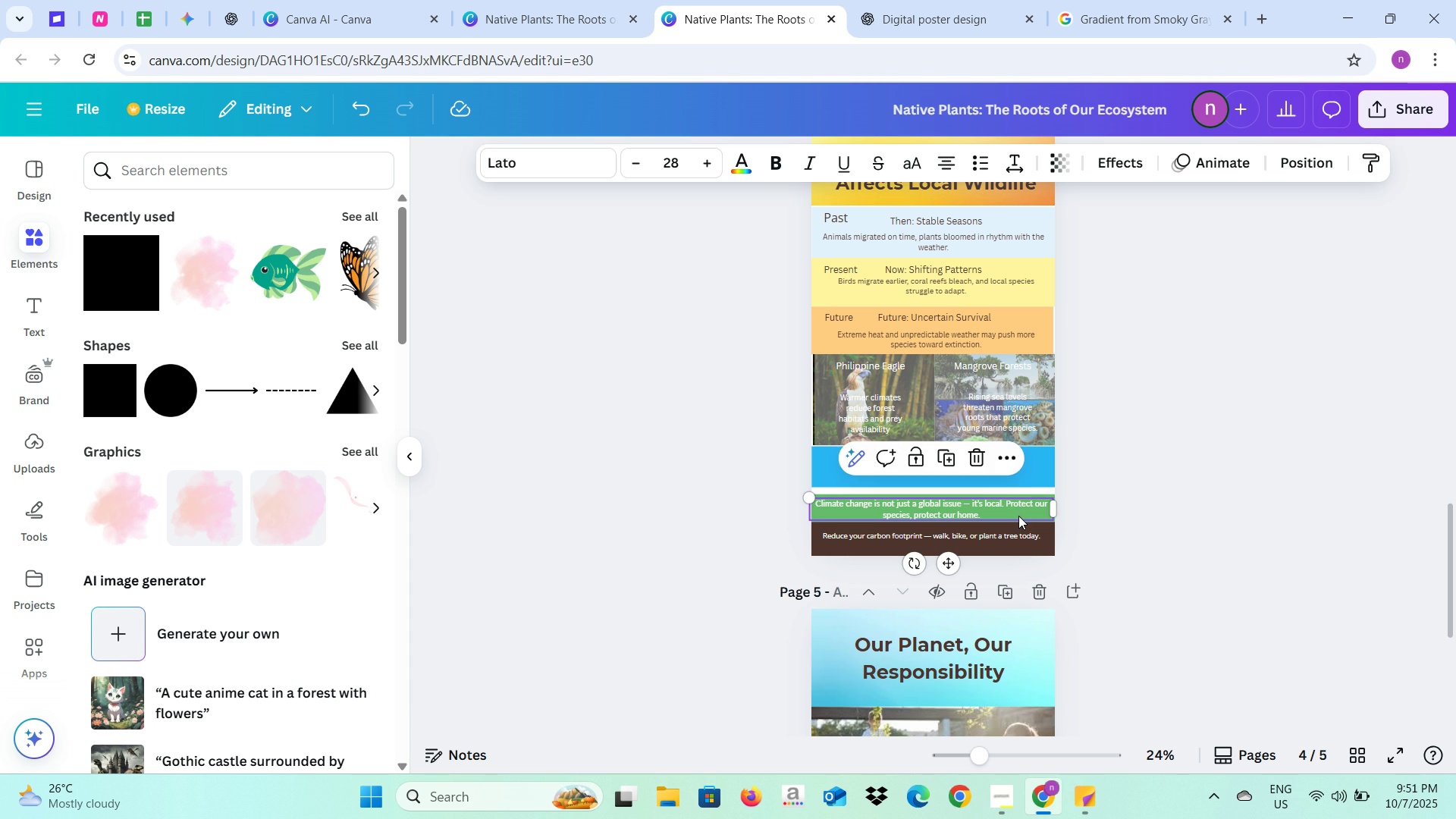 
left_click_drag(start_coordinate=[1018, 516], to_coordinate=[1018, 510])
 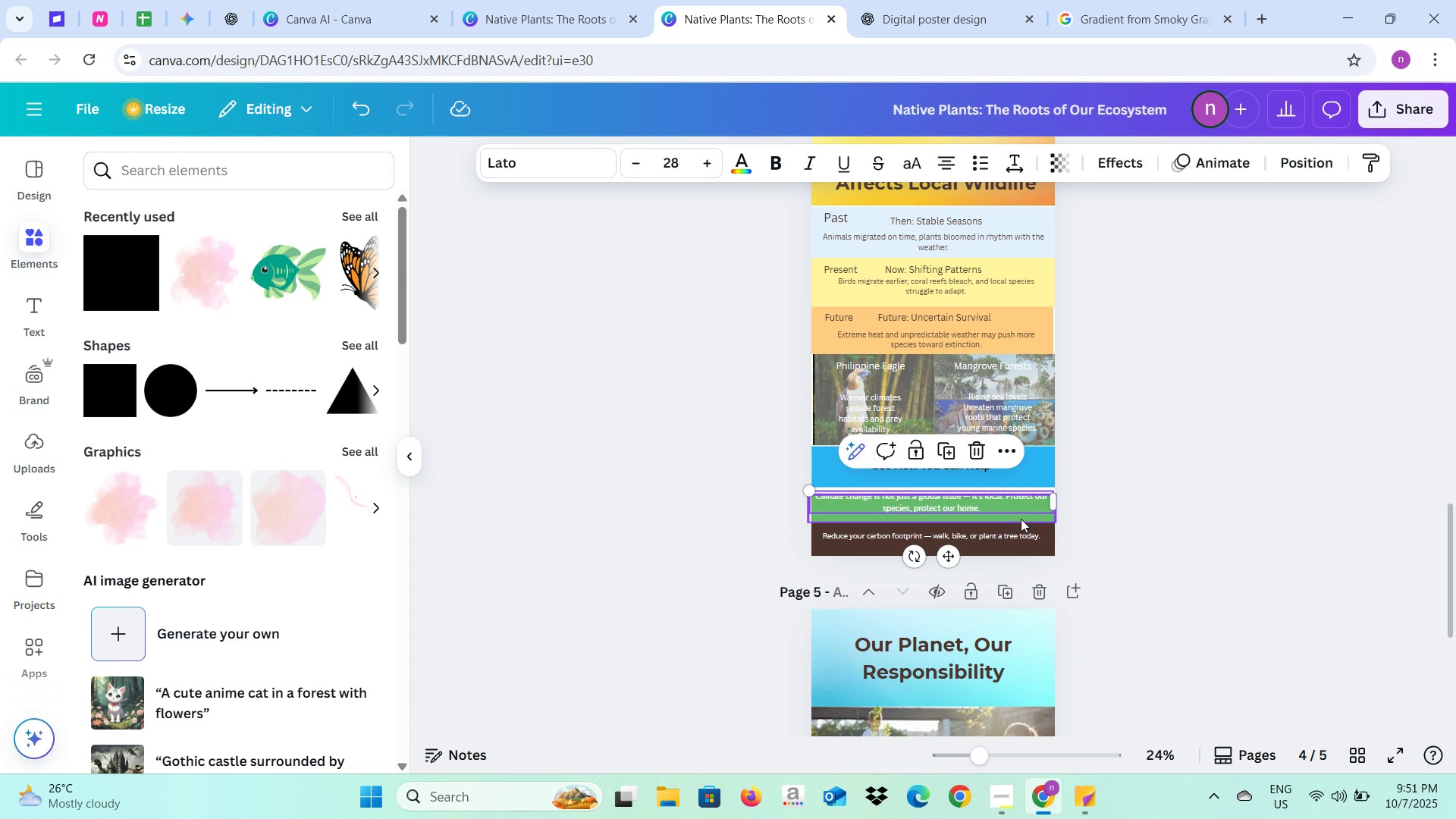 
left_click([1021, 519])
 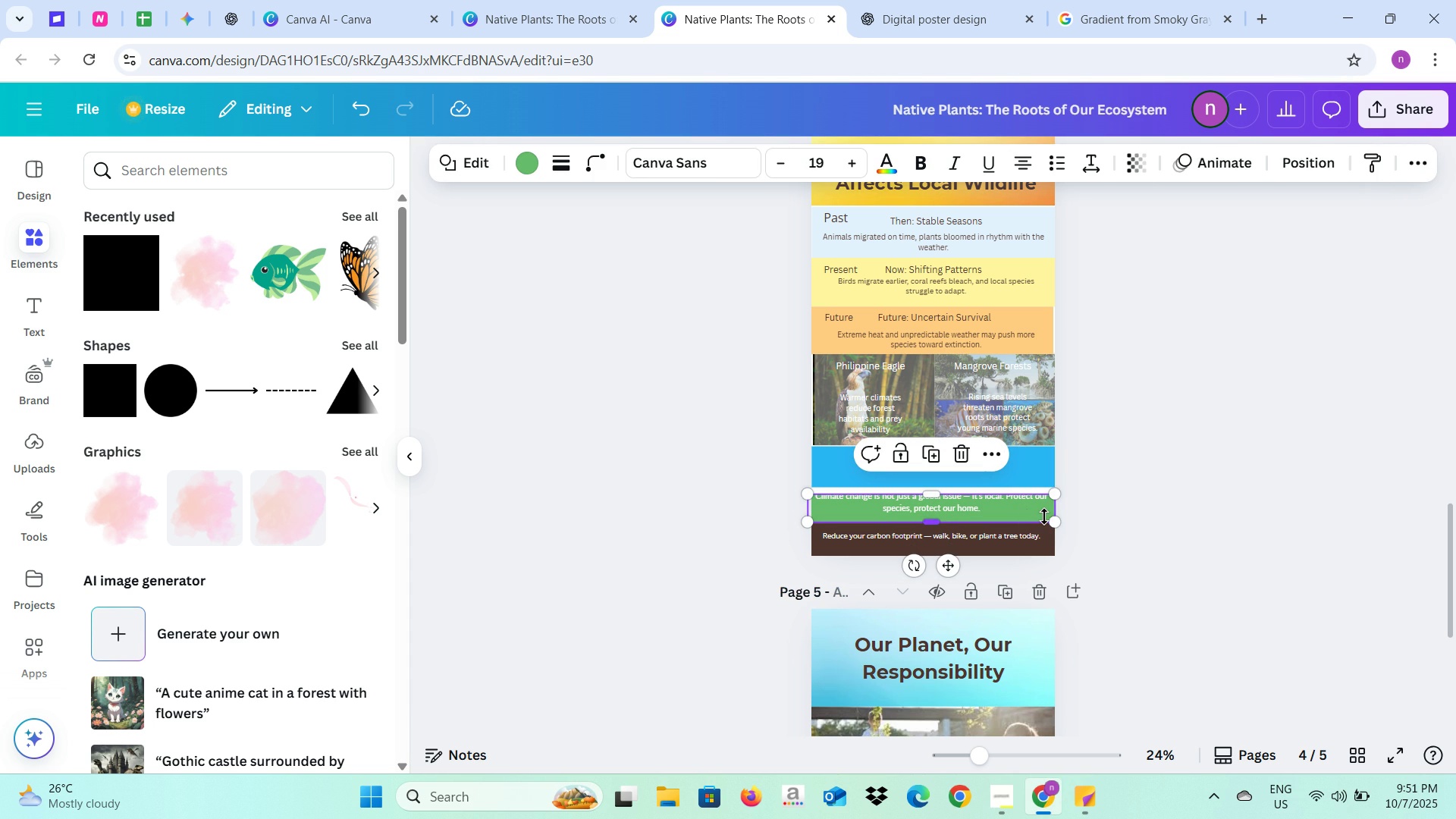 
wait(5.82)
 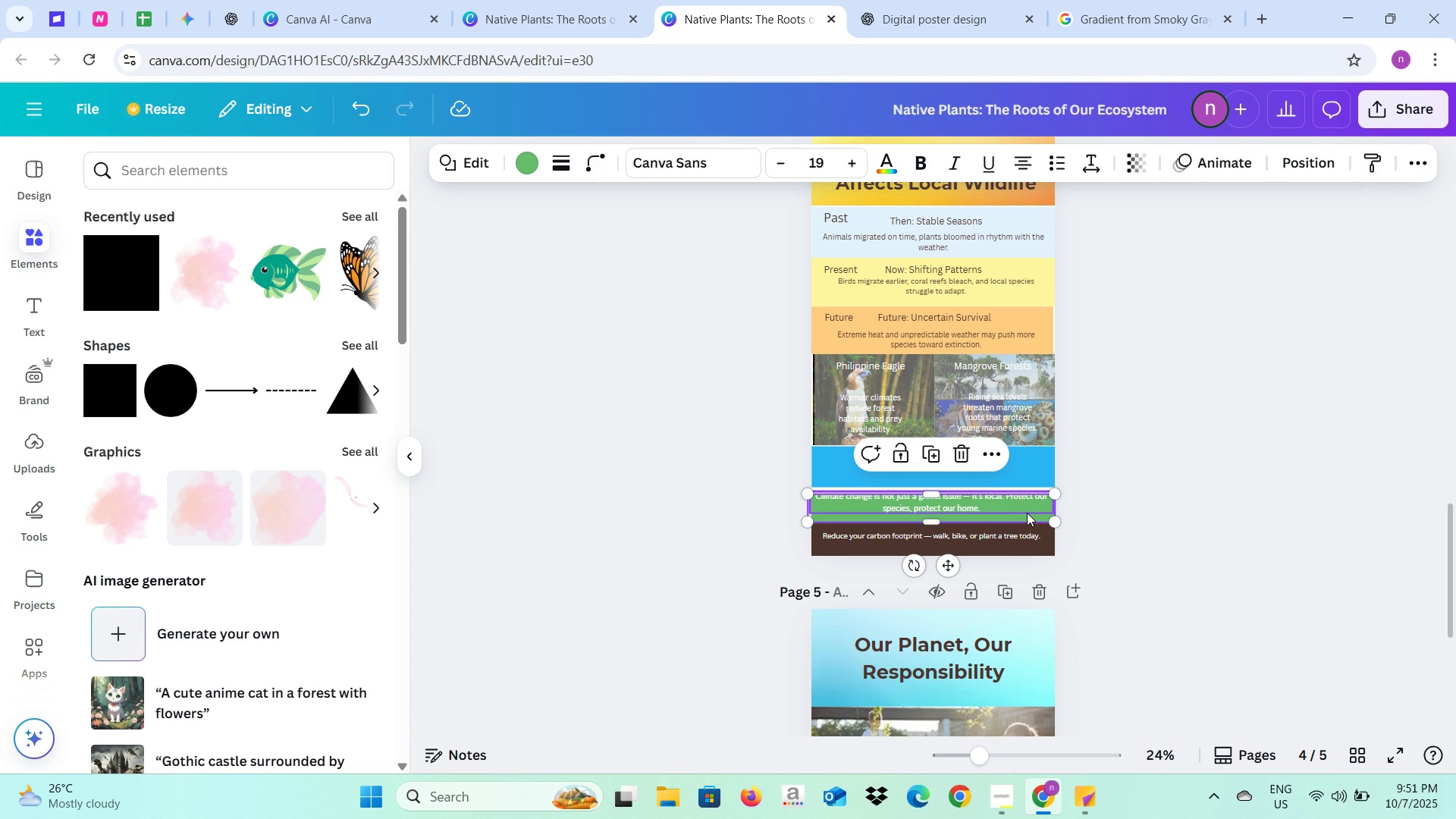 
left_click_drag(start_coordinate=[1044, 513], to_coordinate=[1044, 507])
 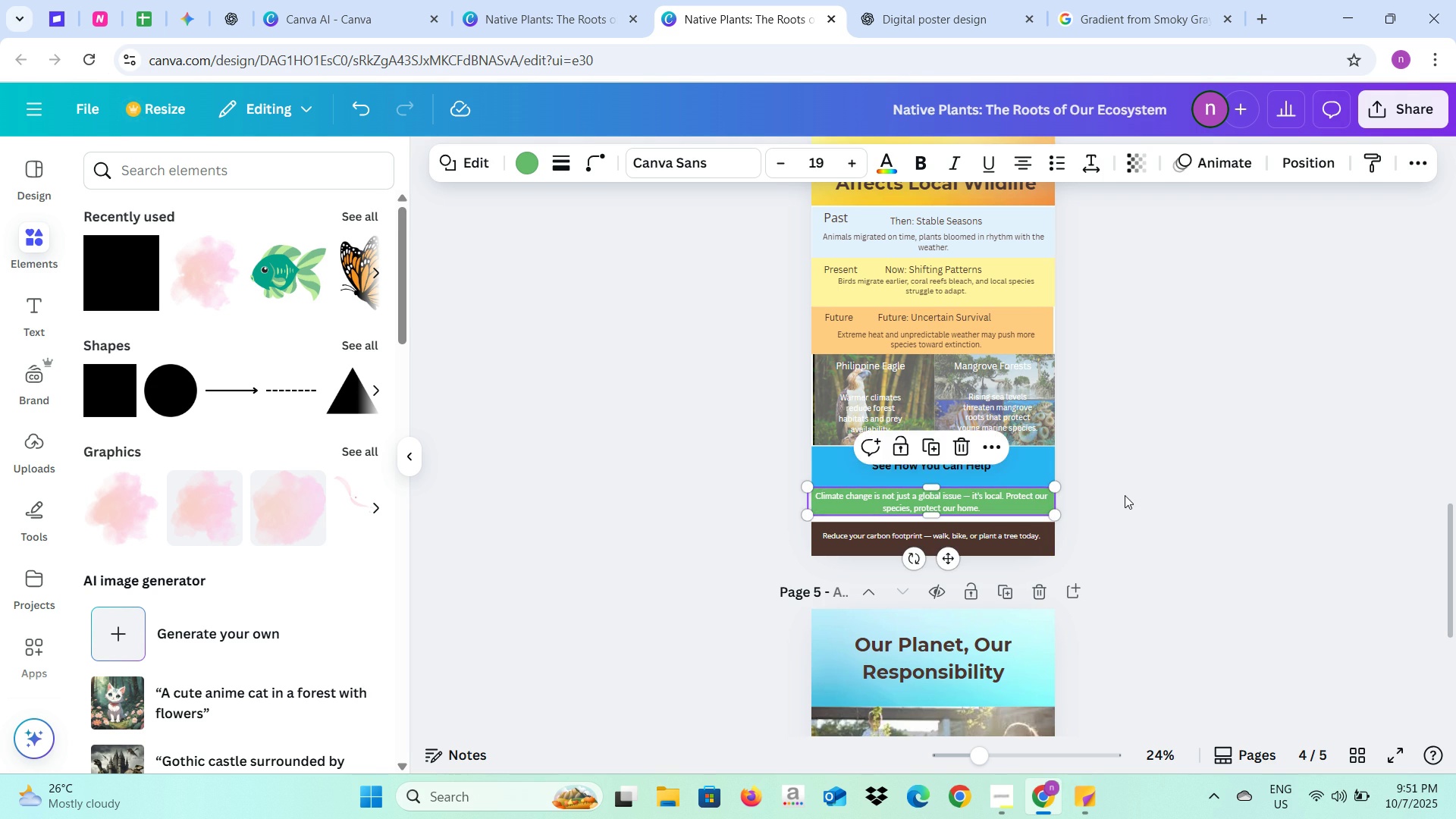 
left_click([1125, 495])
 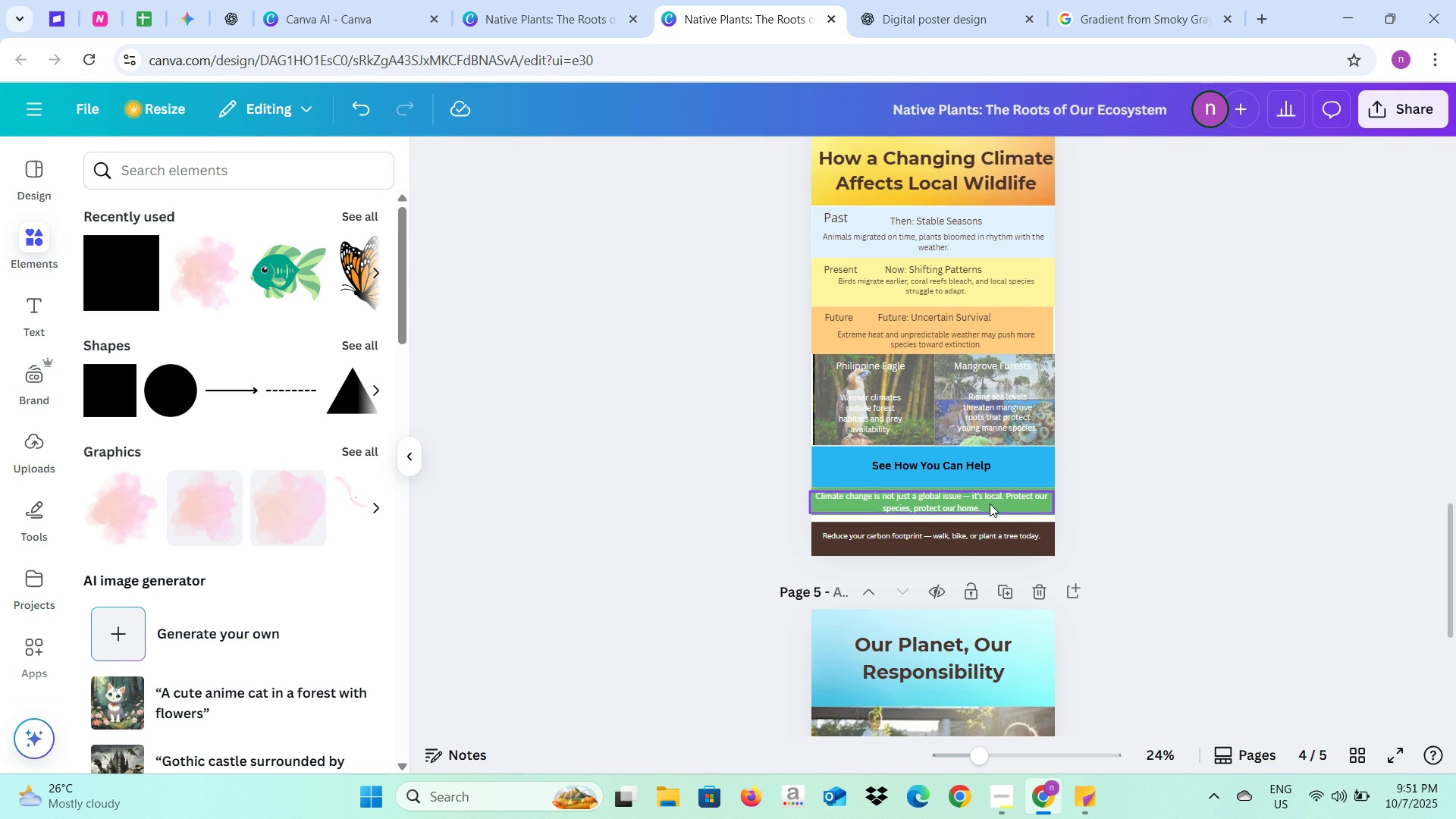 
left_click([990, 504])
 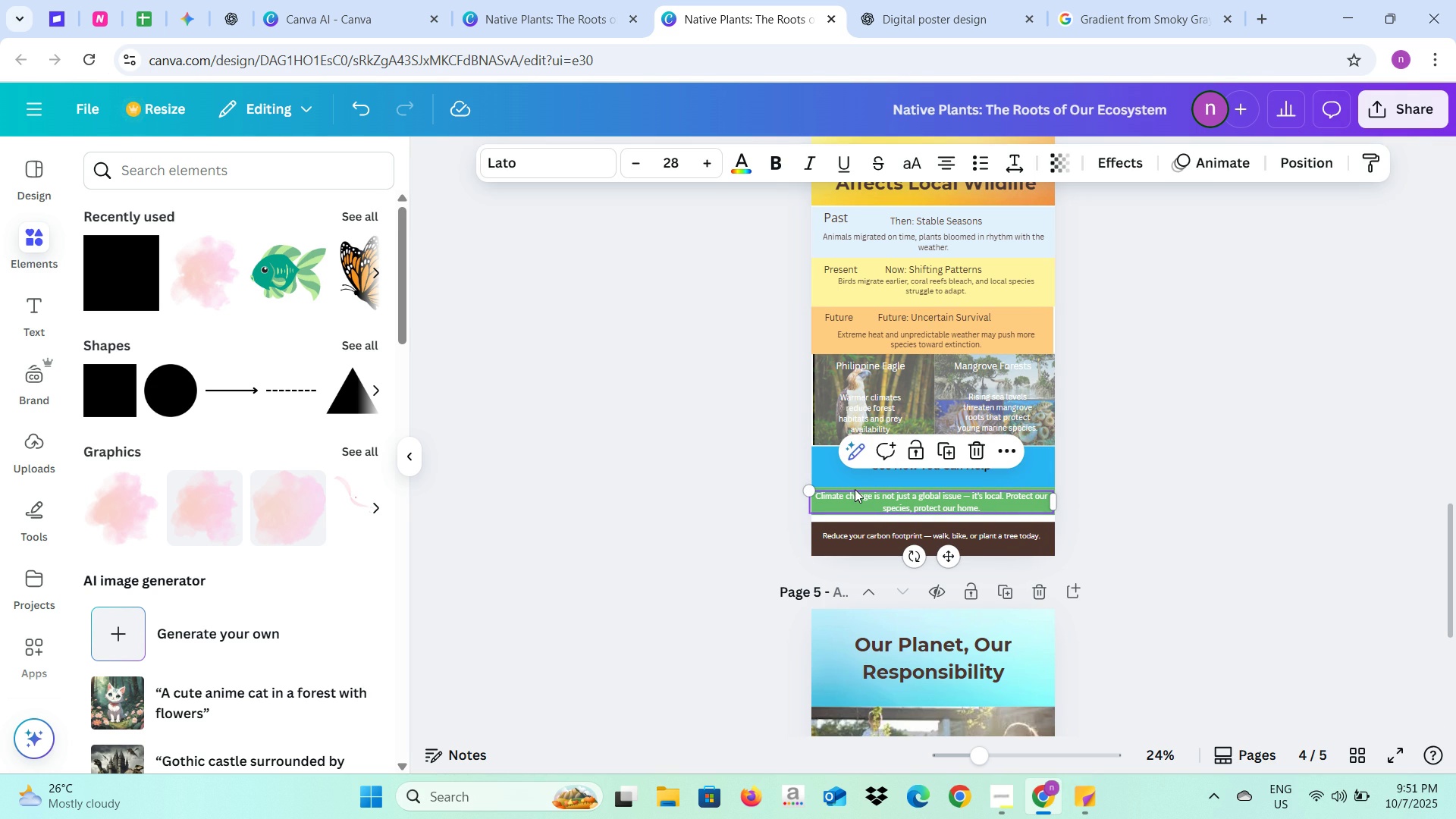 
left_click([855, 488])
 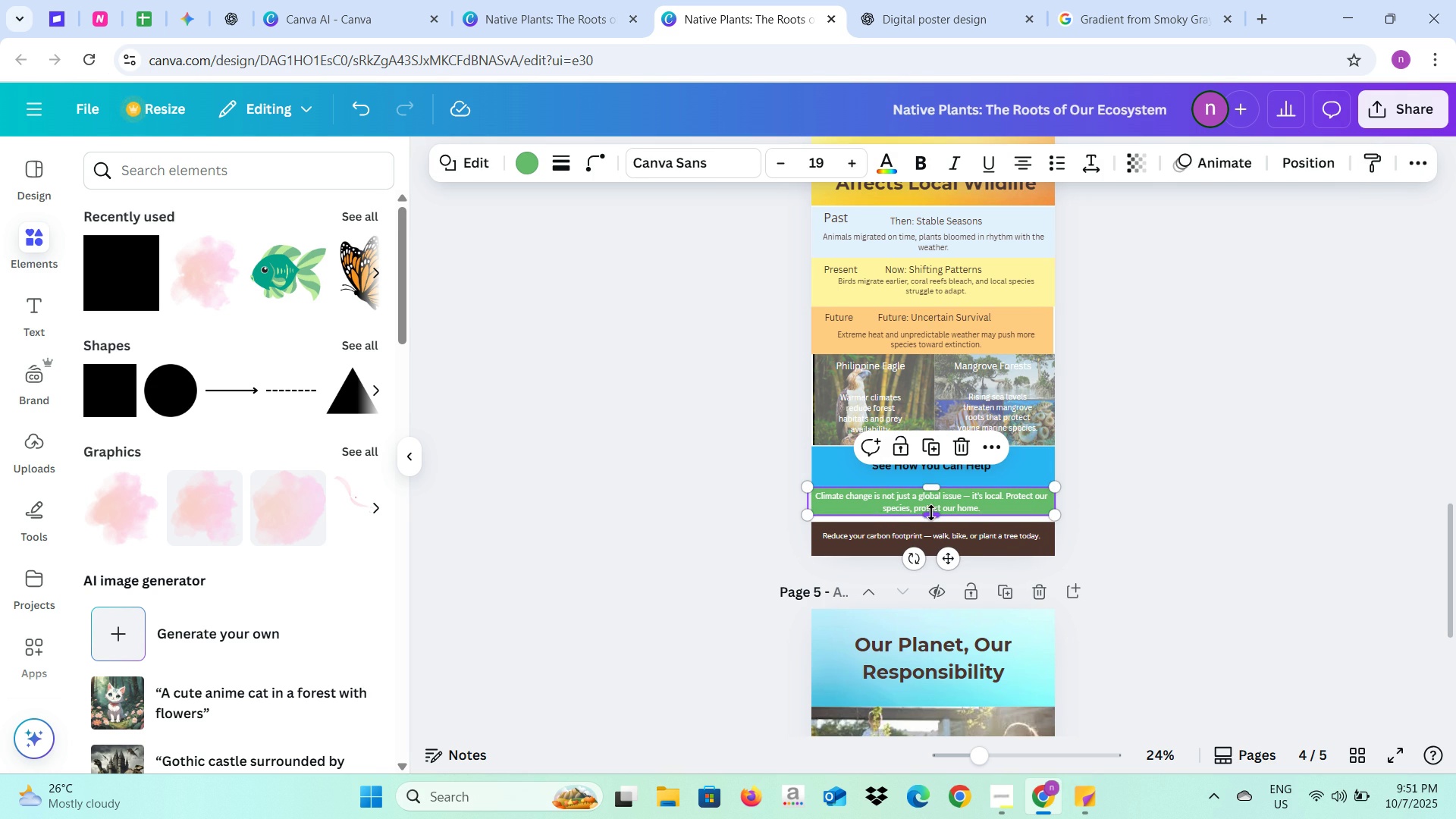 
left_click_drag(start_coordinate=[931, 513], to_coordinate=[931, 518])
 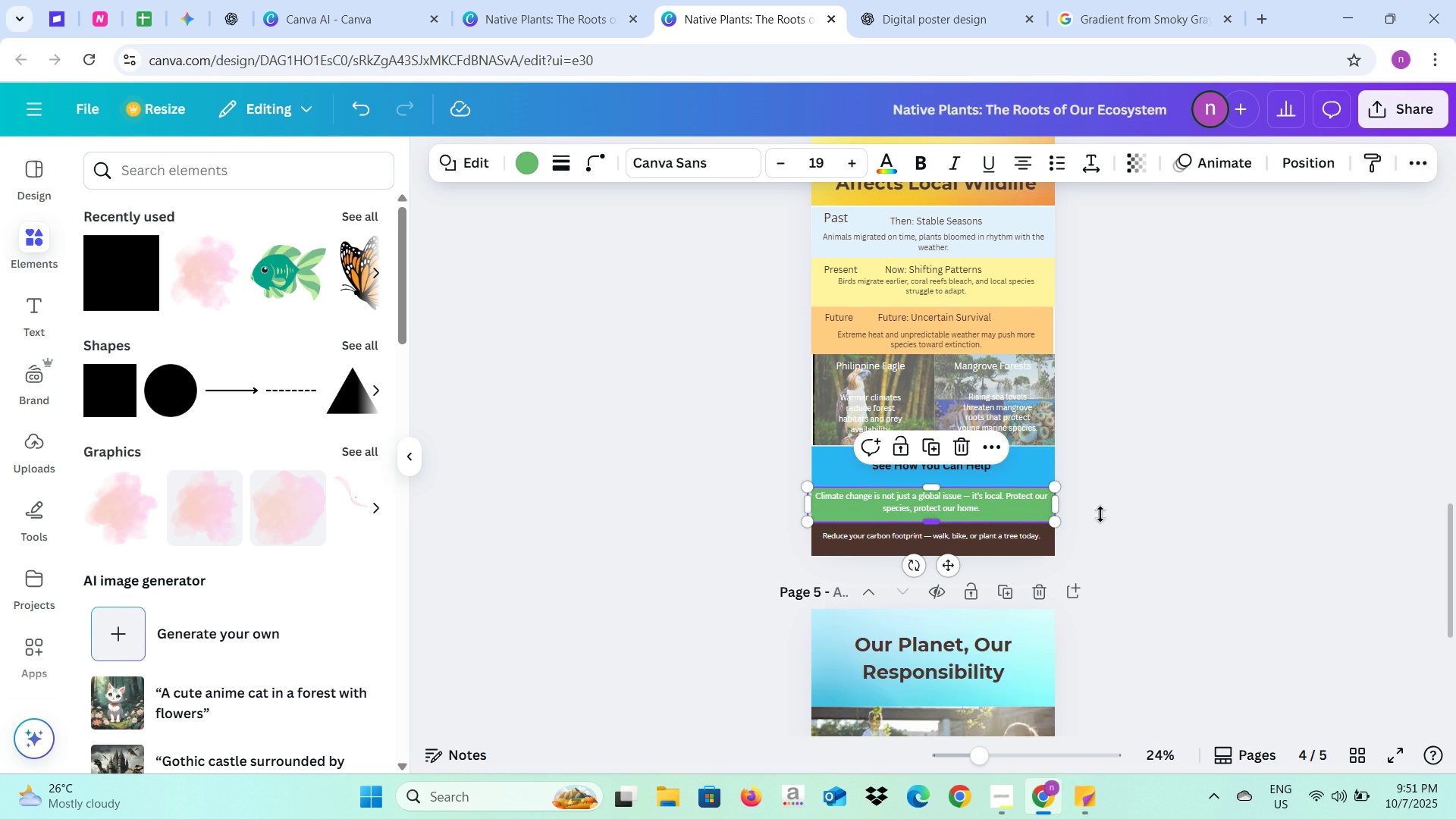 
left_click([1100, 514])
 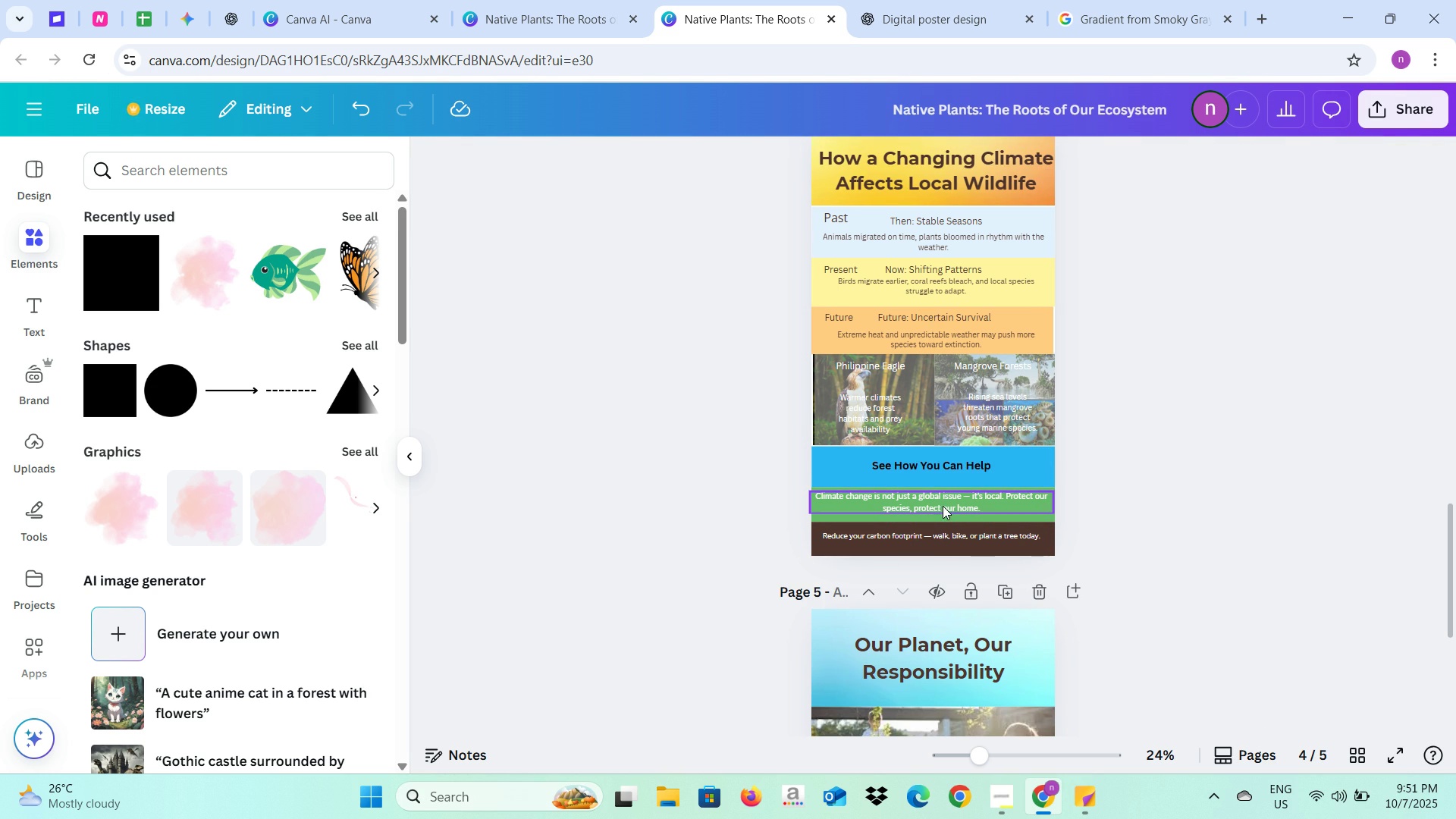 
left_click([943, 506])
 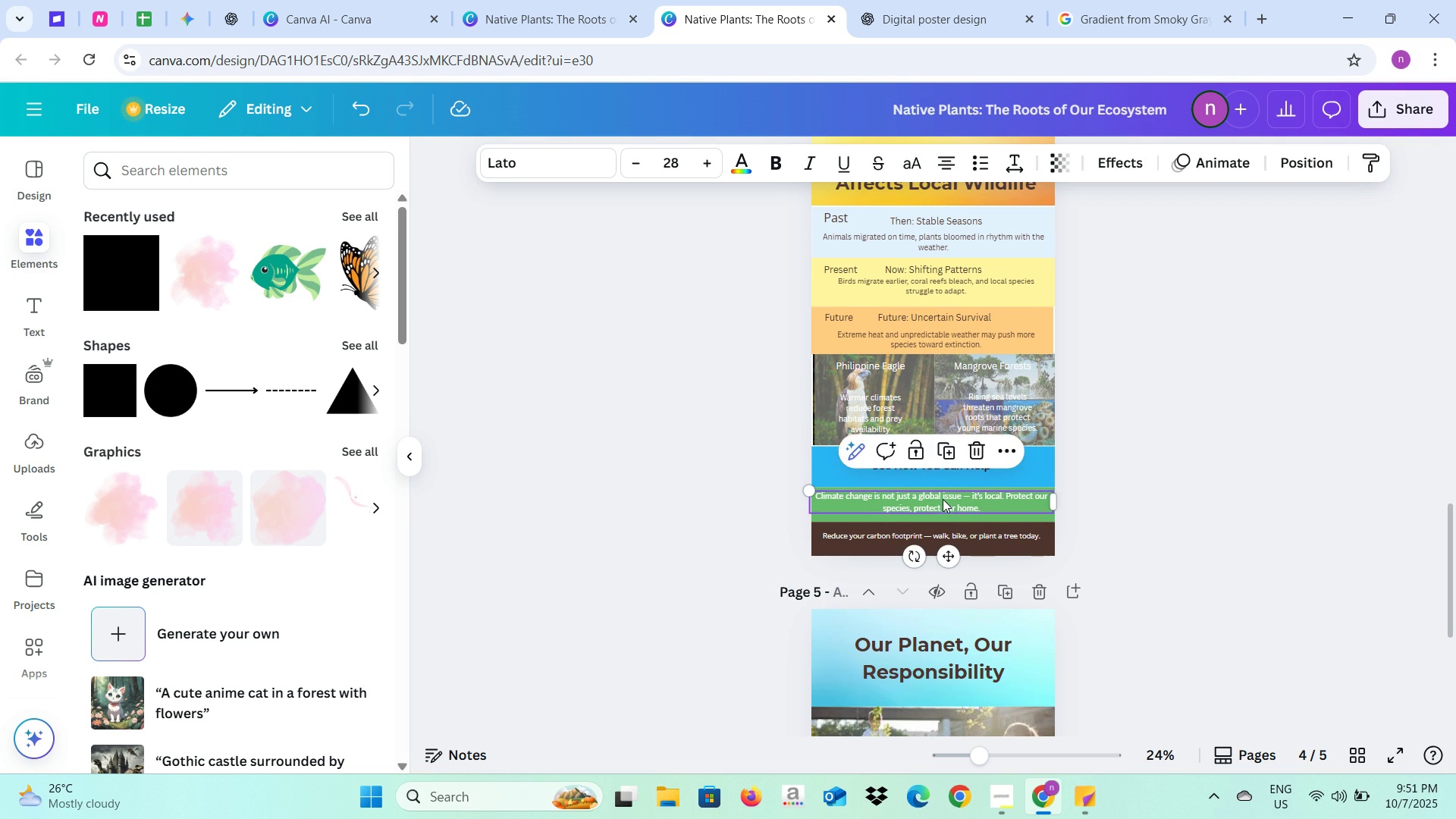 
left_click_drag(start_coordinate=[943, 500], to_coordinate=[943, 504])
 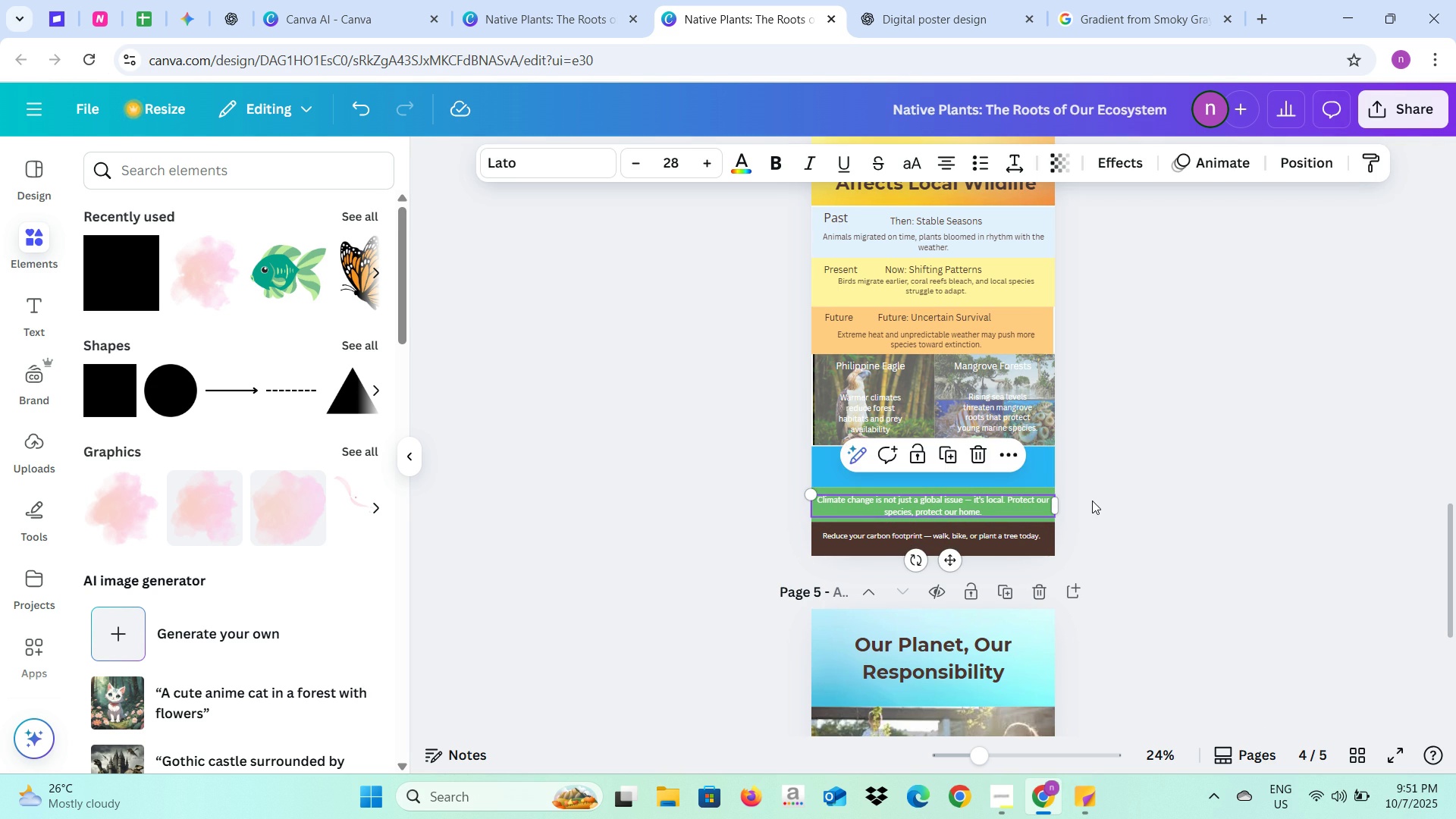 
left_click([1092, 500])
 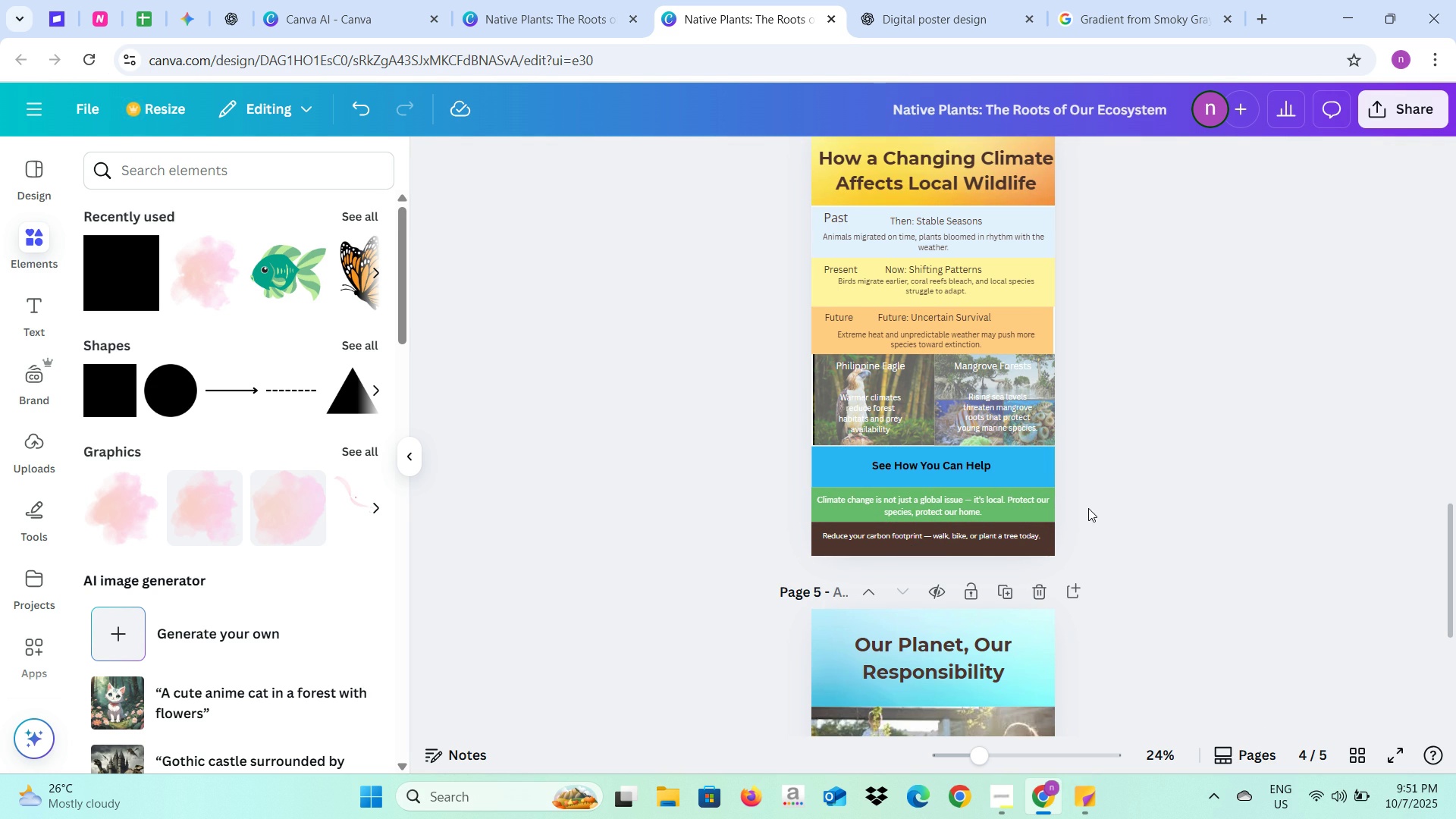 
scroll: coordinate [1117, 344], scroll_direction: up, amount: 14.0
 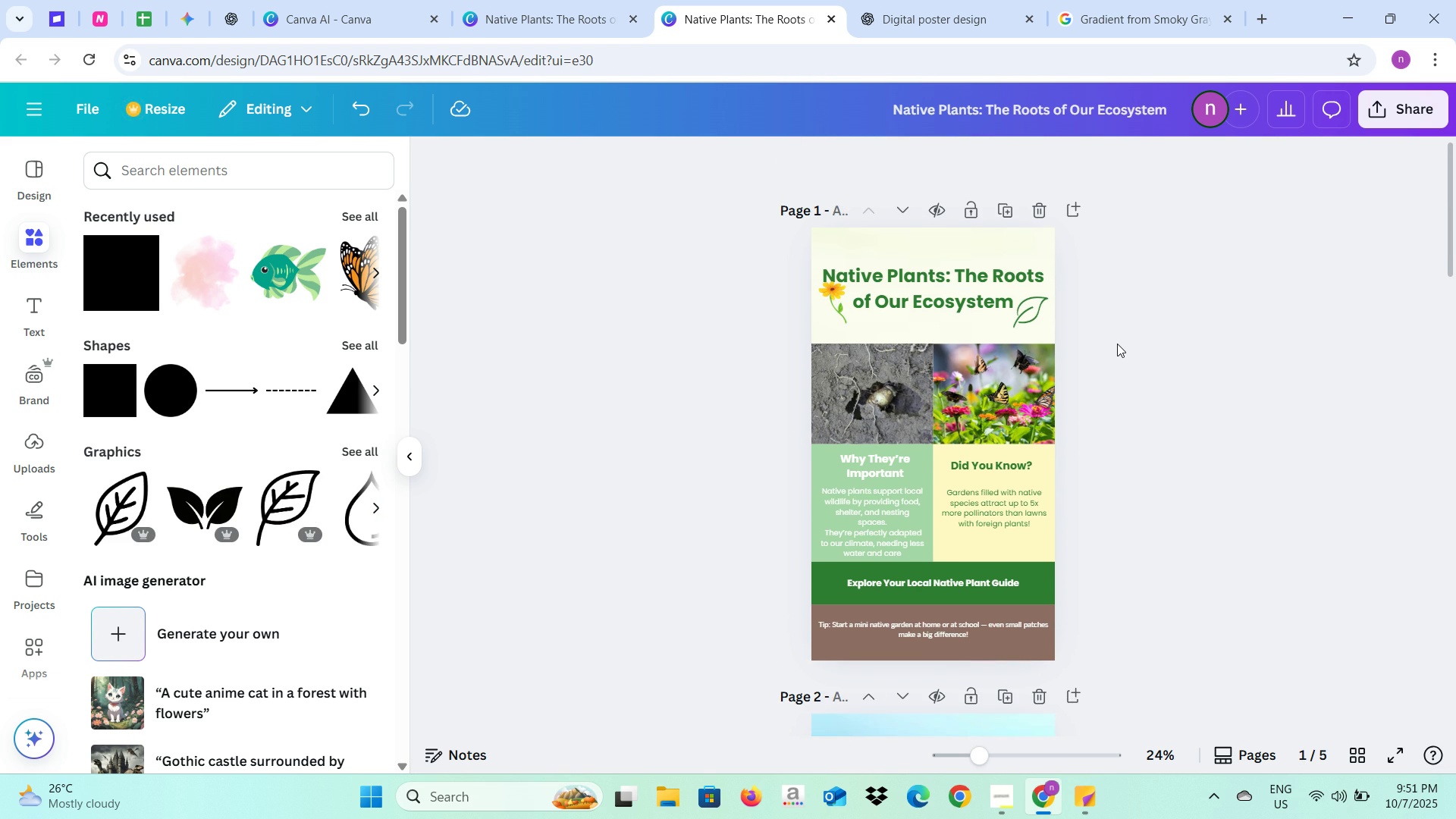 
scroll: coordinate [1117, 349], scroll_direction: down, amount: 6.0
 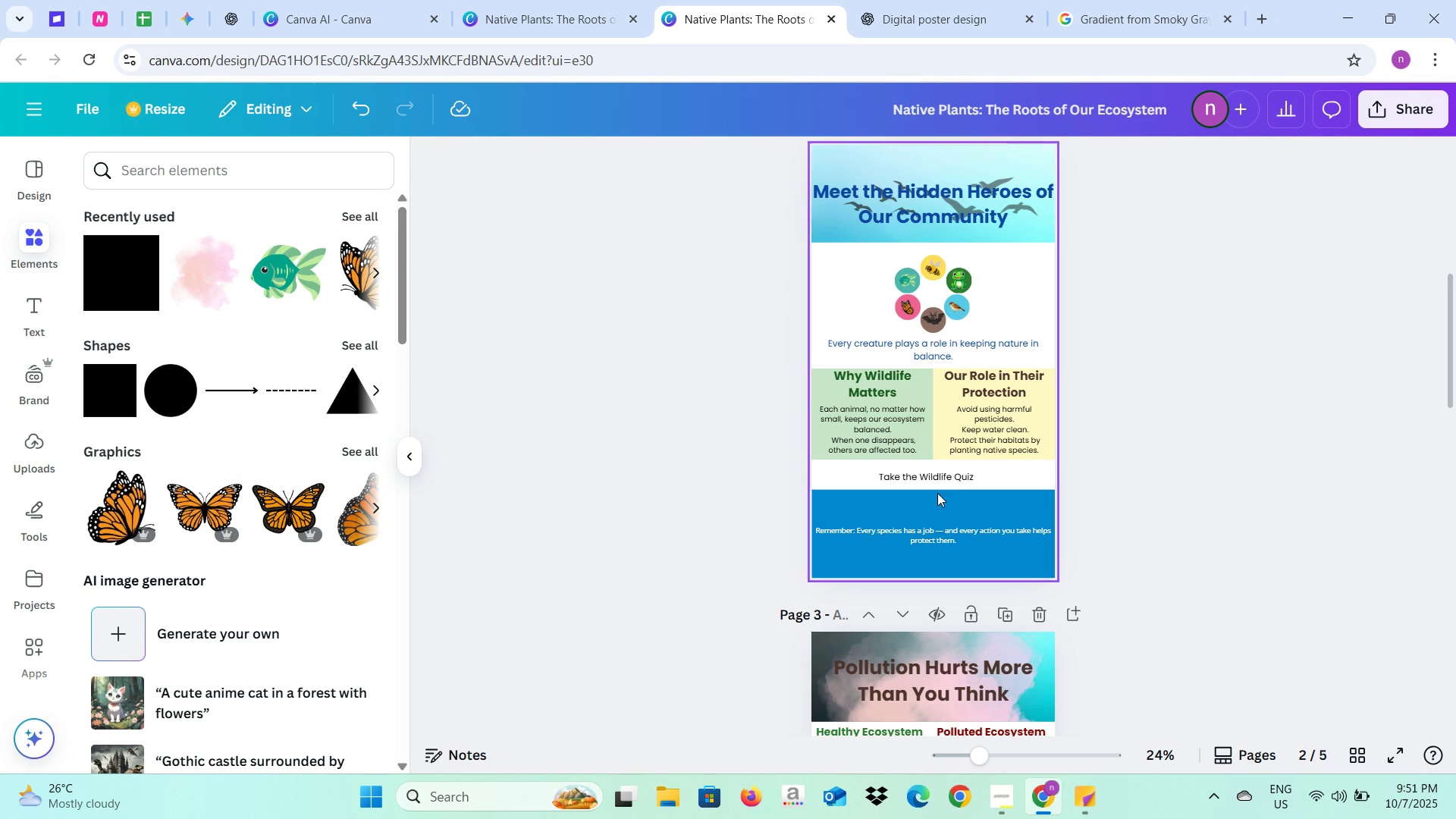 
left_click([930, 500])
 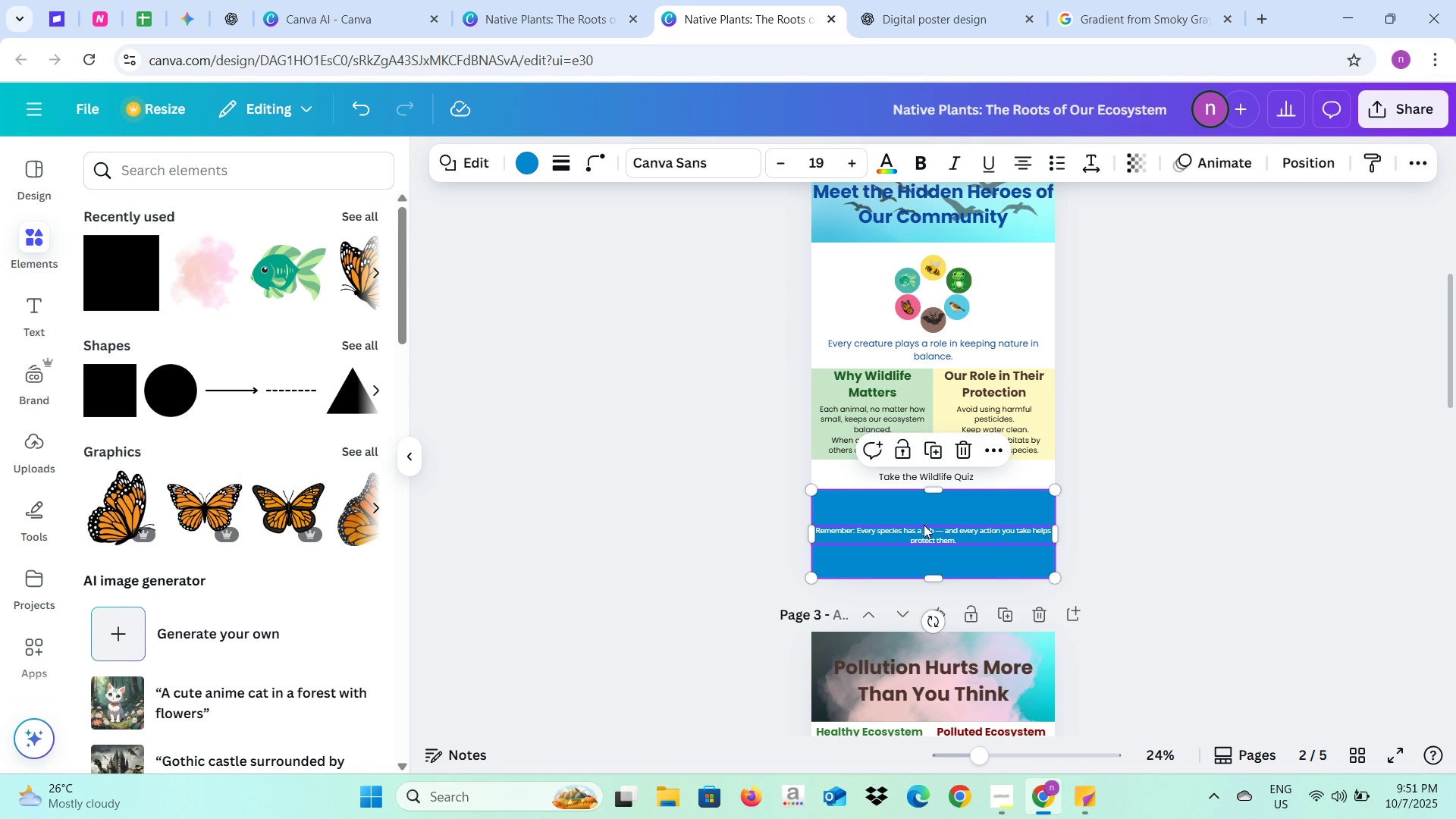 
left_click([1106, 489])
 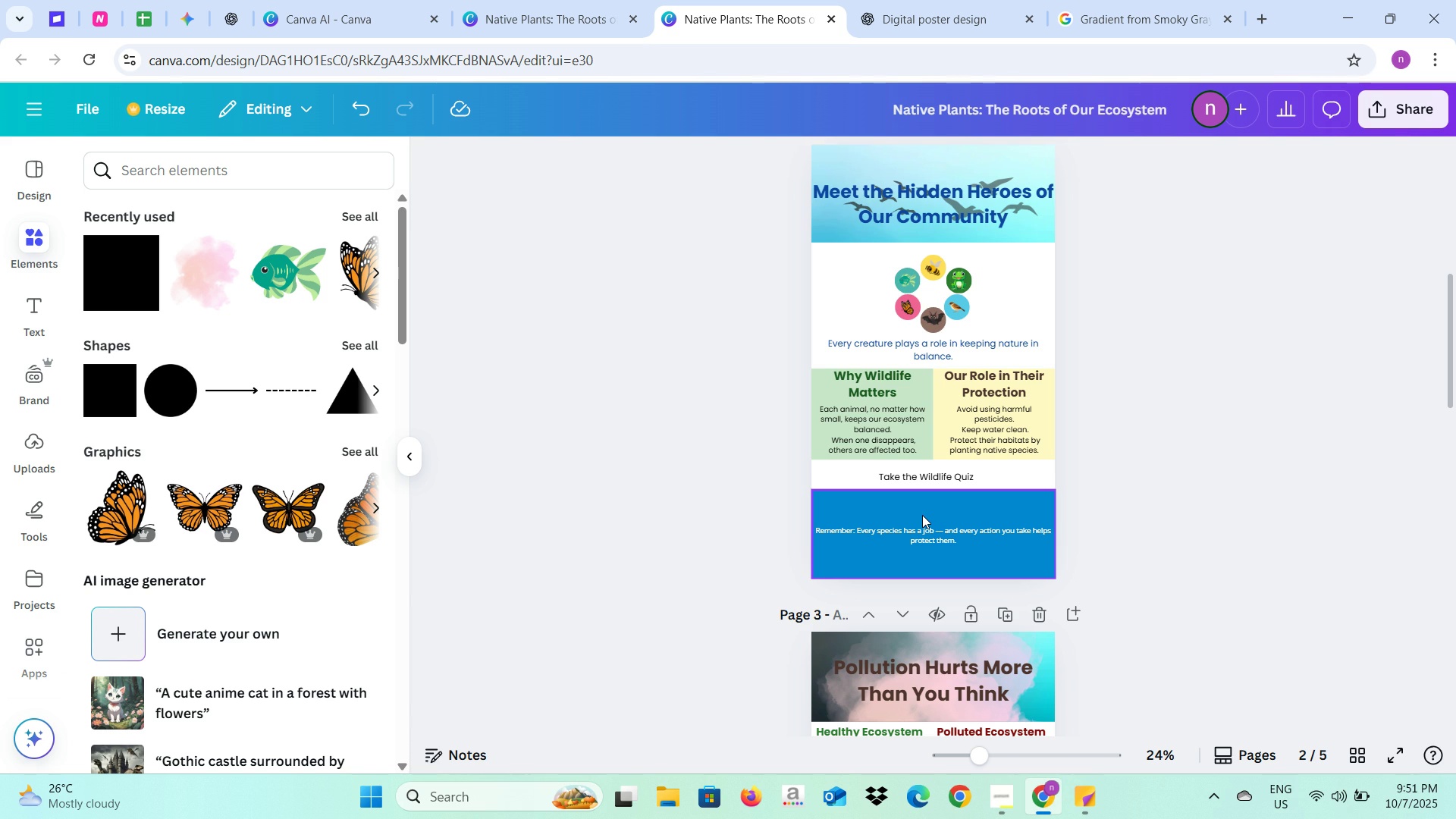 
scroll: coordinate [1099, 510], scroll_direction: down, amount: 1.0
 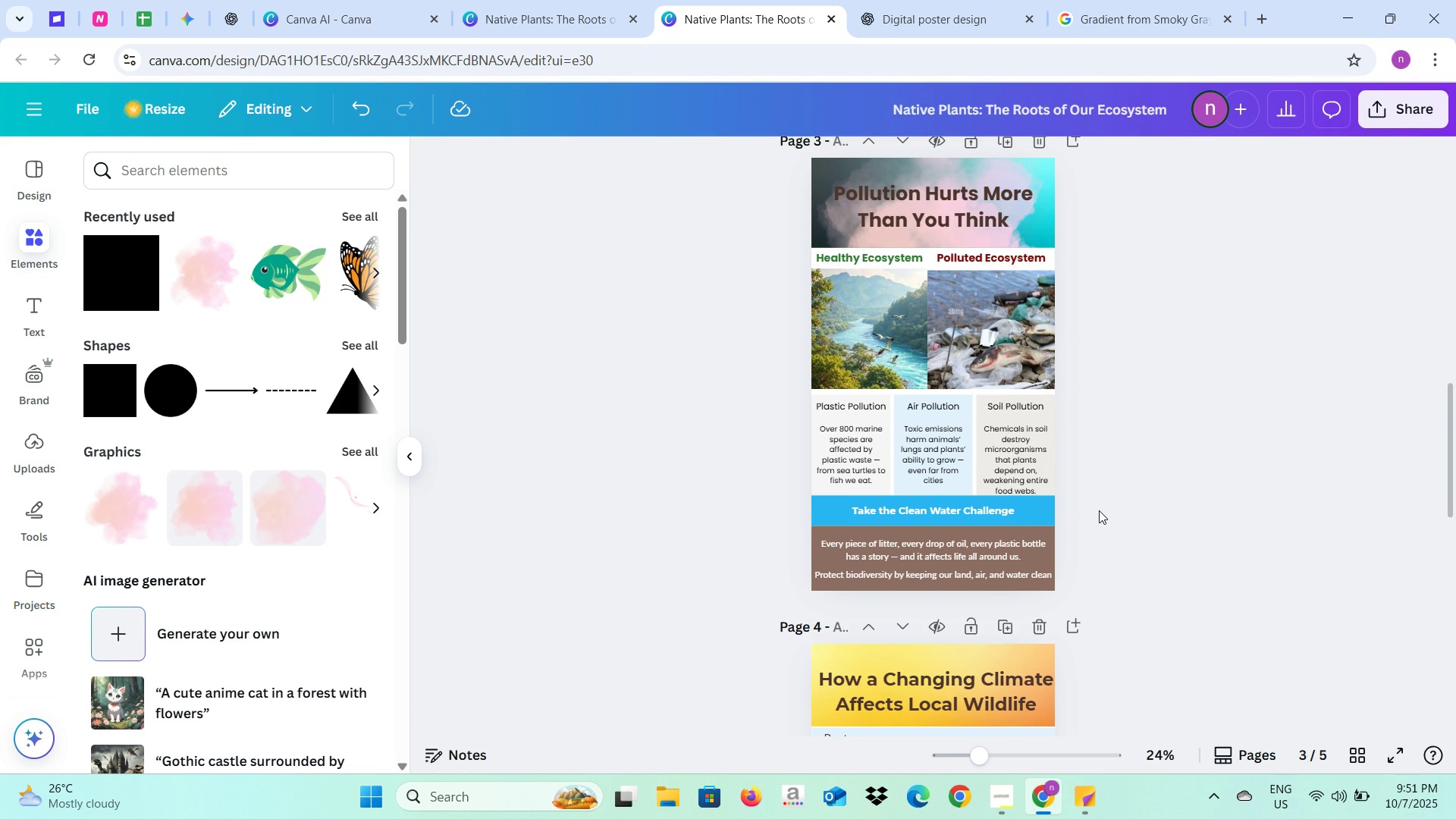 
scroll: coordinate [1100, 511], scroll_direction: up, amount: 1.0
 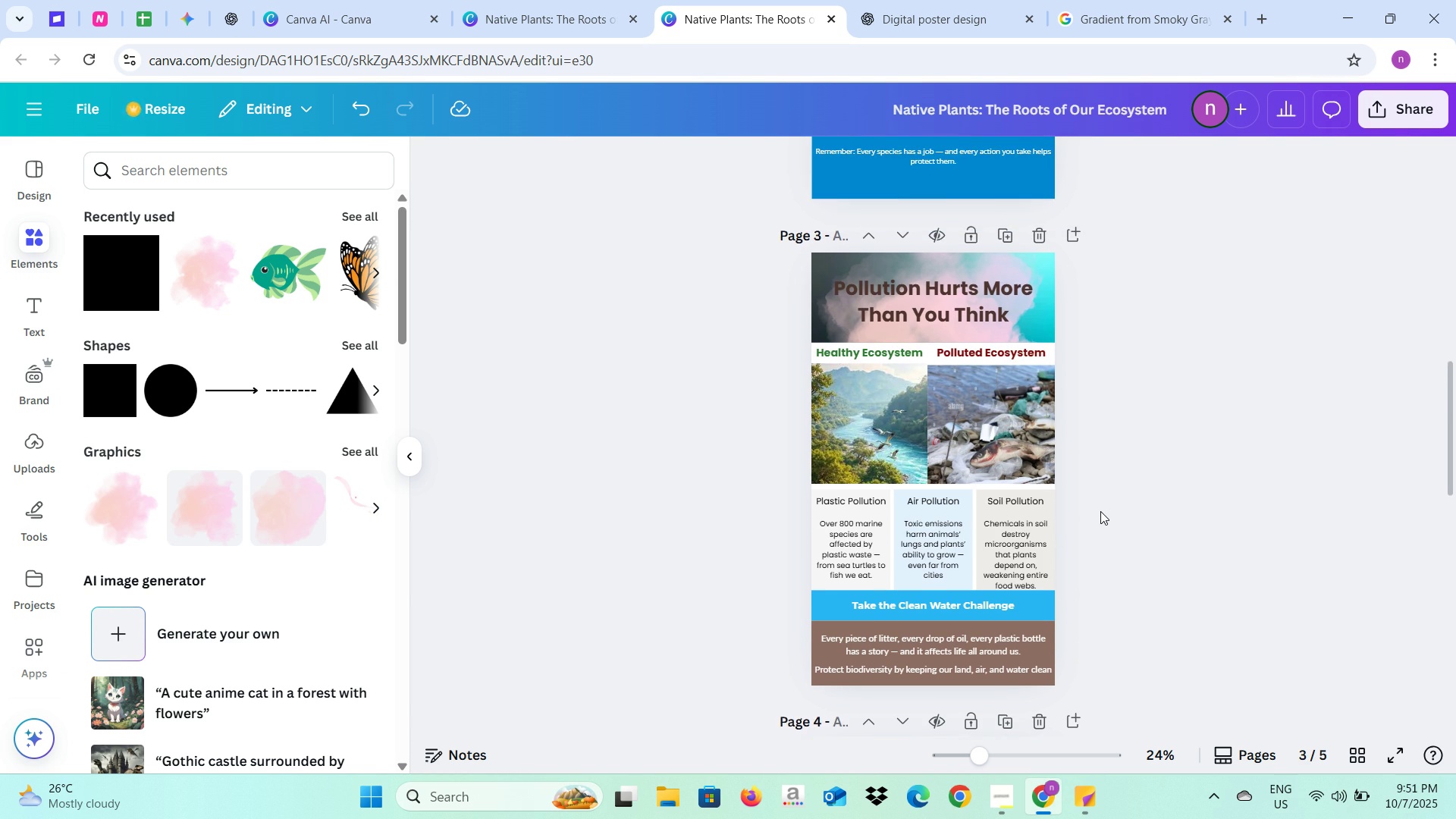 
scroll: coordinate [1100, 511], scroll_direction: down, amount: 3.0
 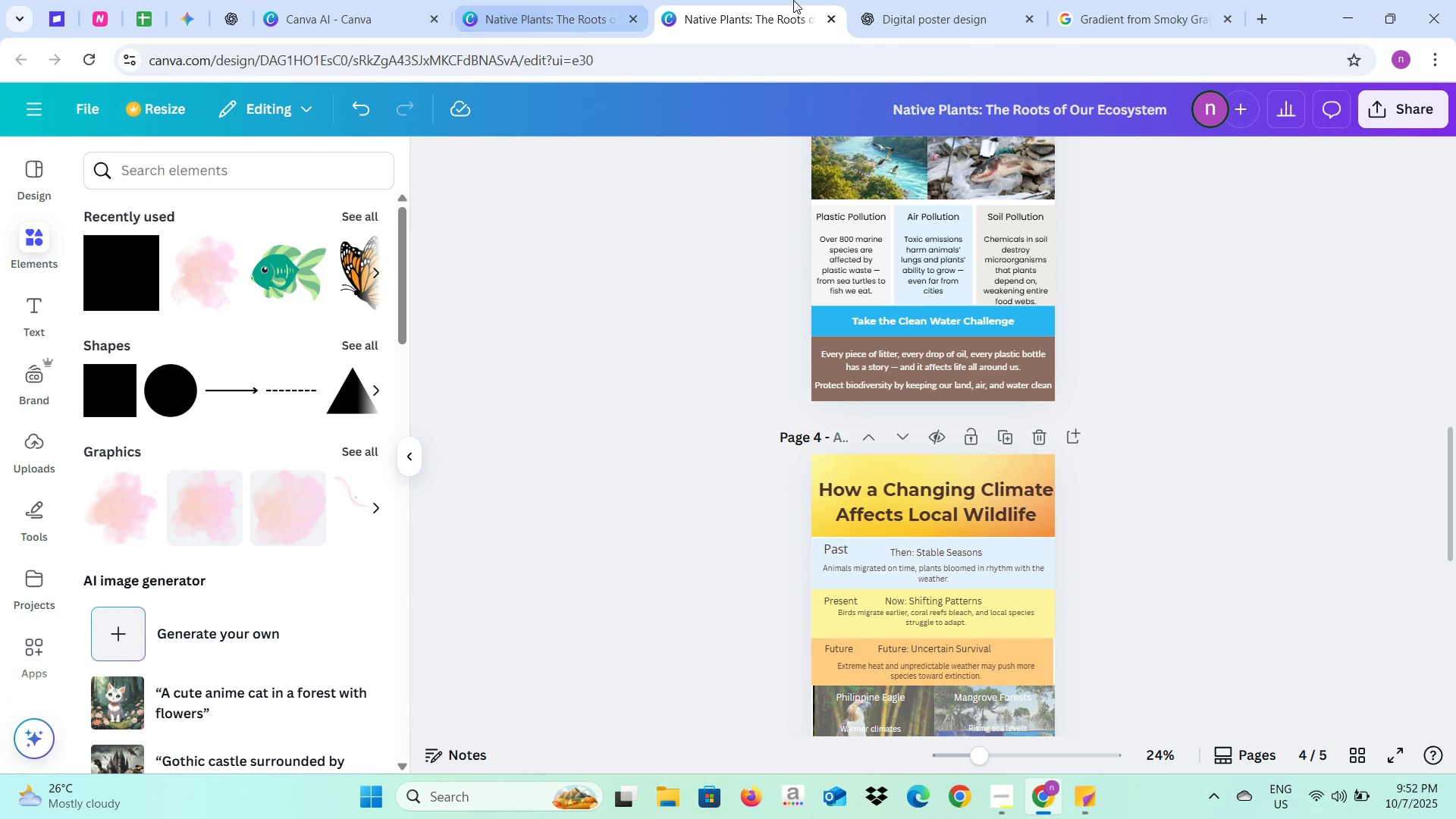 
left_click([855, 0])
 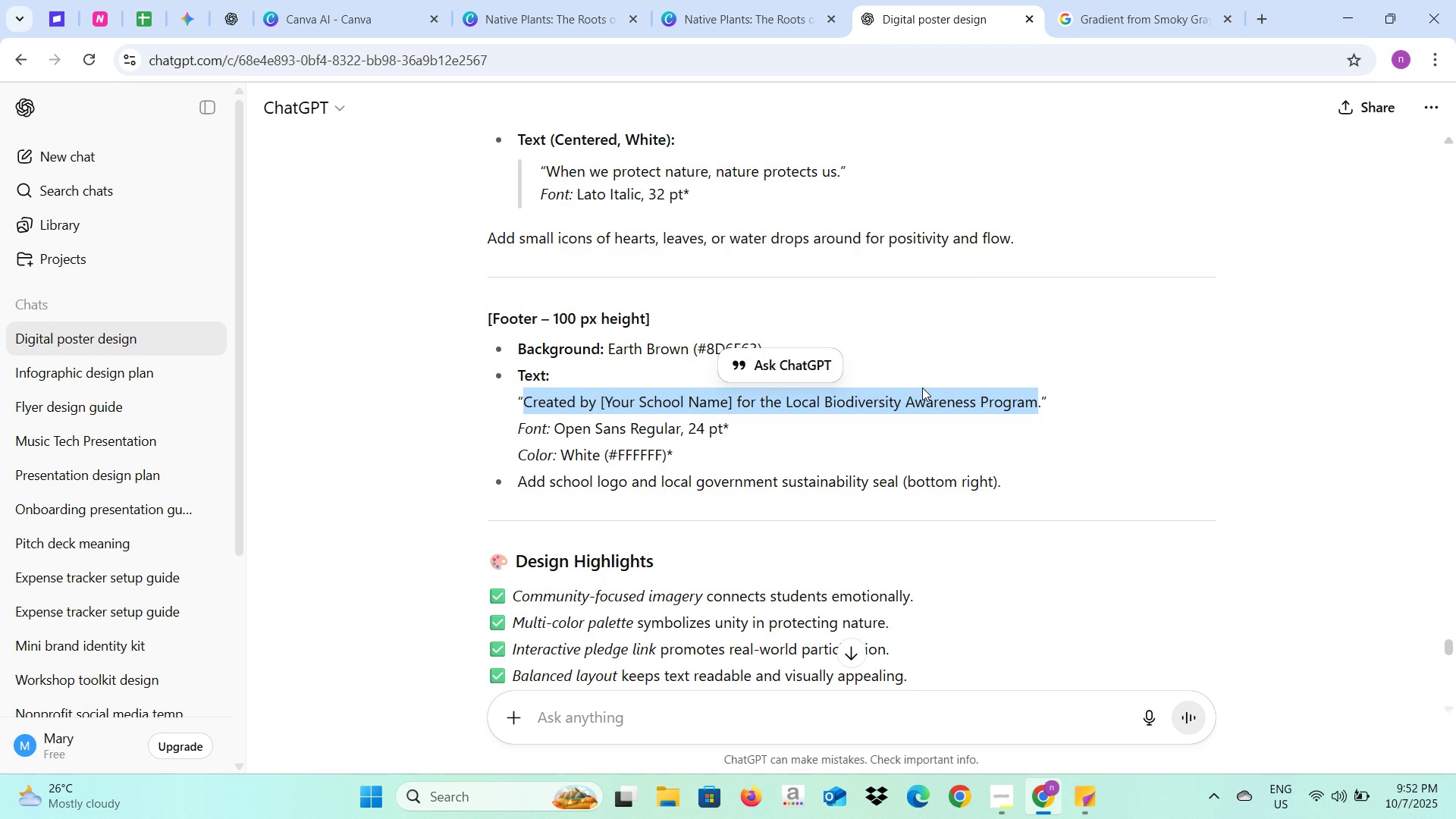 
scroll: coordinate [922, 388], scroll_direction: up, amount: 24.0
 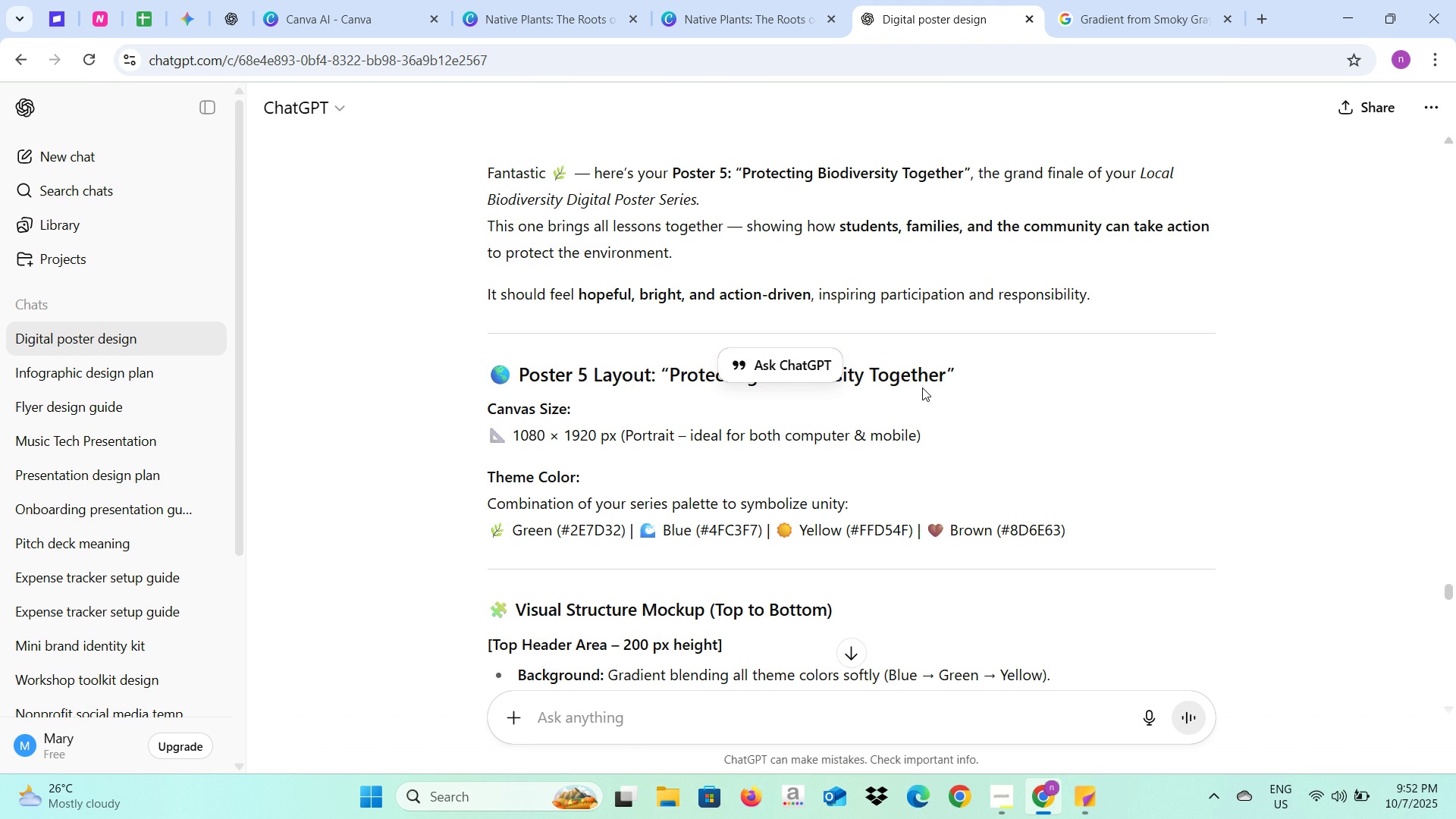 
scroll: coordinate [922, 388], scroll_direction: down, amount: 2.0
 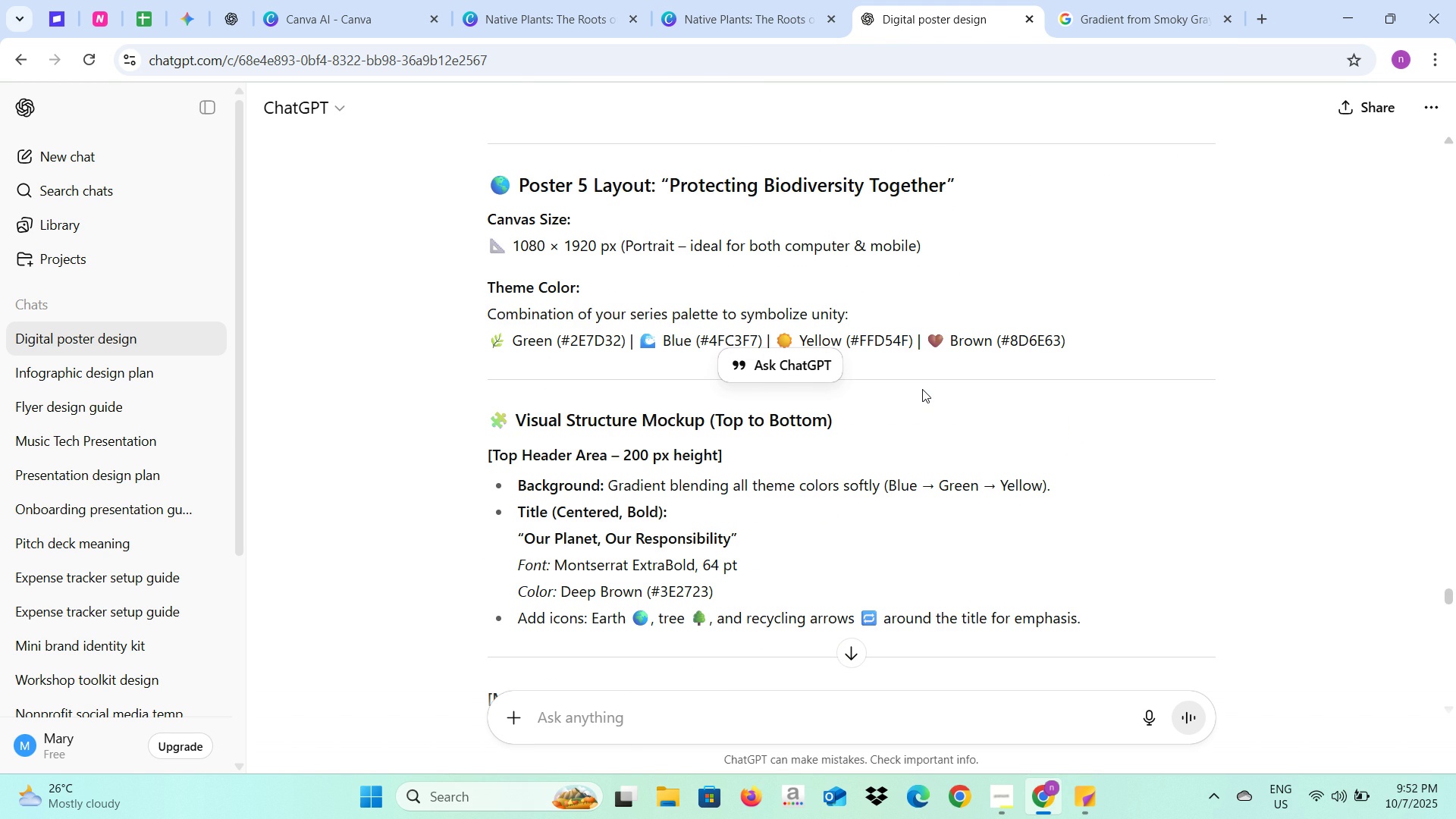 
left_click([797, 0])
 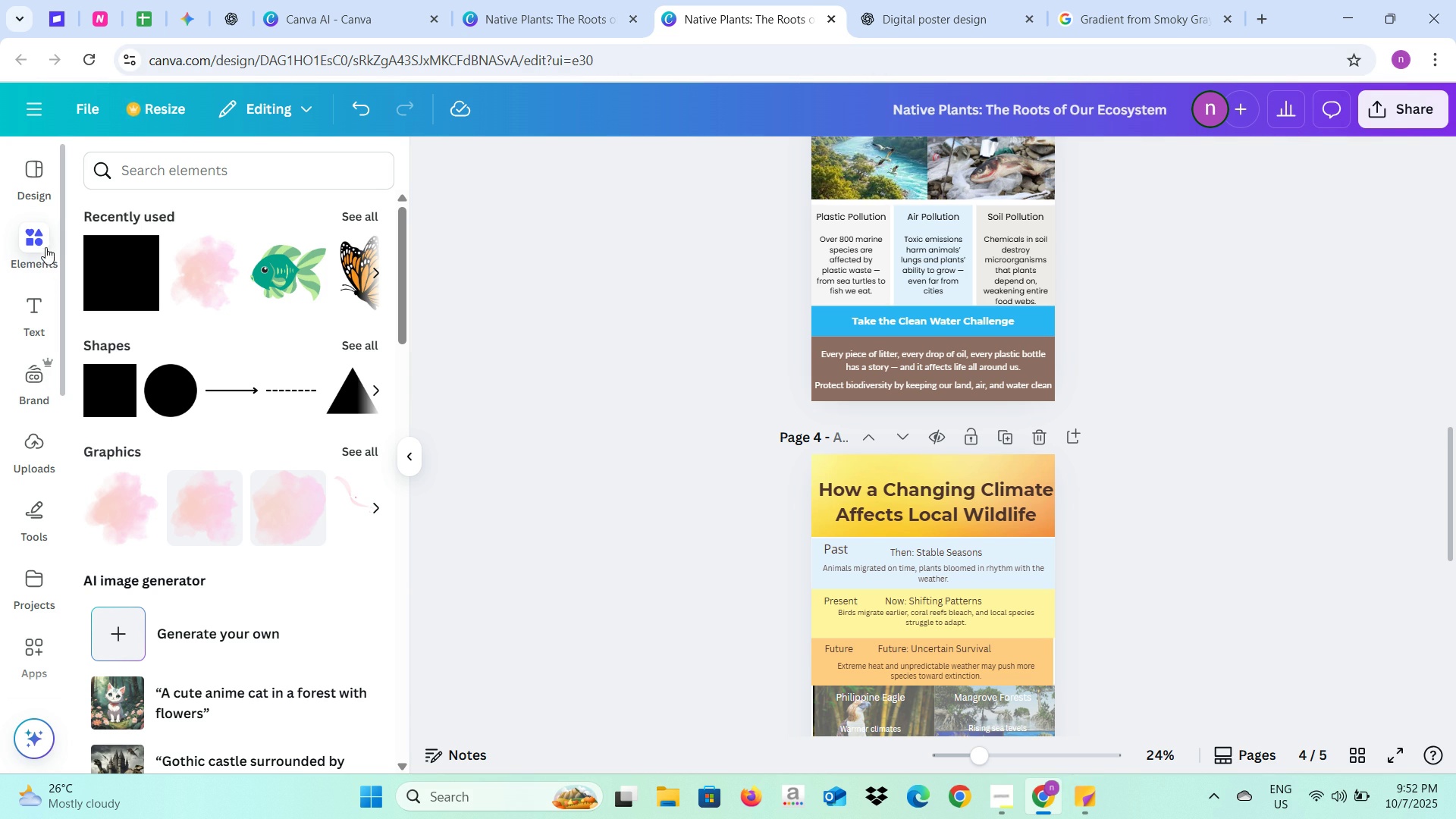 
left_click([126, 167])
 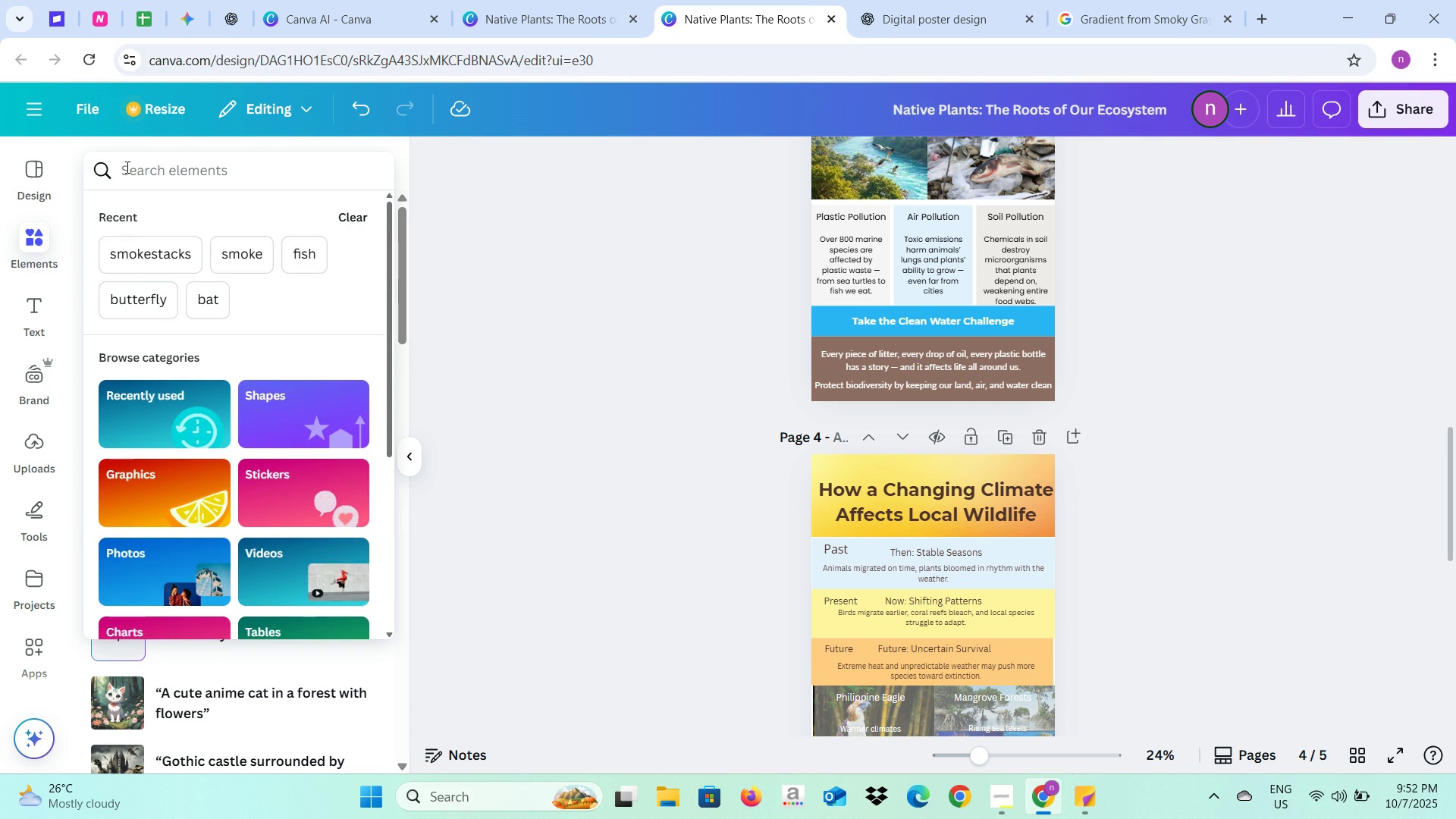 
type(earth)
 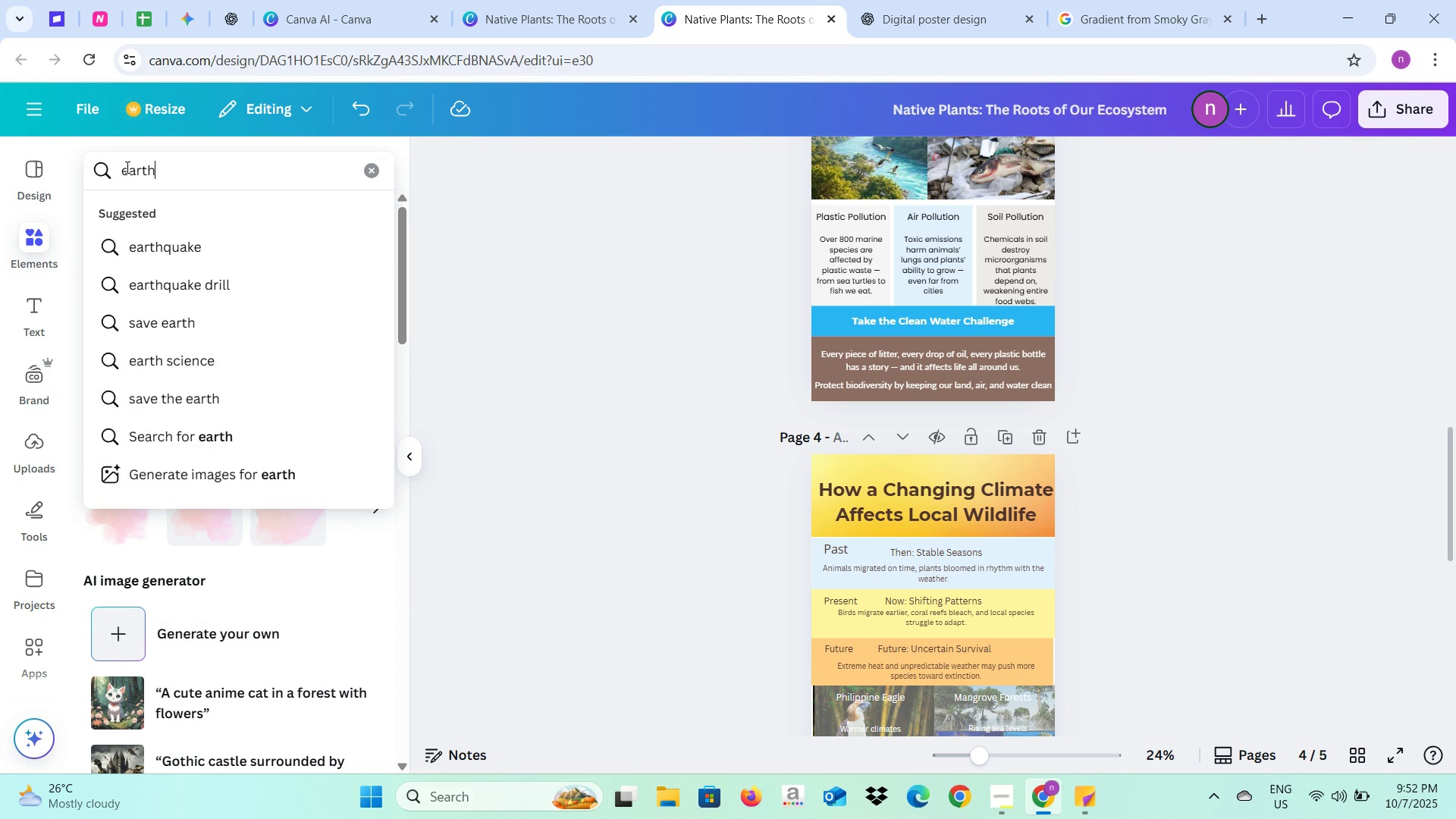 
key(Enter)
 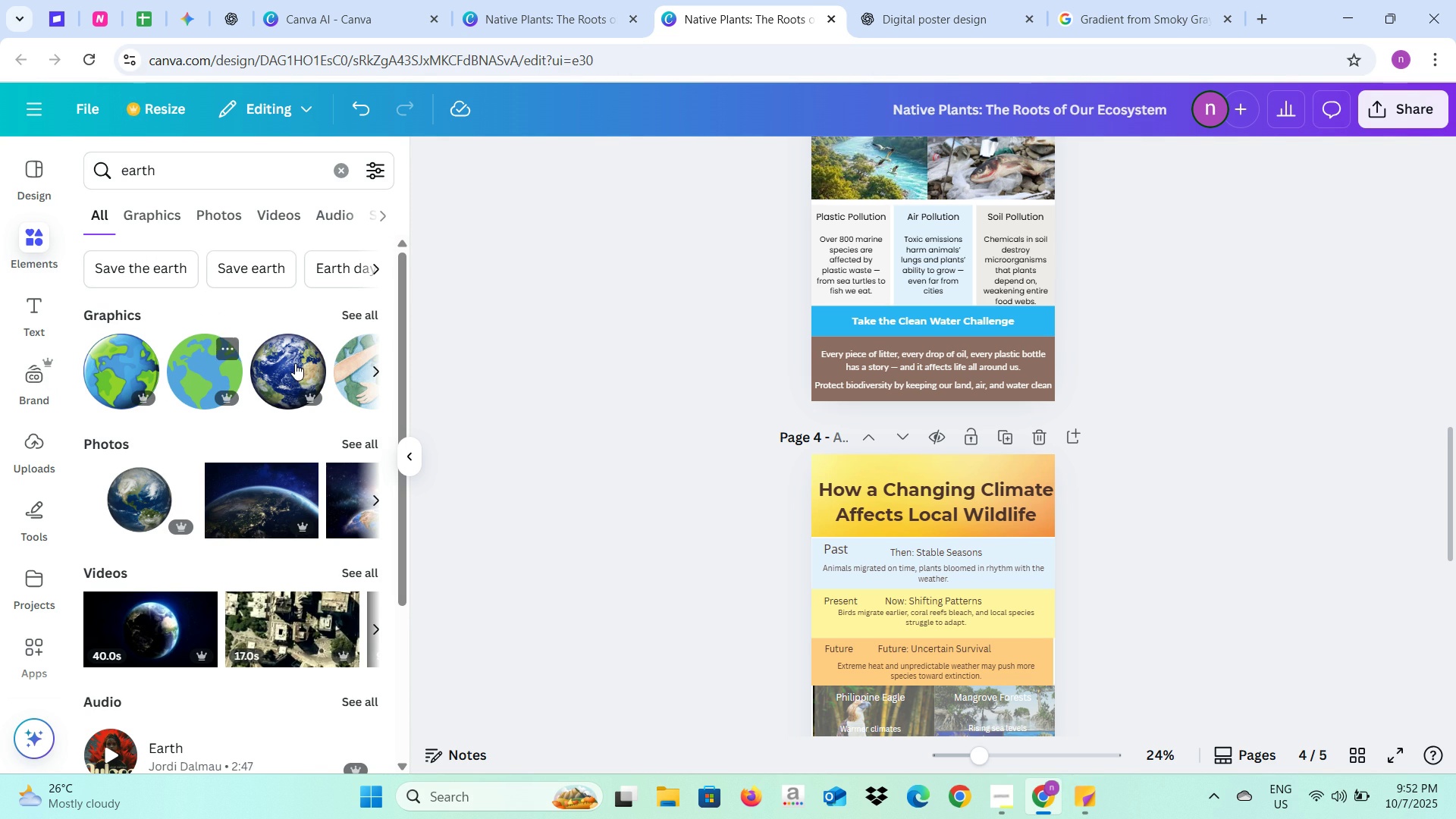 
wait(5.6)
 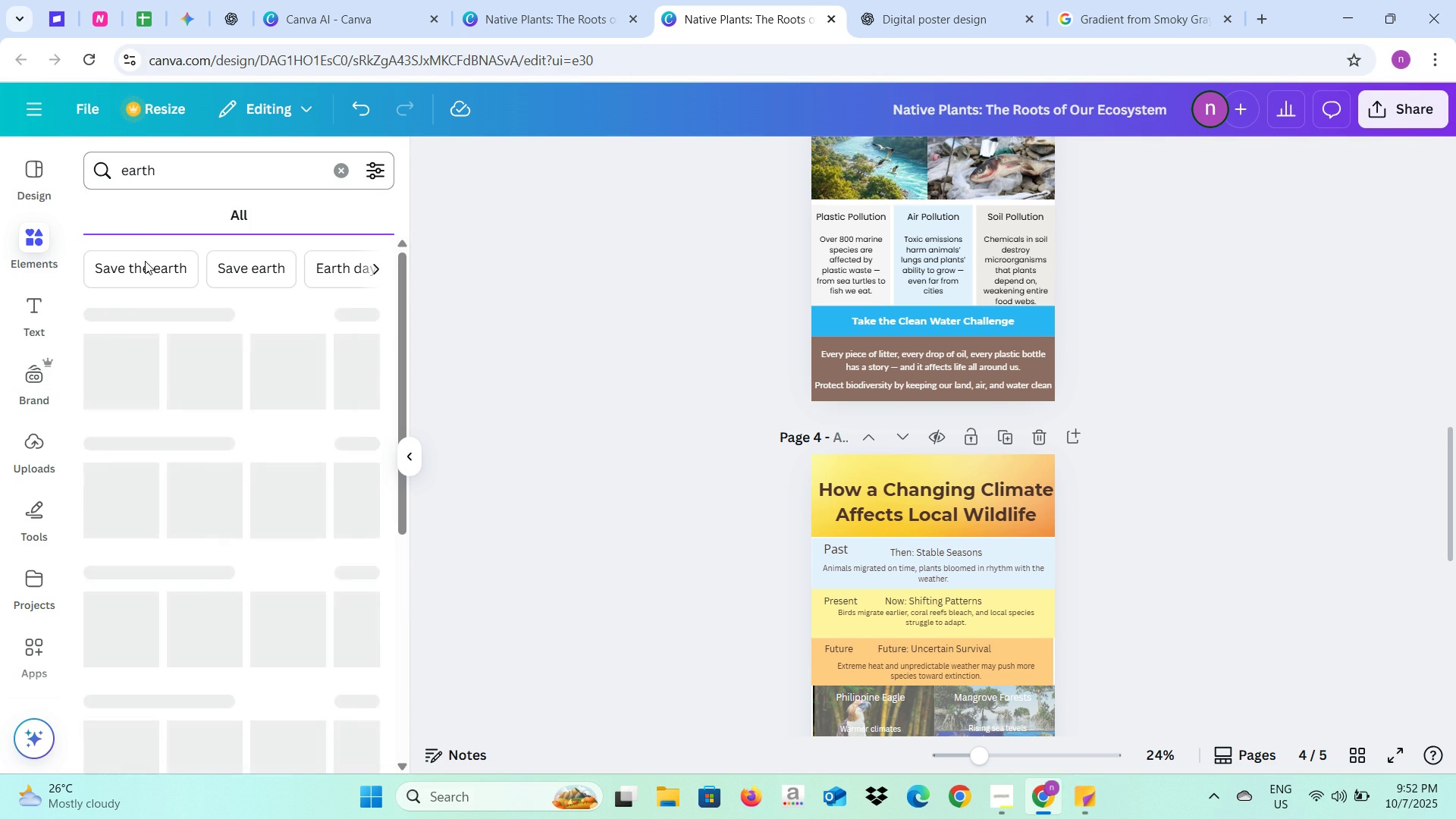 
left_click([281, 378])
 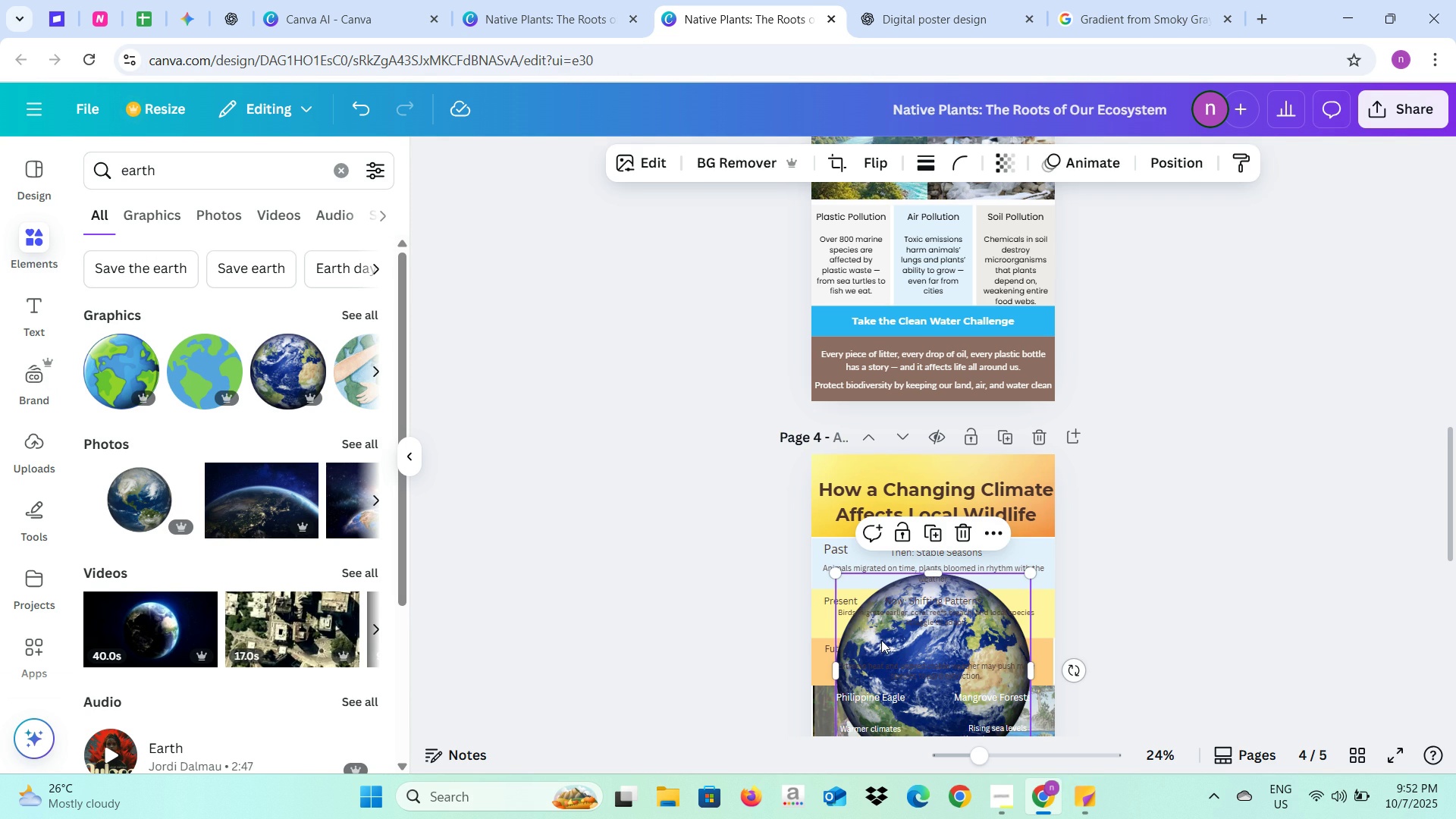 
left_click_drag(start_coordinate=[888, 642], to_coordinate=[814, 519])
 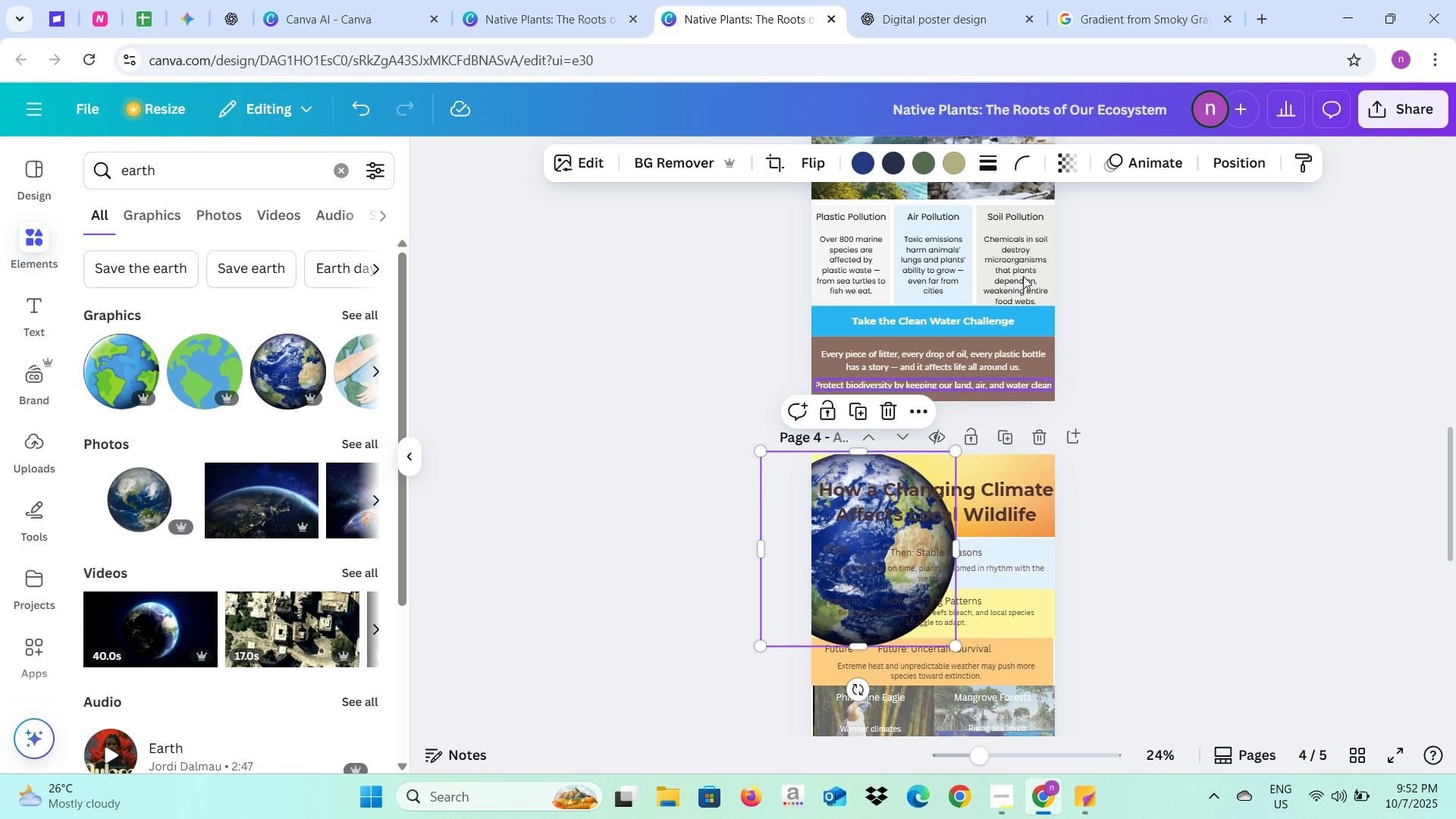 
left_click([1053, 158])
 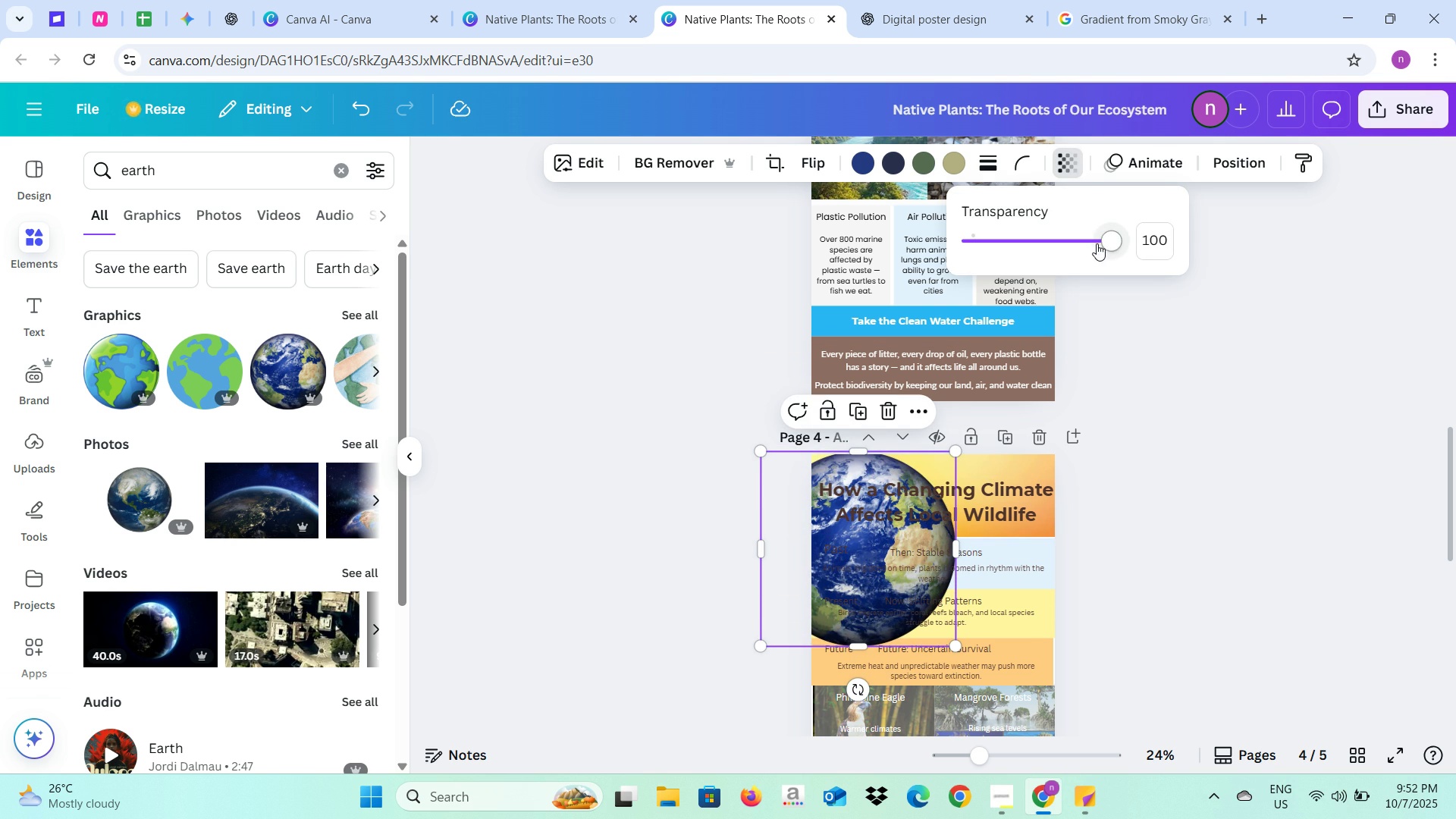 
left_click_drag(start_coordinate=[1098, 243], to_coordinate=[1033, 243])
 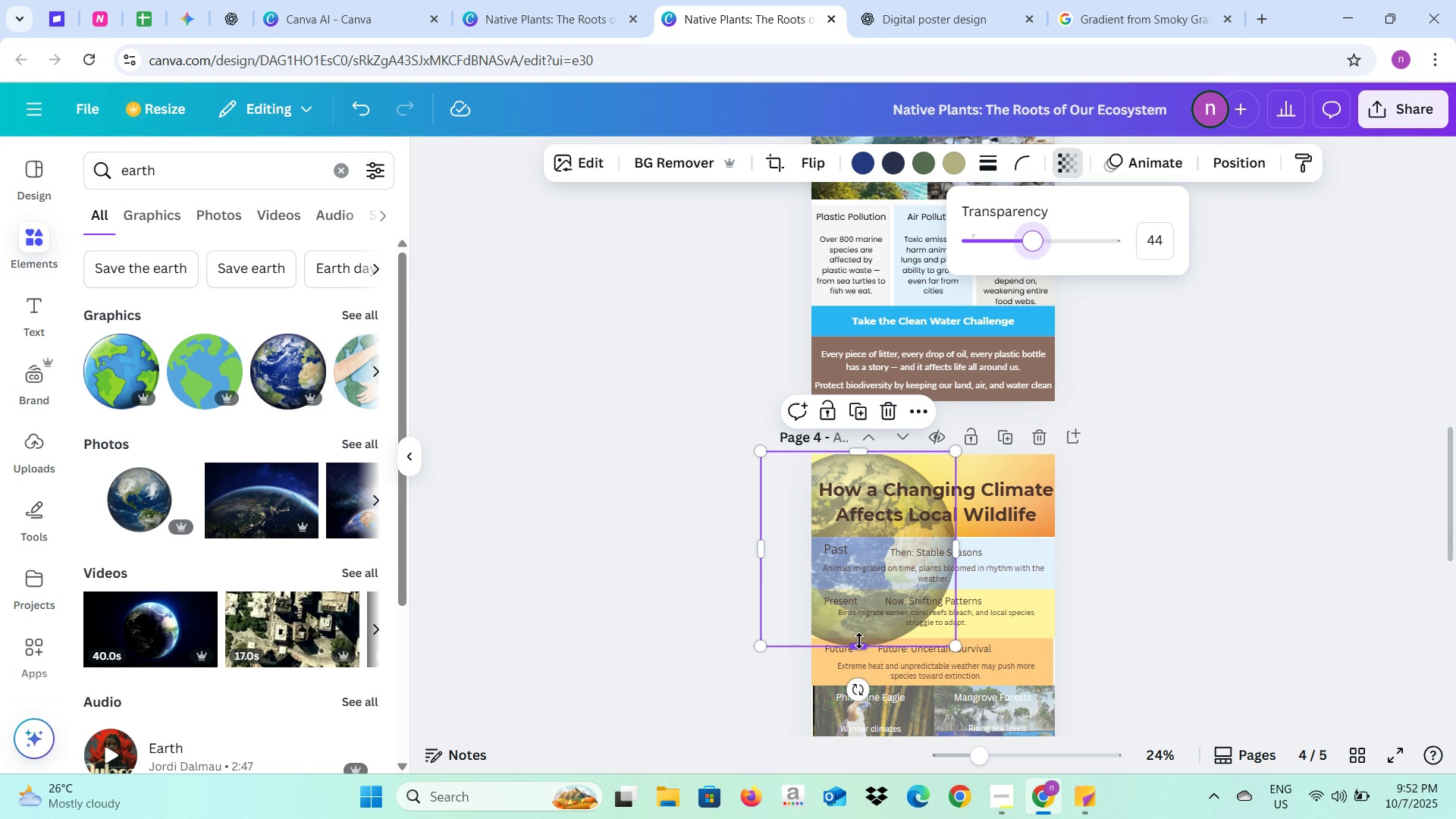 
left_click_drag(start_coordinate=[858, 643], to_coordinate=[858, 533])
 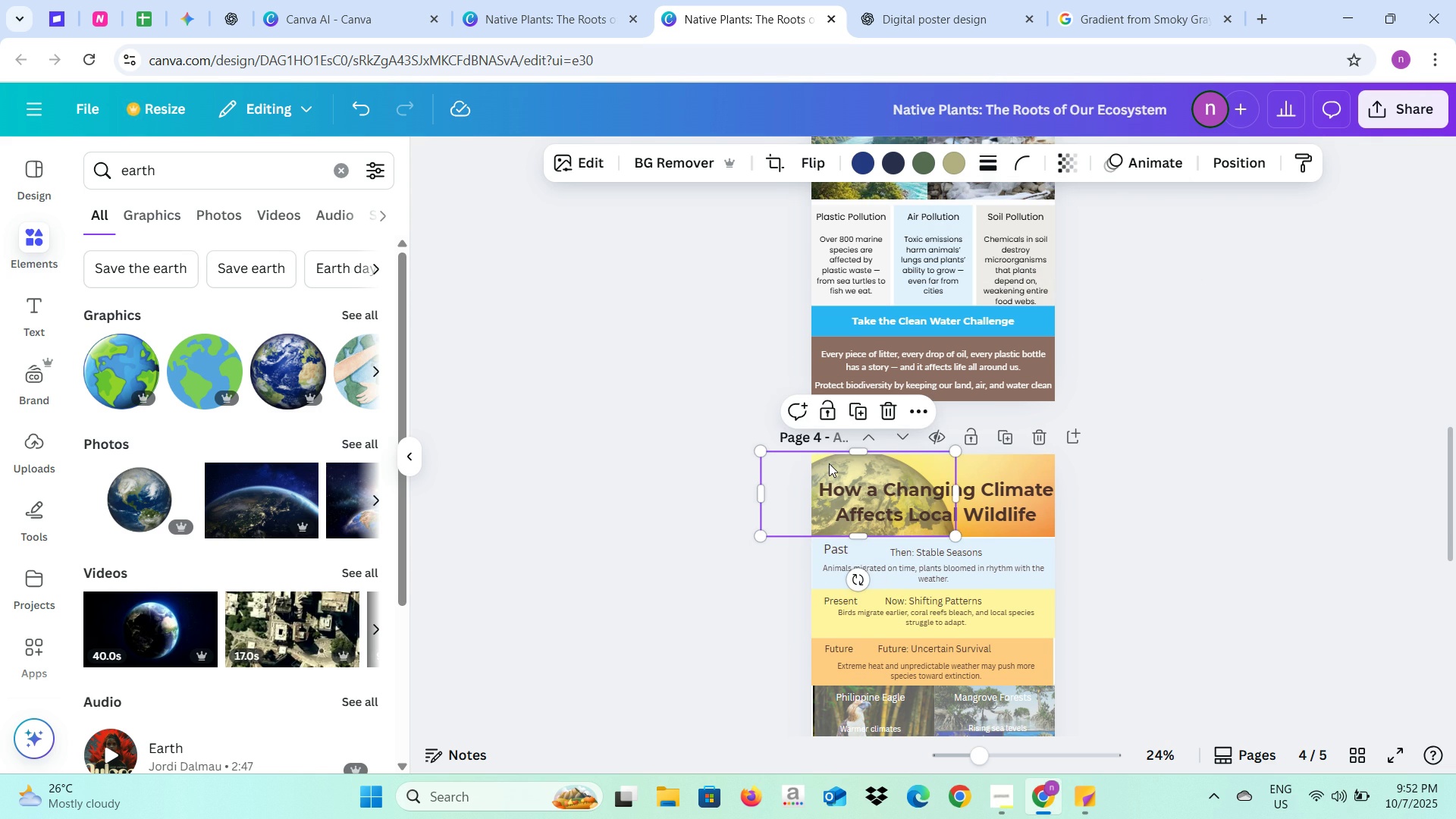 
right_click([829, 463])
 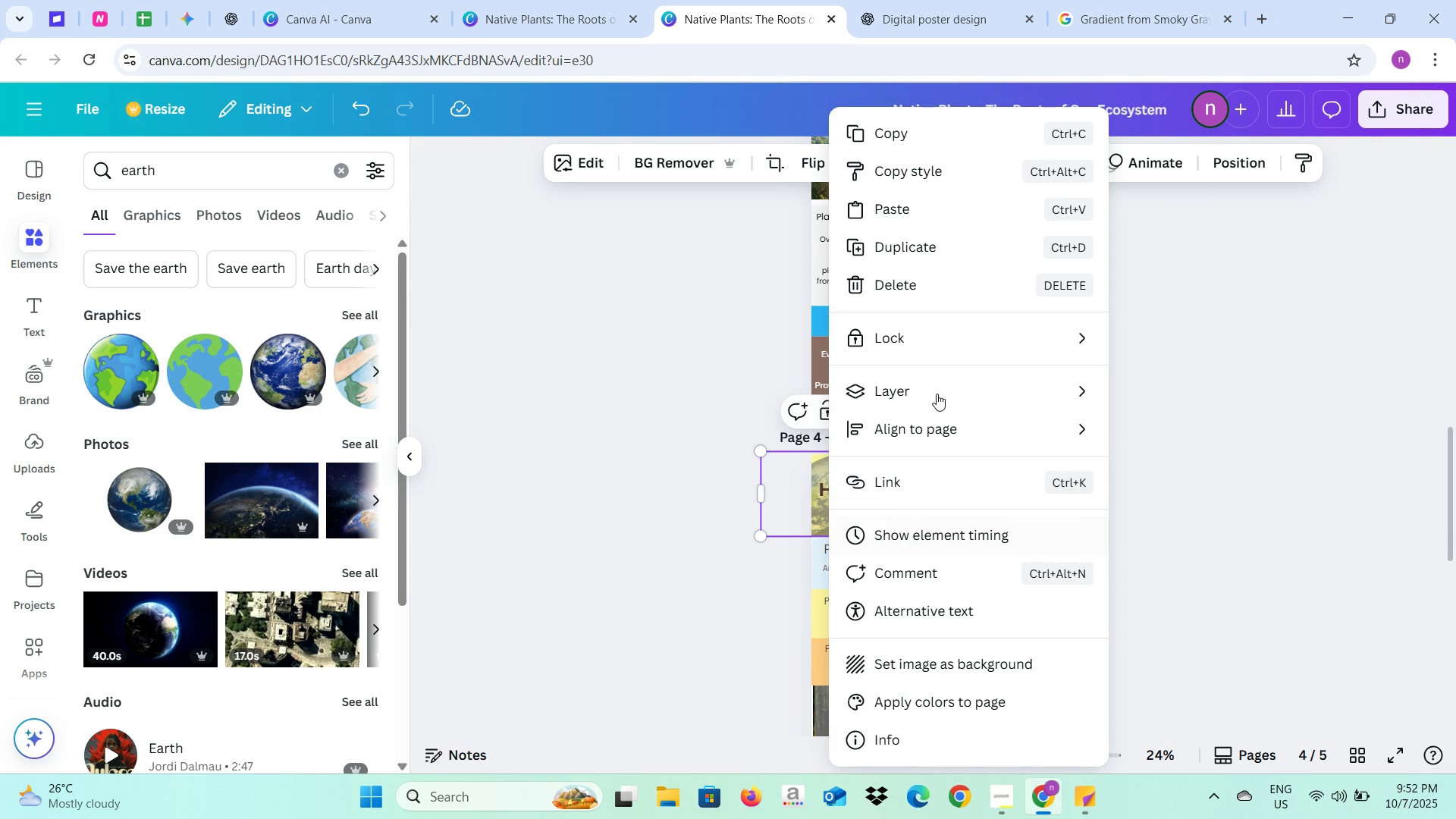 
left_click([937, 393])
 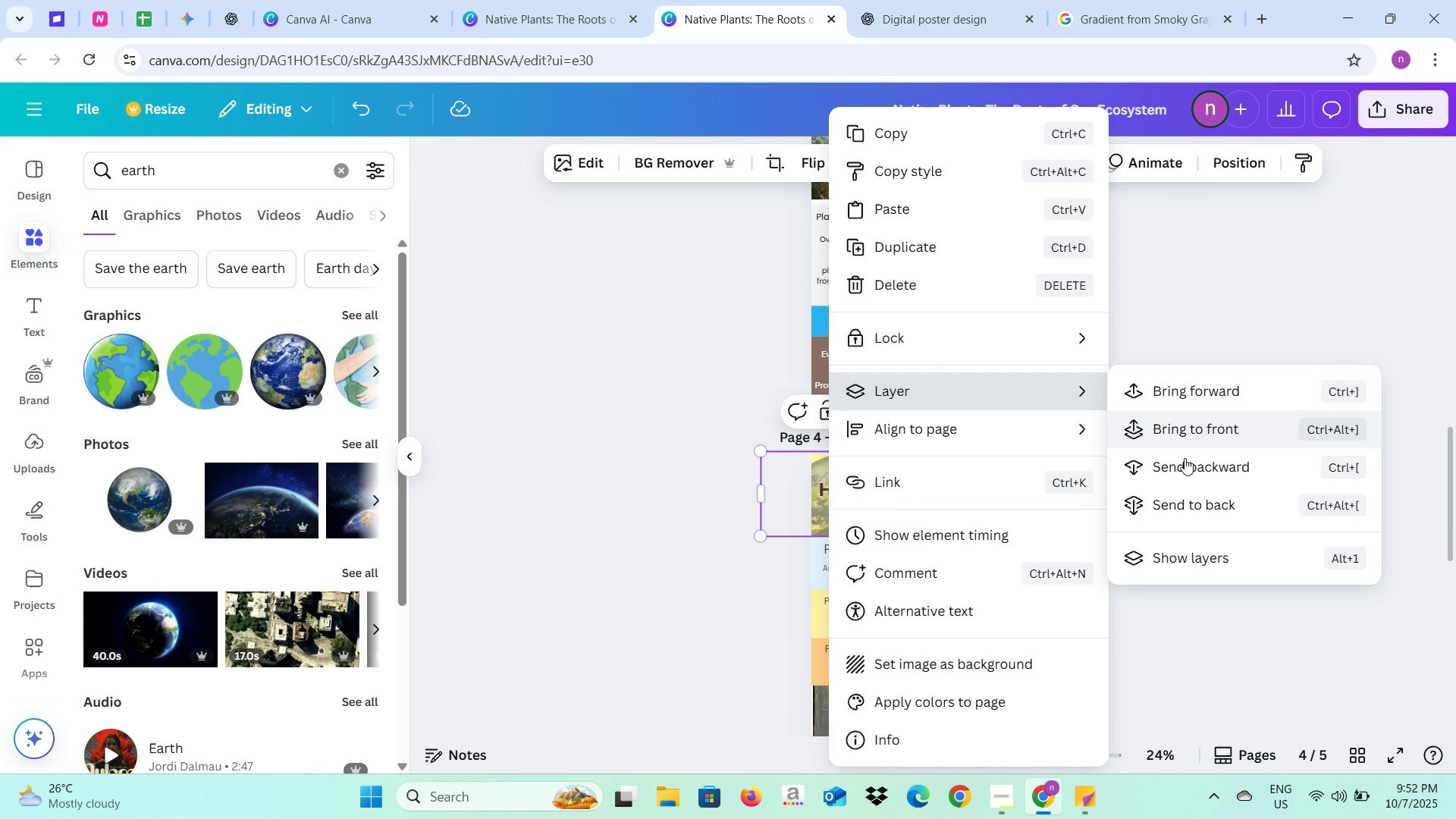 
left_click([1185, 466])
 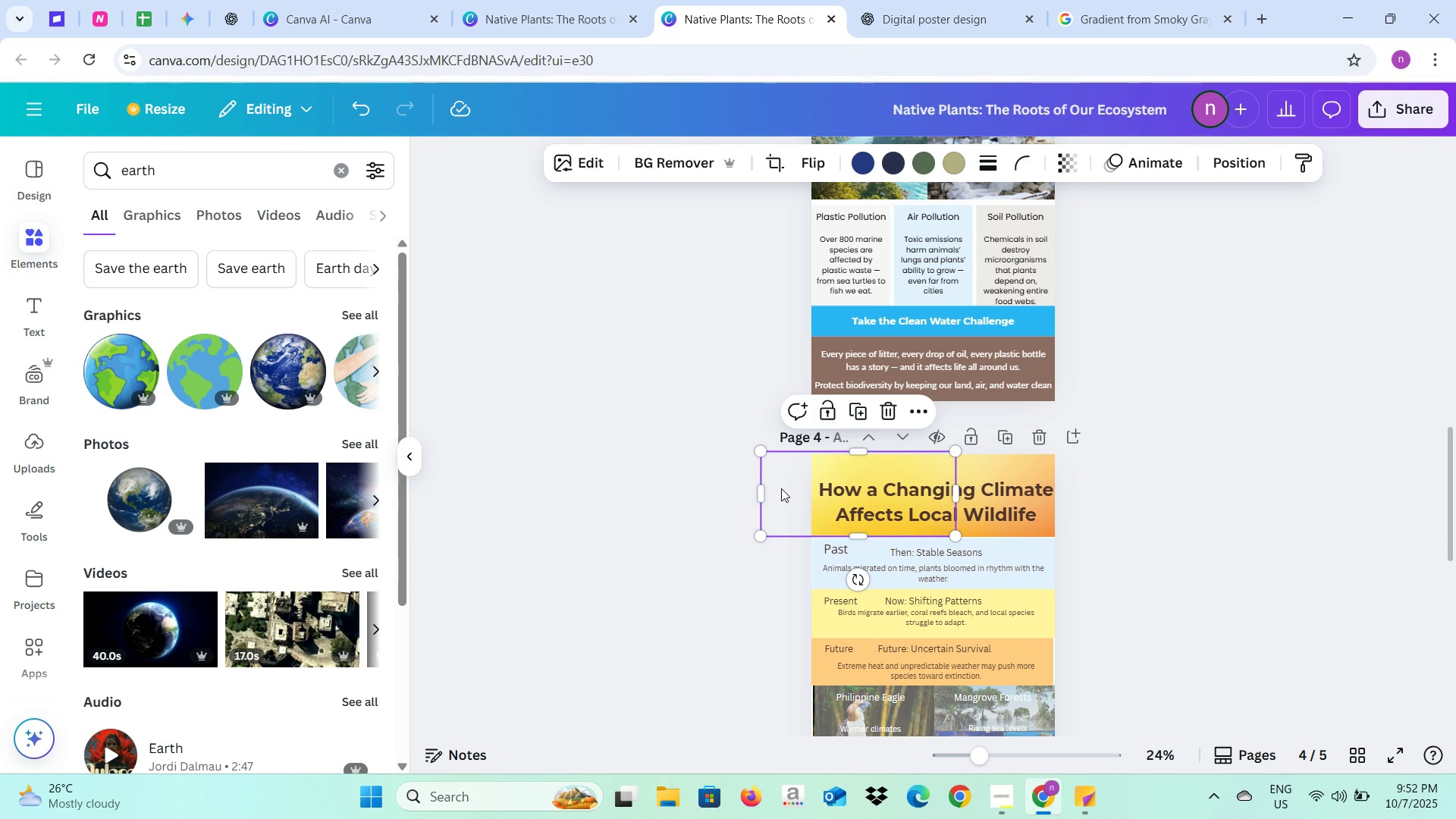 
right_click([780, 488])
 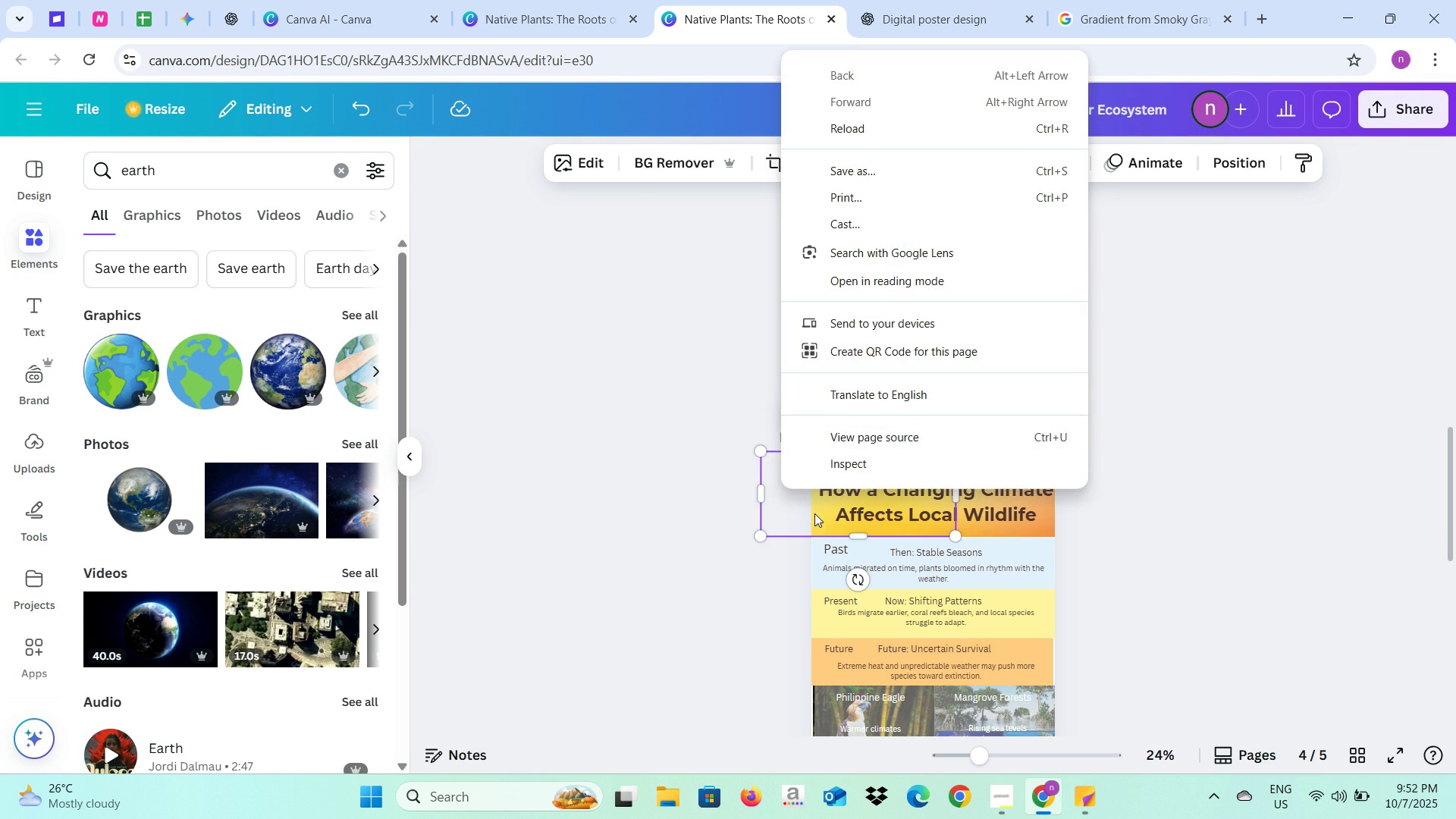 
left_click([799, 522])
 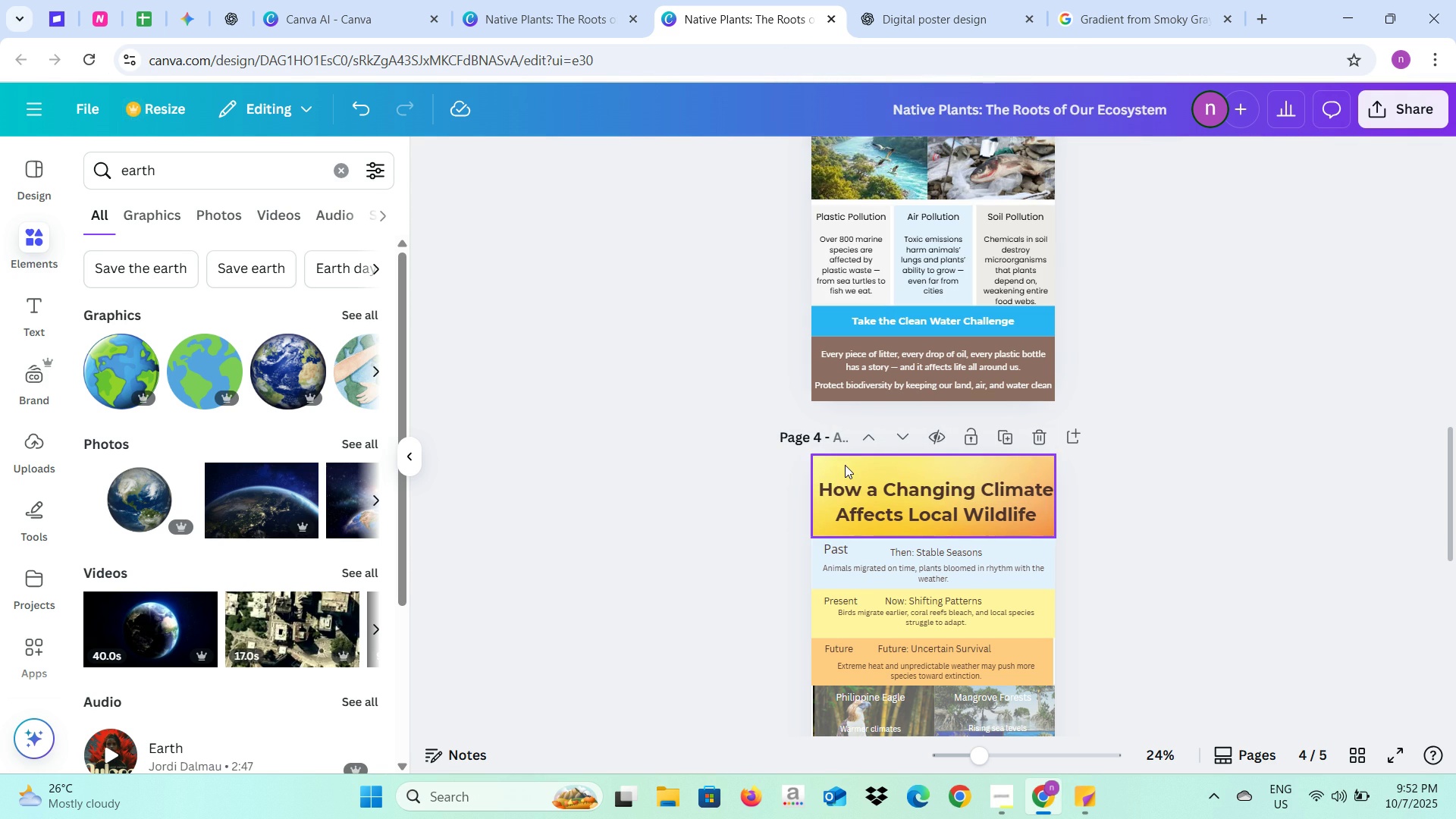 
left_click([846, 465])
 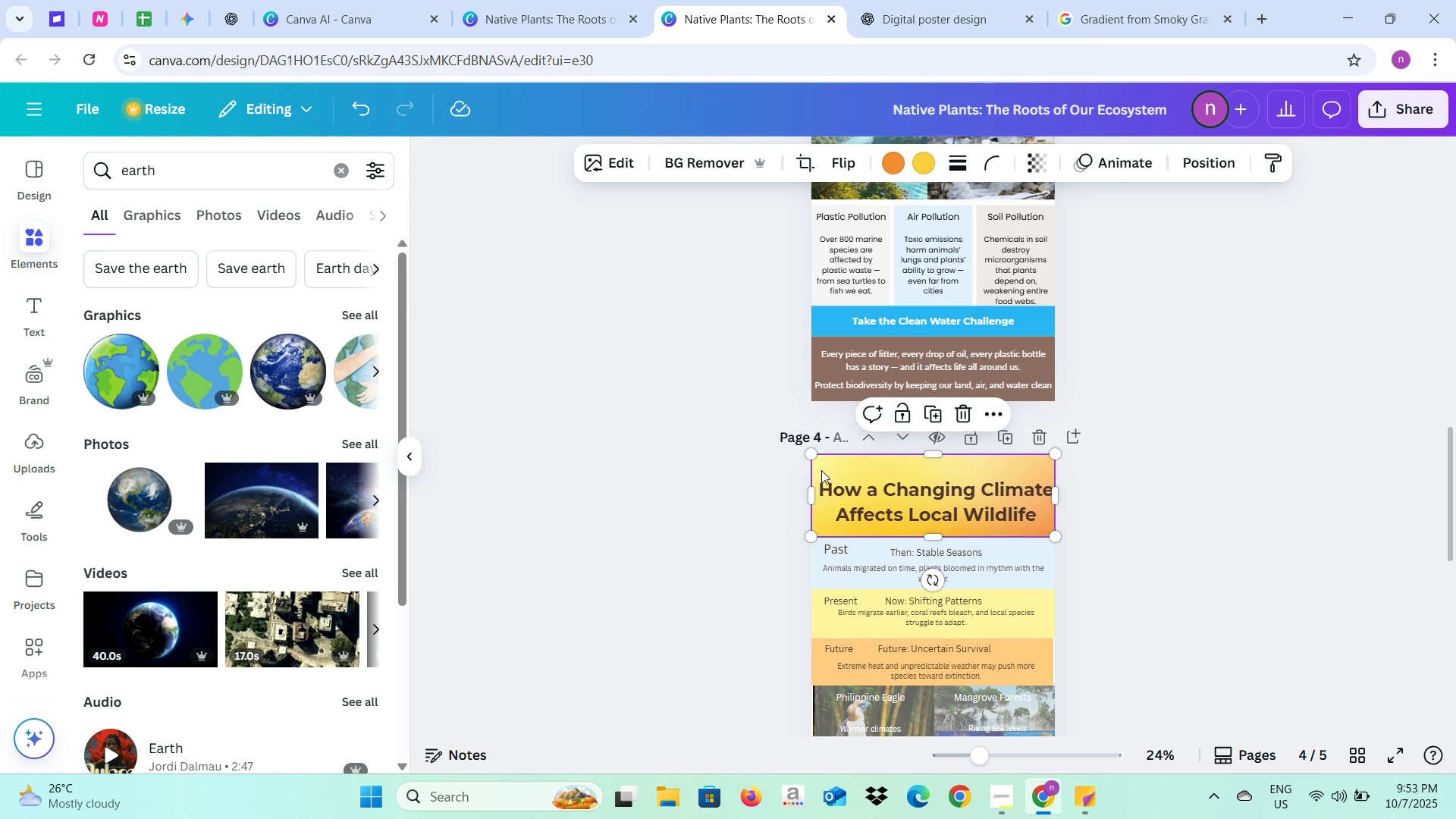 
key(Control+Z)
 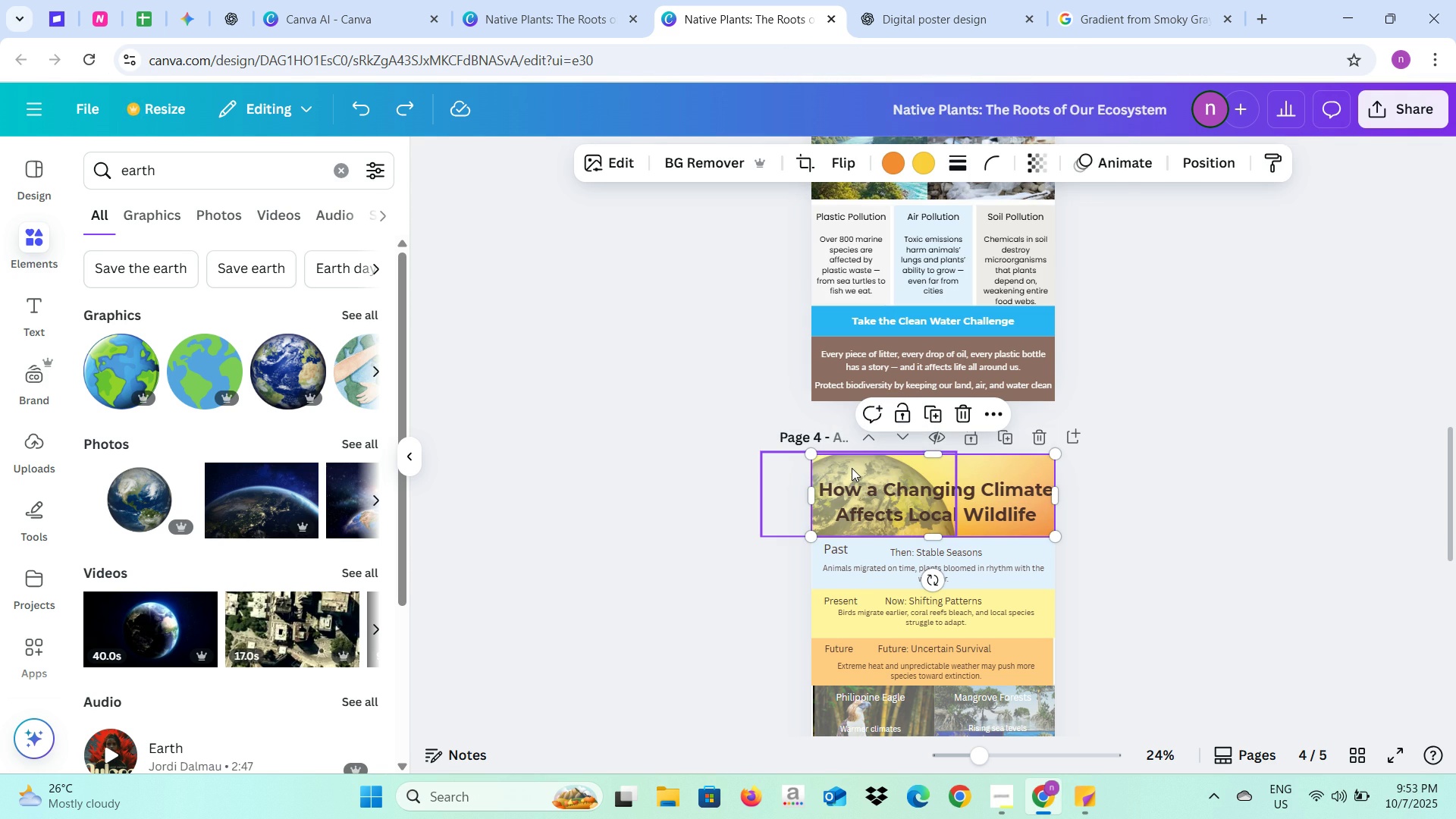 
right_click([852, 468])
 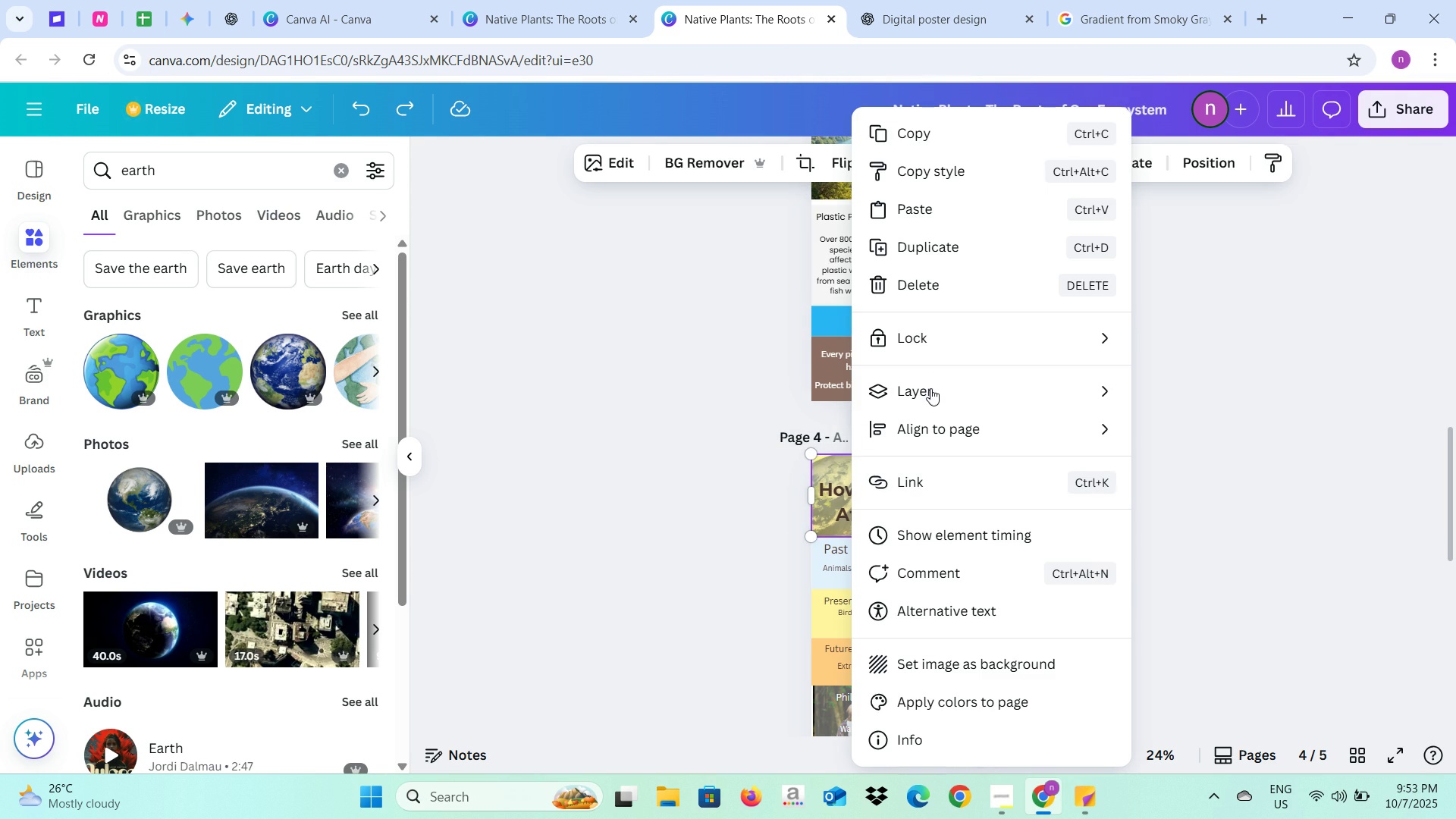 
left_click([930, 388])
 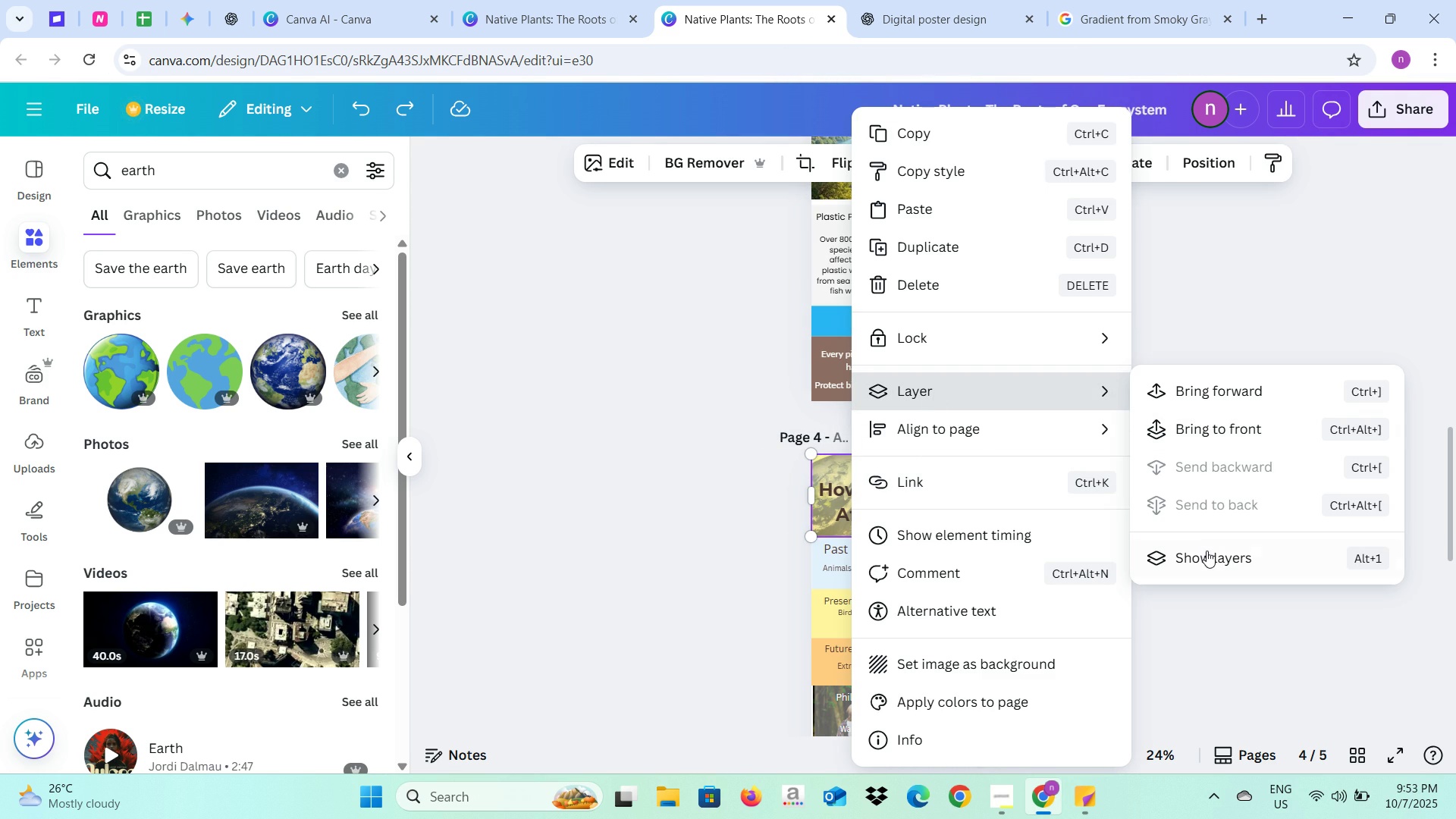 
left_click([1207, 553])
 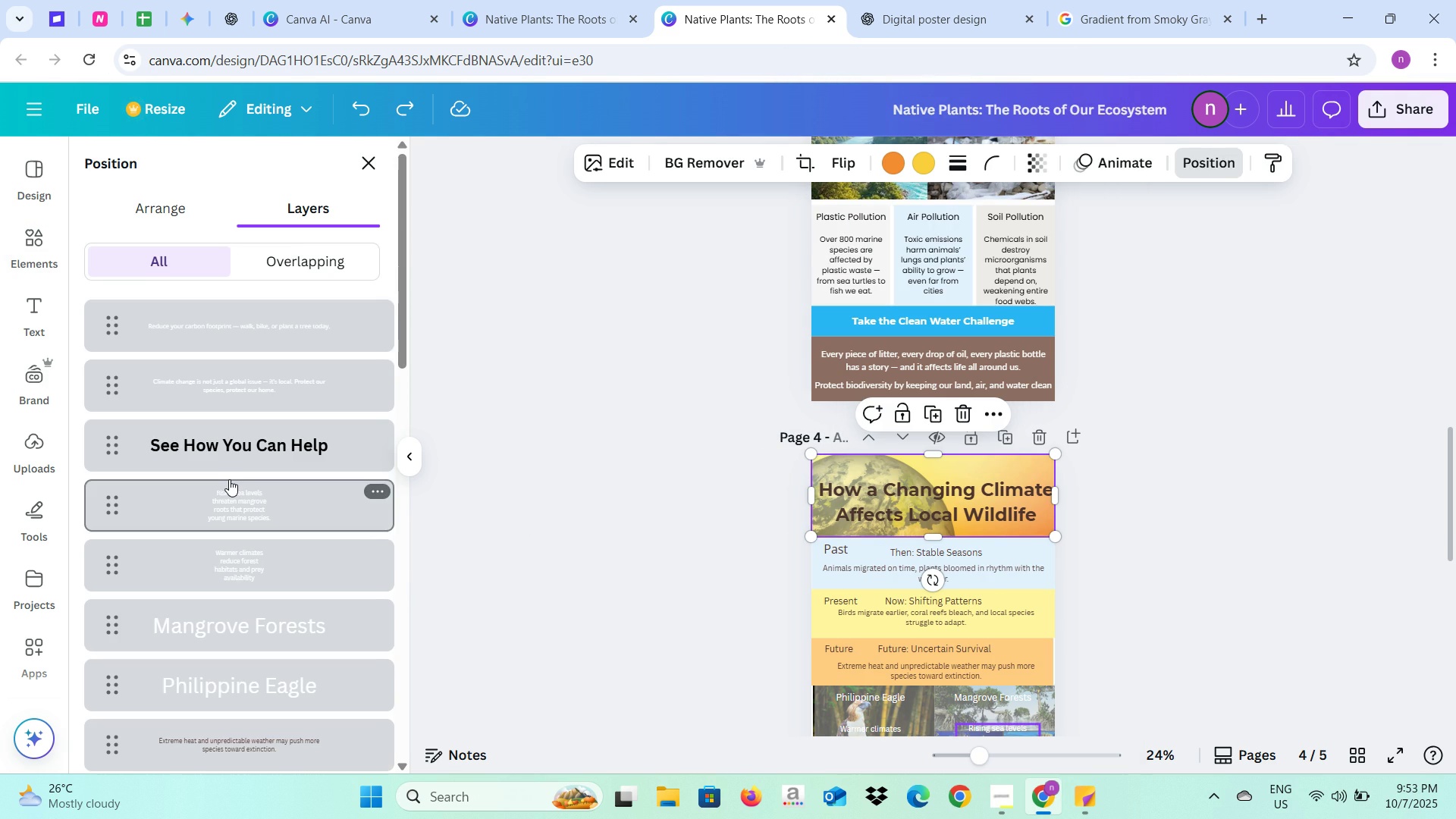 
scroll: coordinate [229, 479], scroll_direction: down, amount: 7.0
 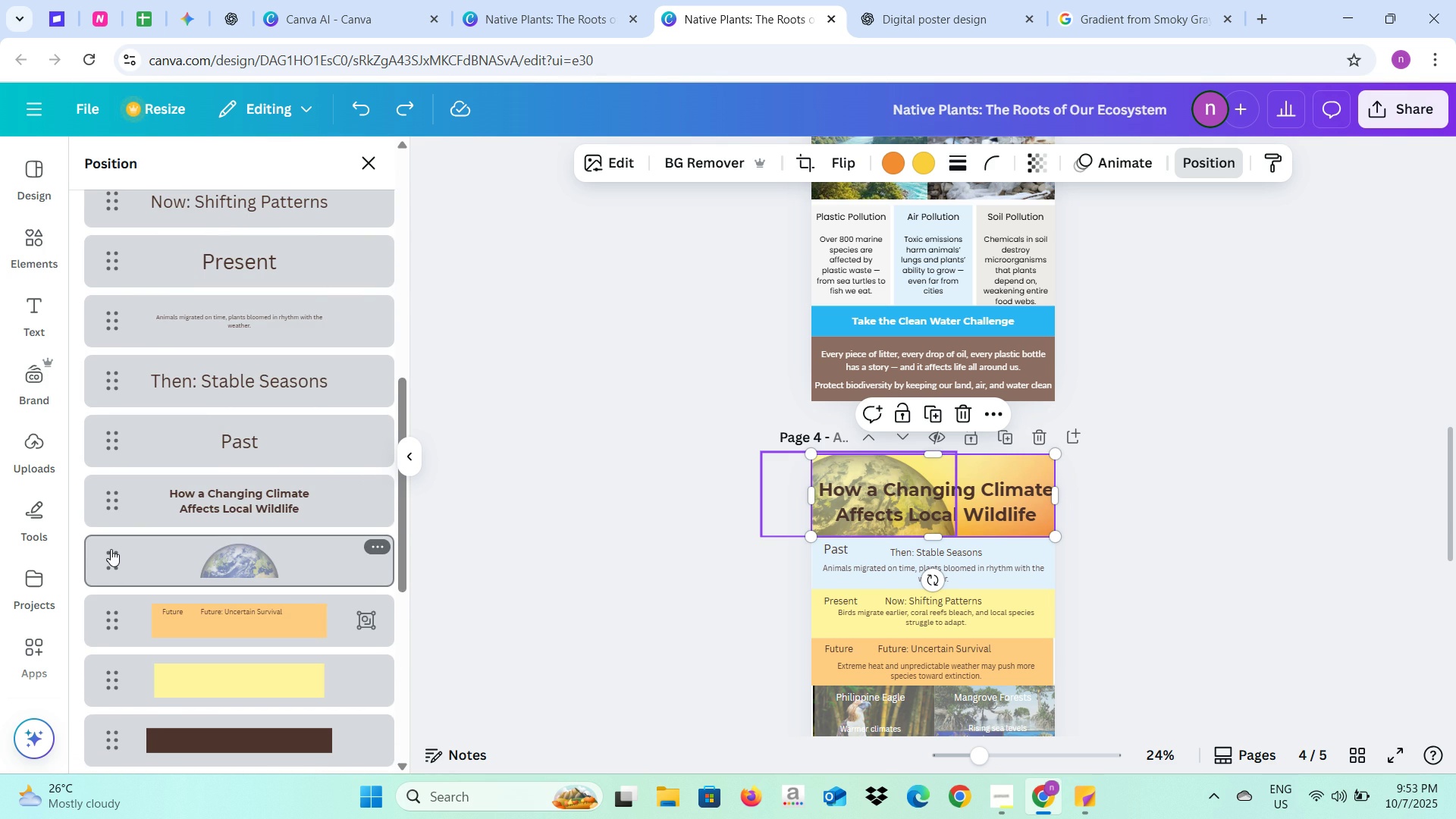 
wait(5.14)
 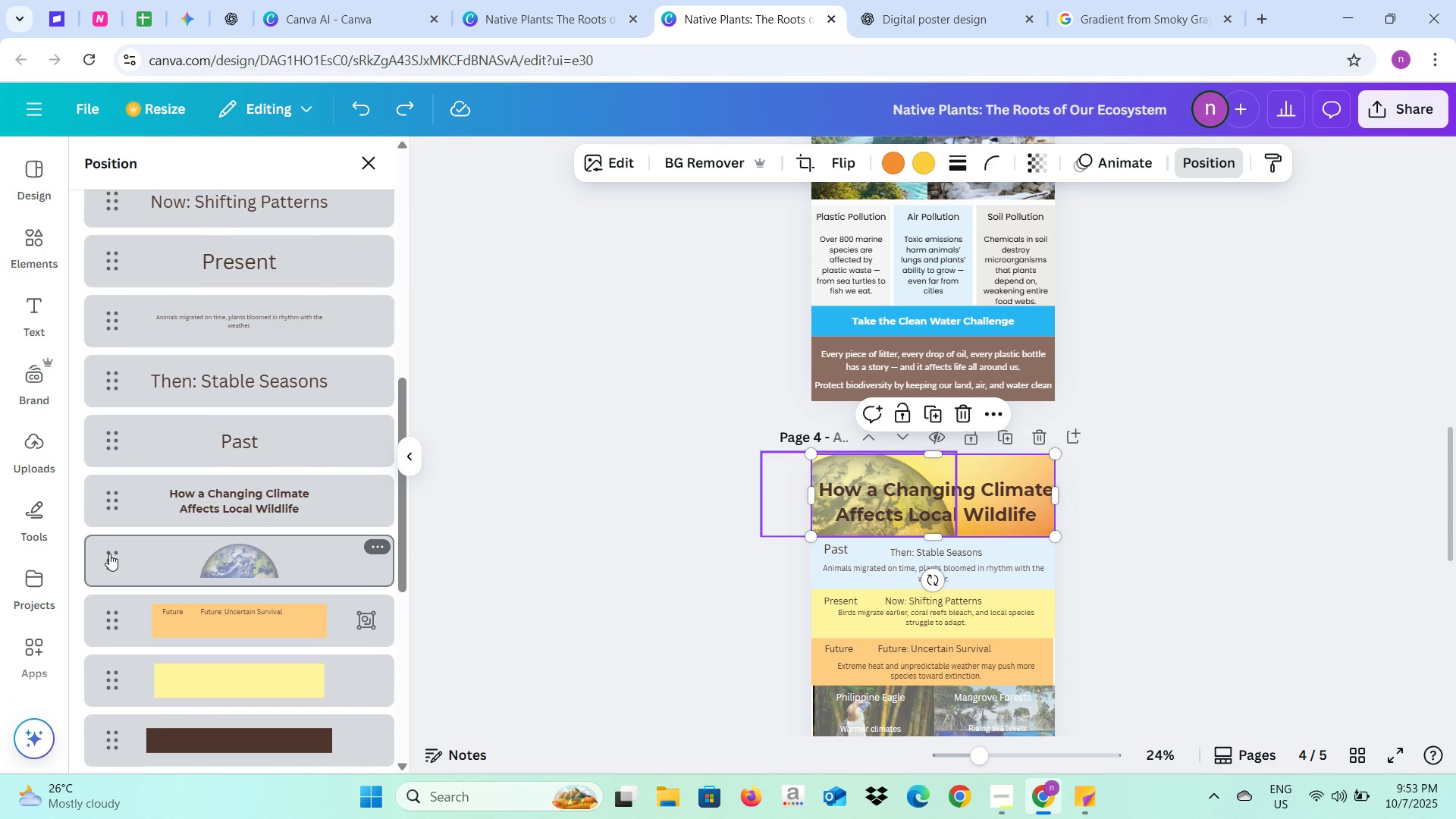 
left_click([495, 534])
 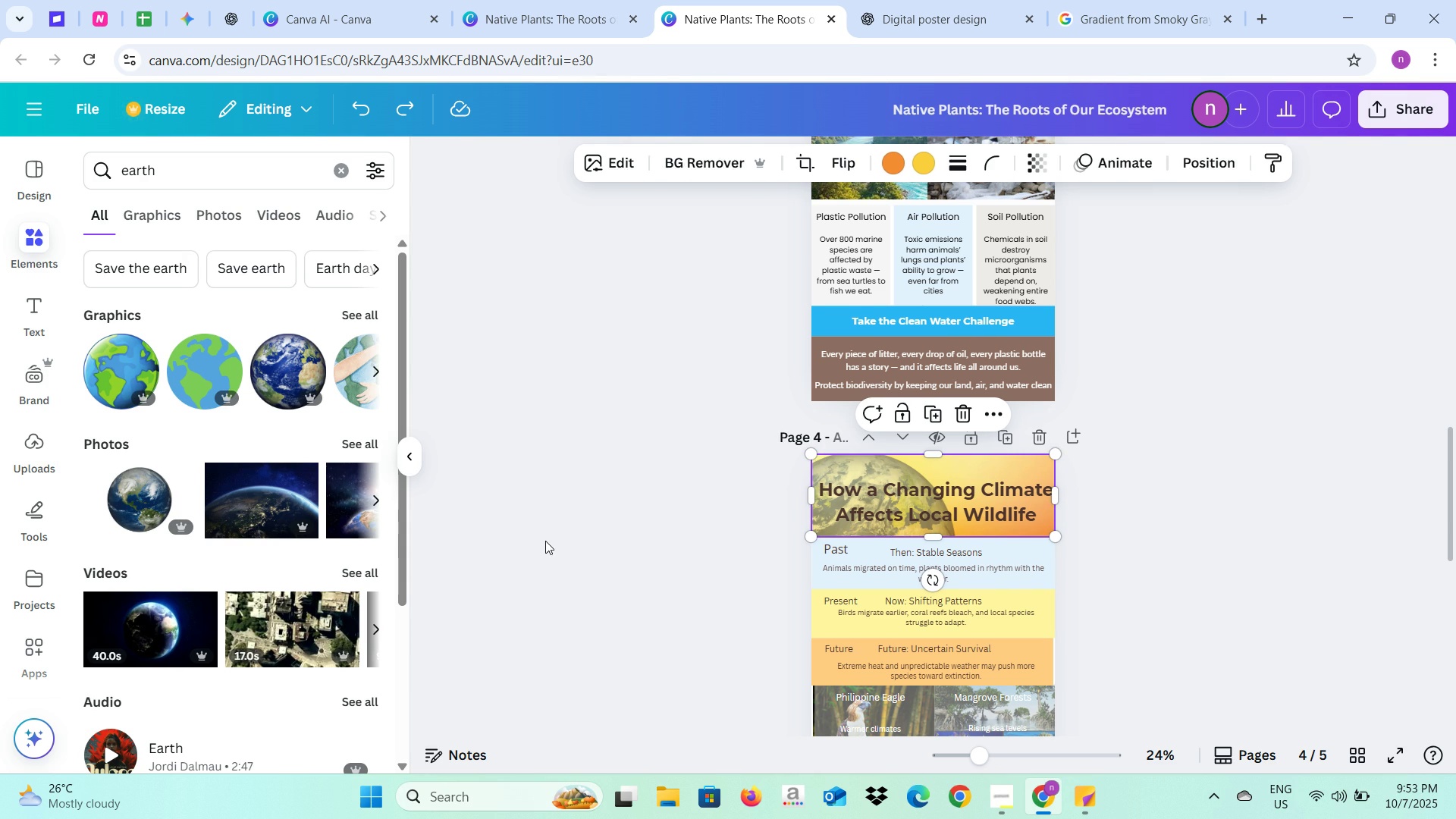 
left_click([545, 541])
 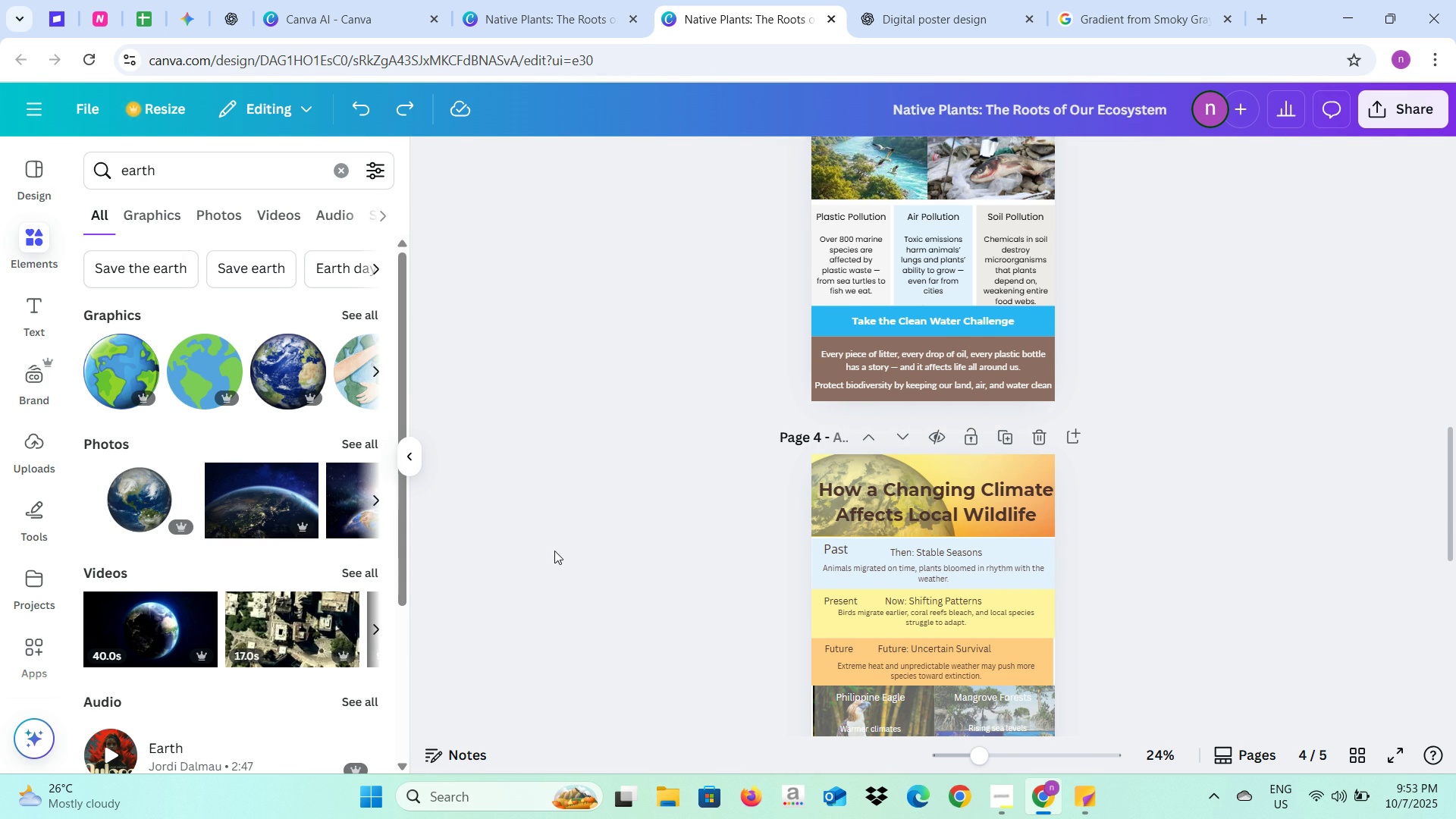 
scroll: coordinate [686, 535], scroll_direction: up, amount: 4.0
 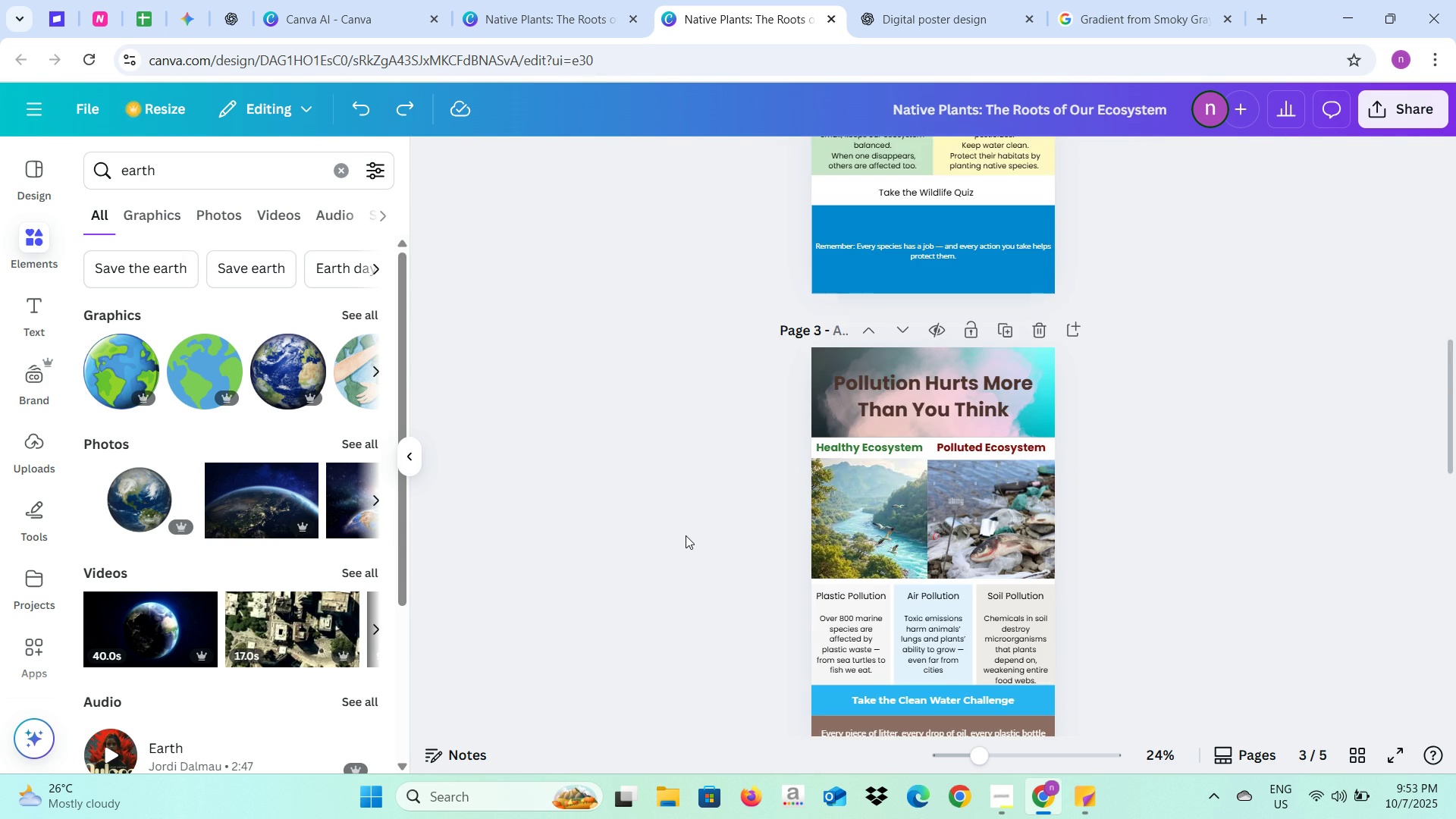 
scroll: coordinate [686, 535], scroll_direction: down, amount: 9.0
 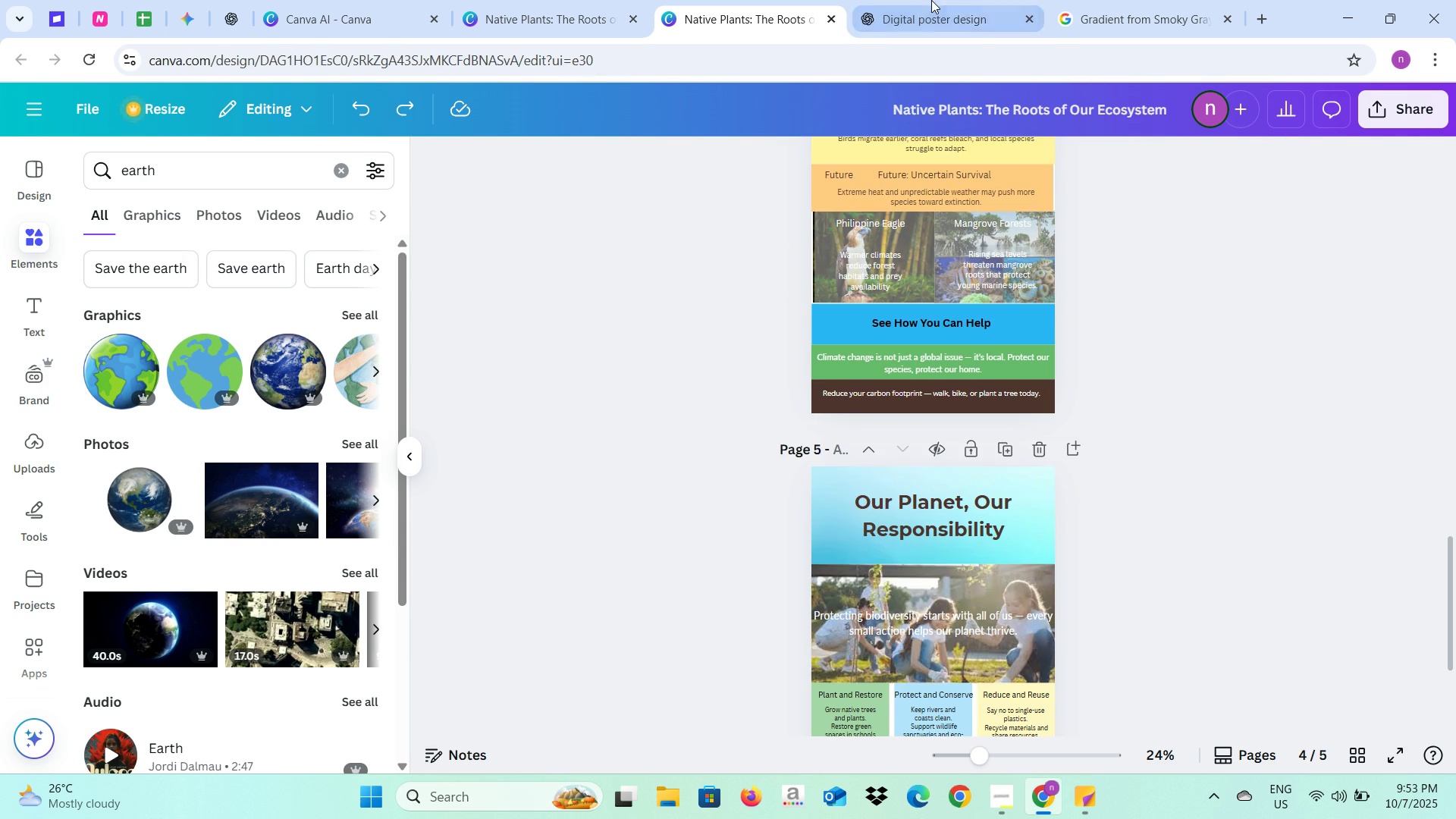 
left_click([931, 0])
 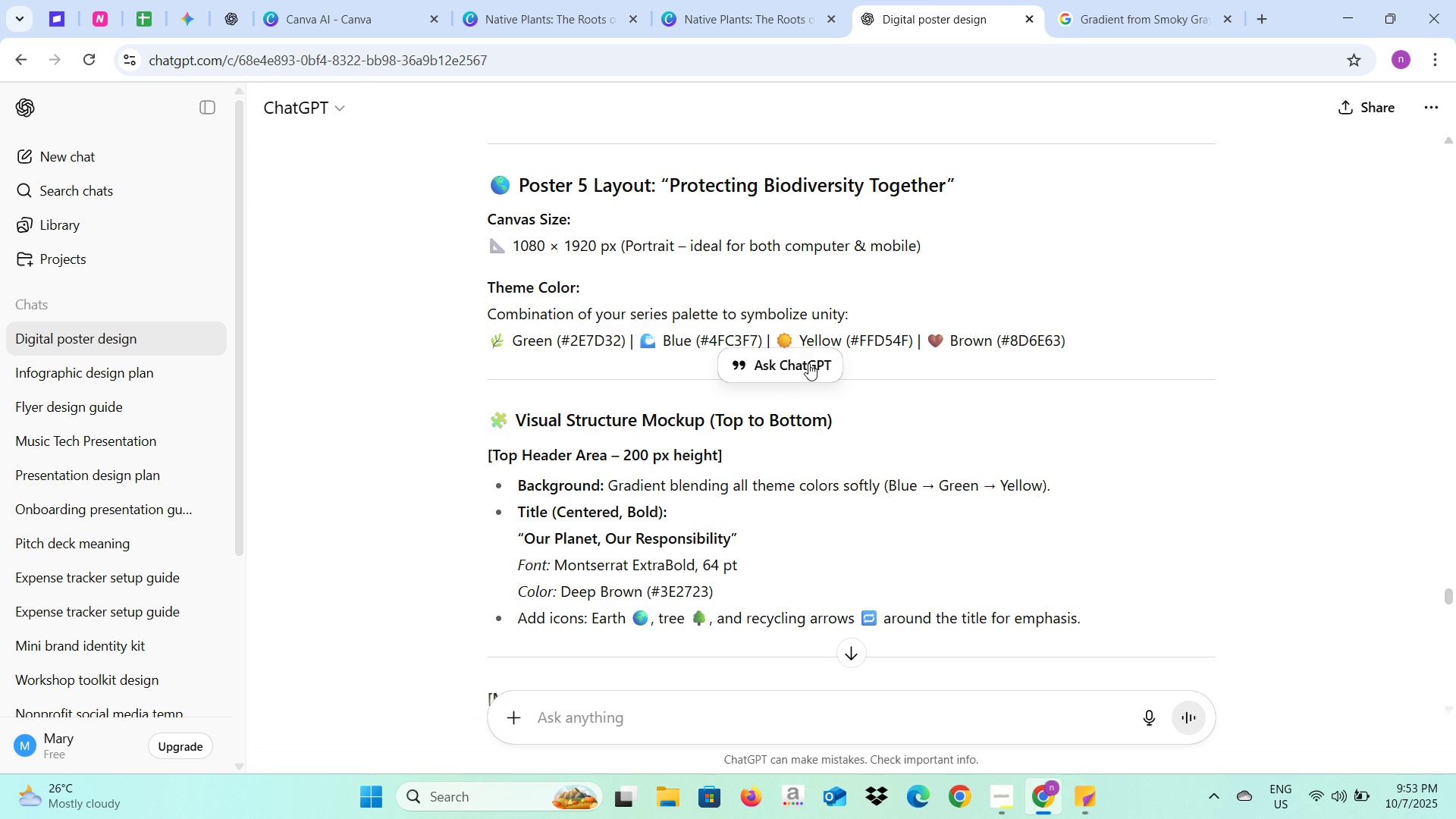 
scroll: coordinate [808, 363], scroll_direction: down, amount: 3.0
 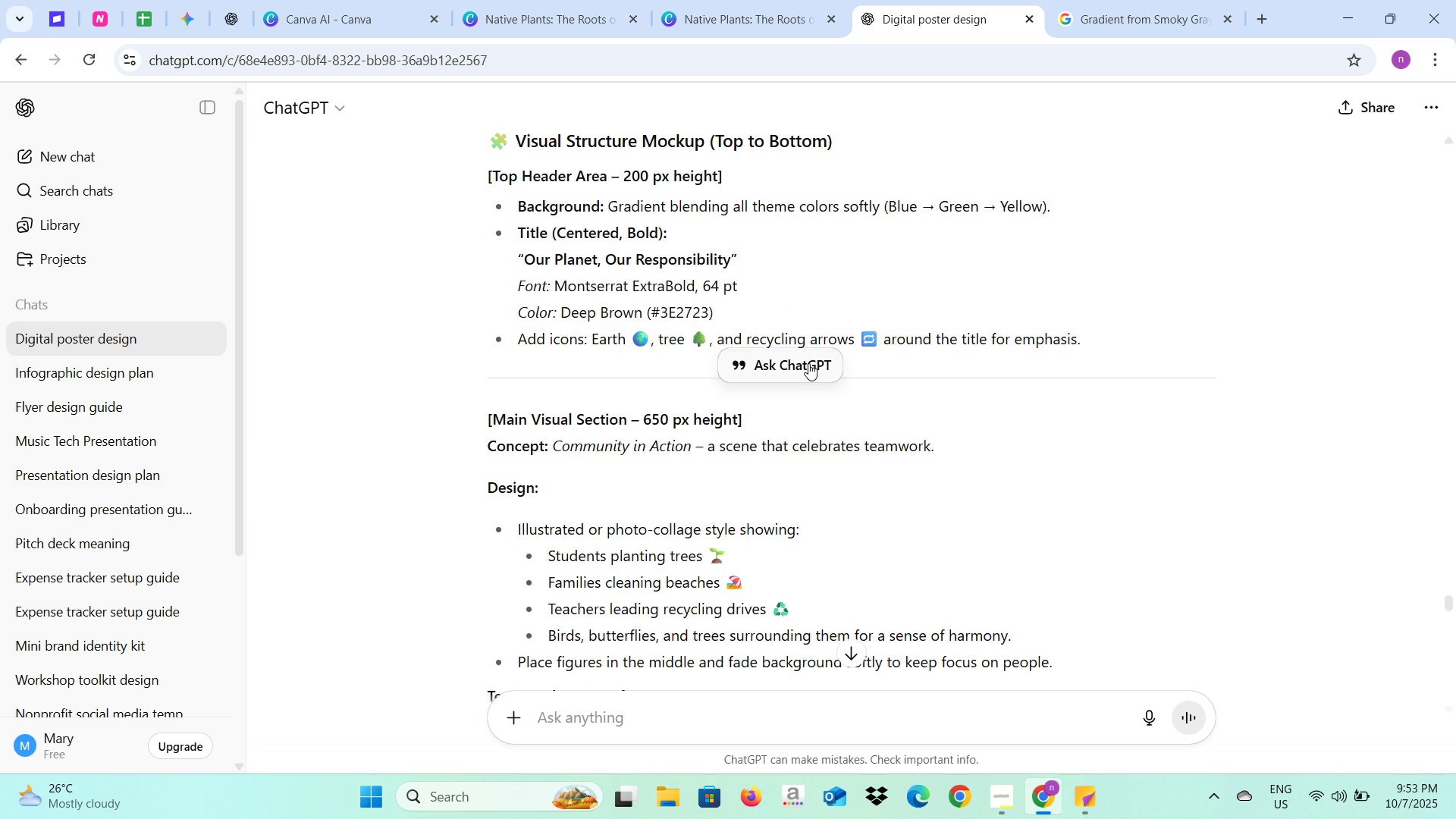 
scroll: coordinate [808, 363], scroll_direction: up, amount: 2.0
 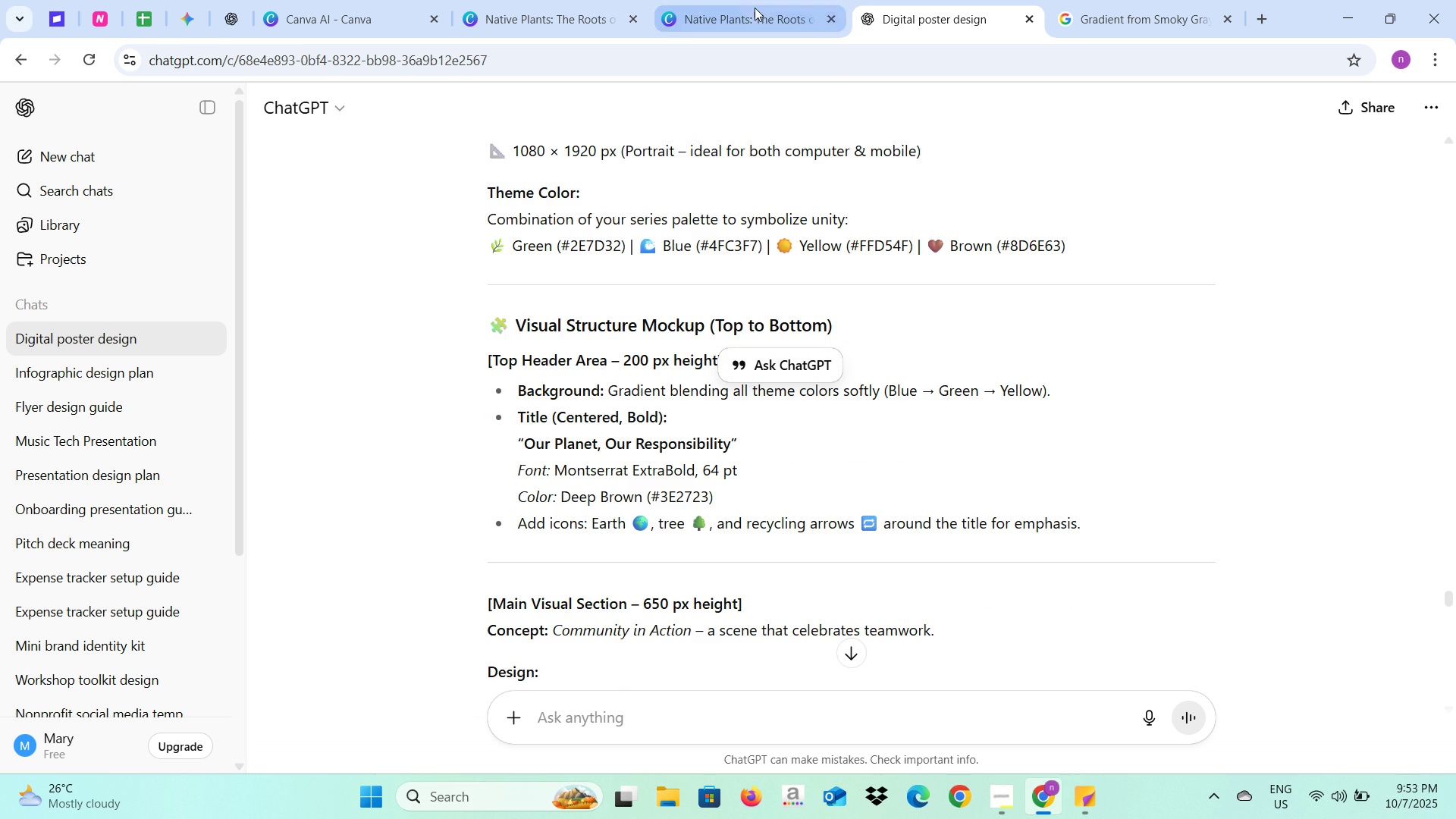 
left_click([750, 6])
 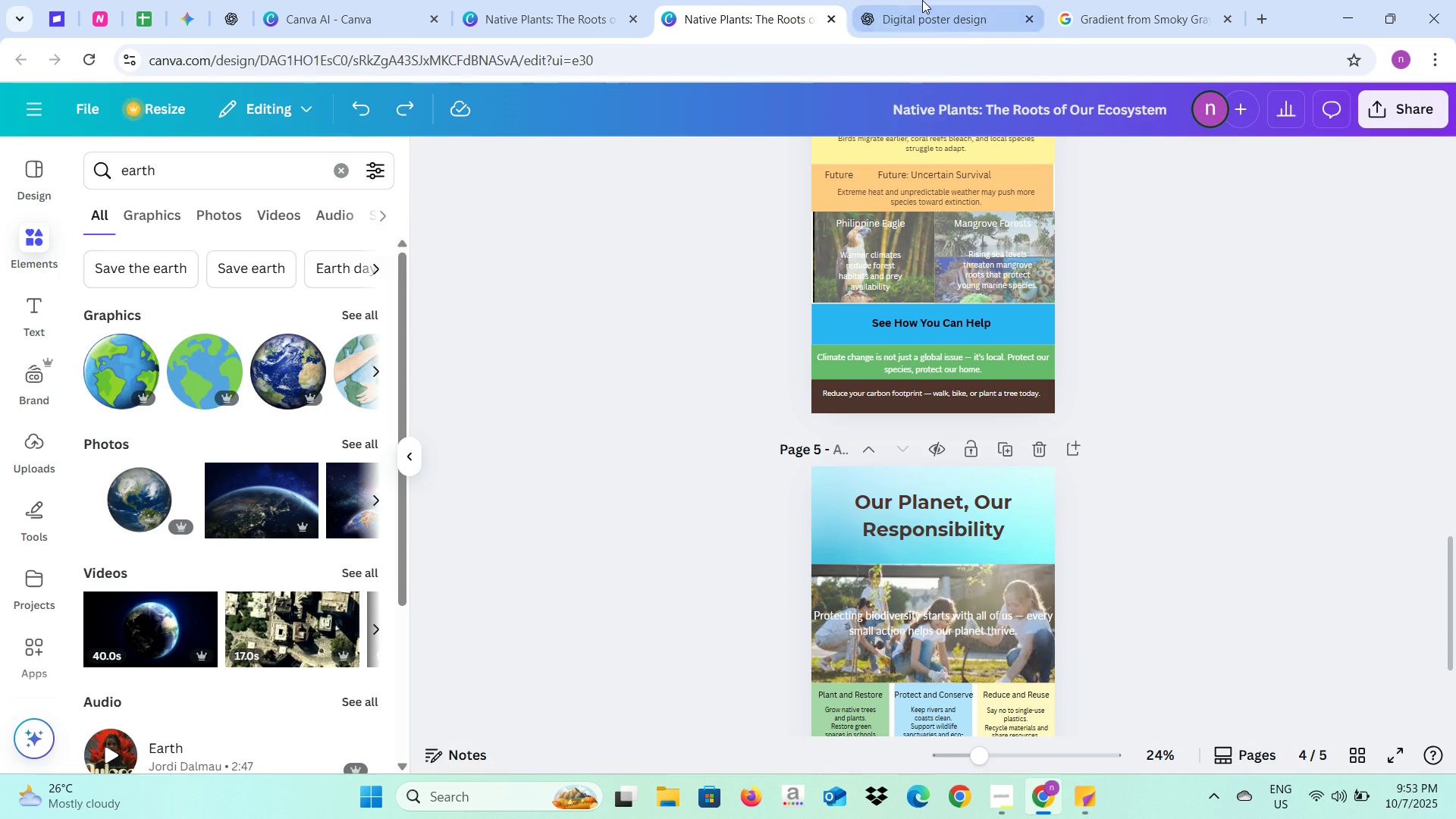 
left_click([922, 0])
 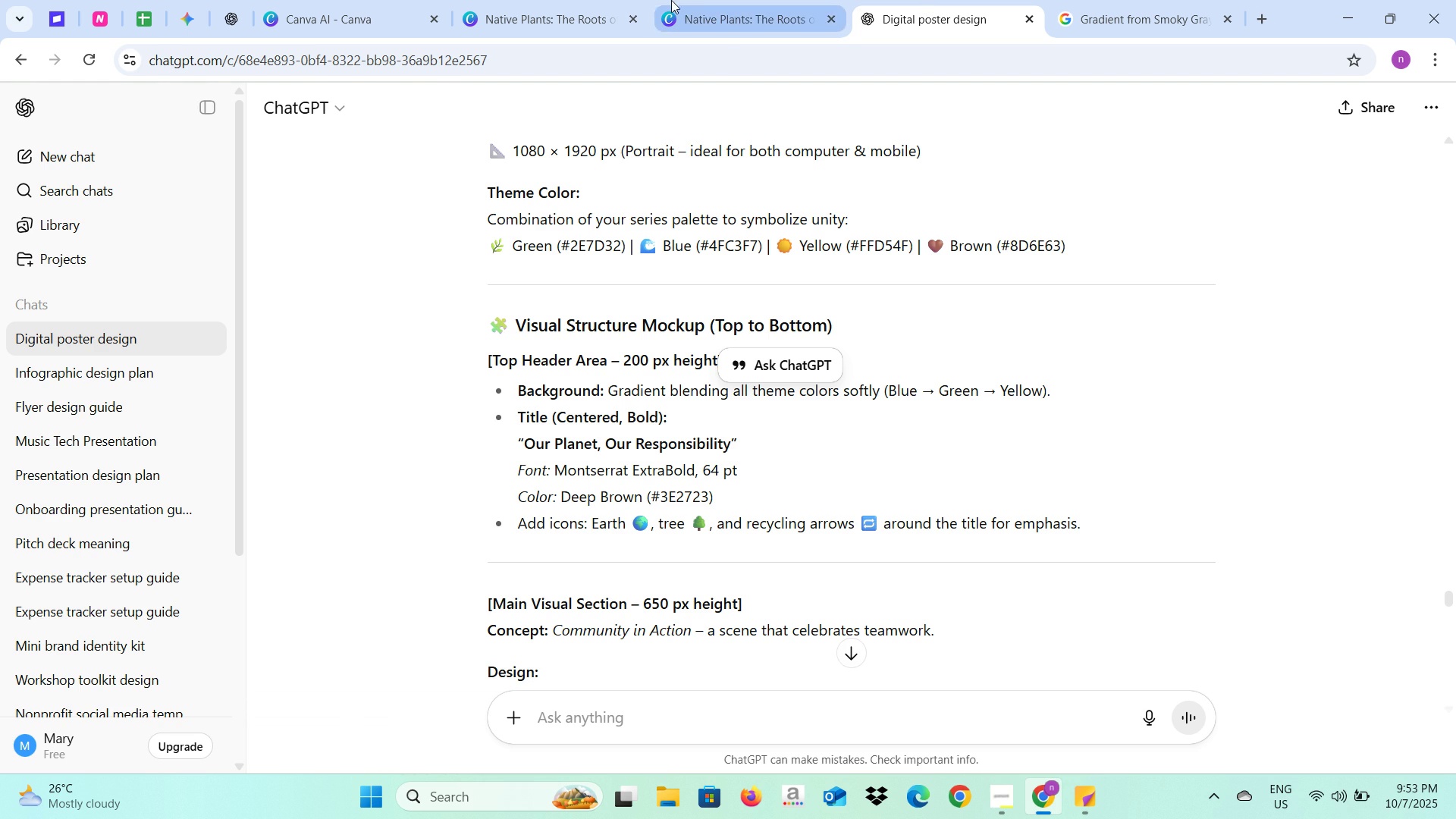 
left_click([692, 0])
 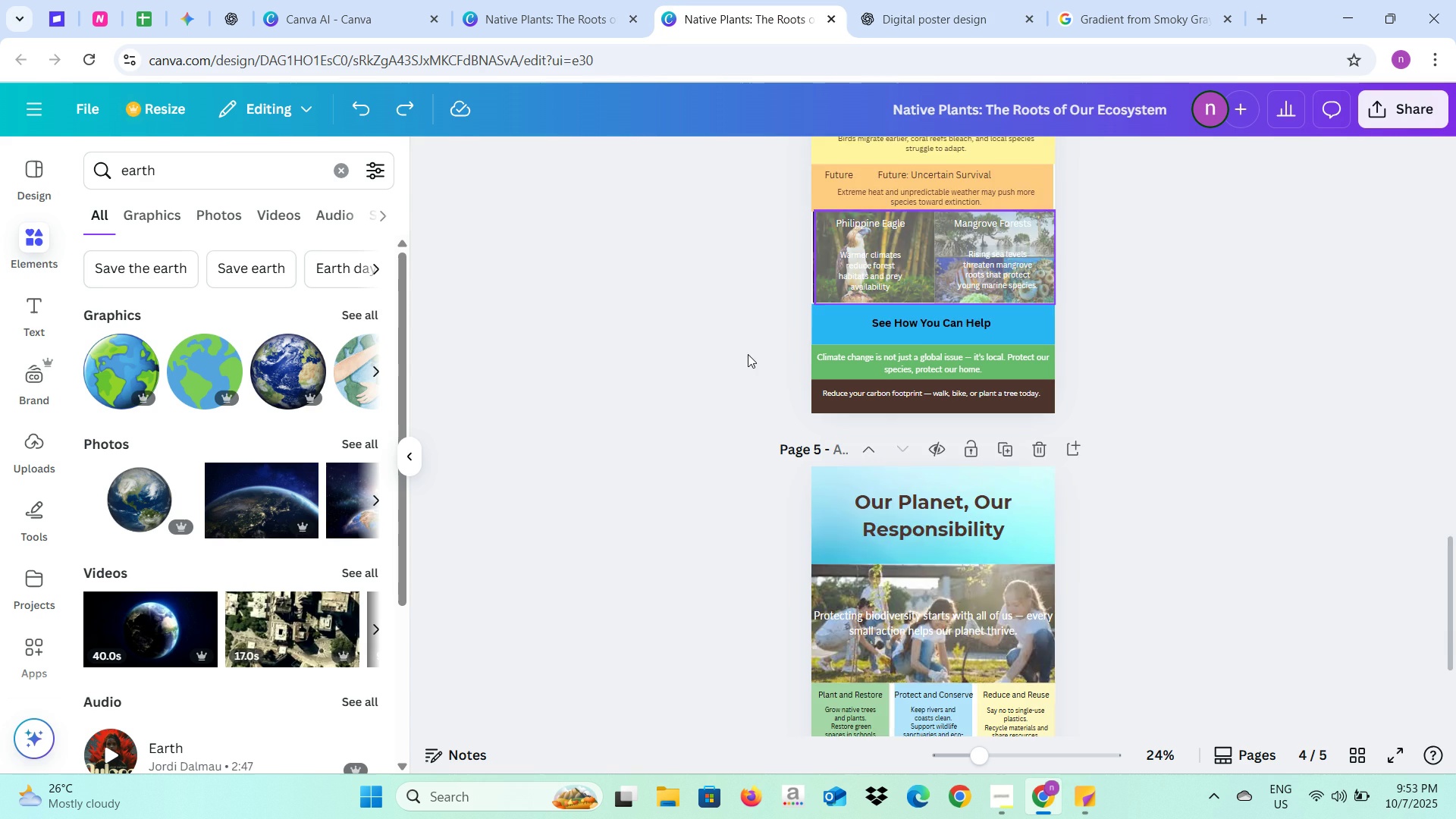 
scroll: coordinate [748, 347], scroll_direction: up, amount: 2.0
 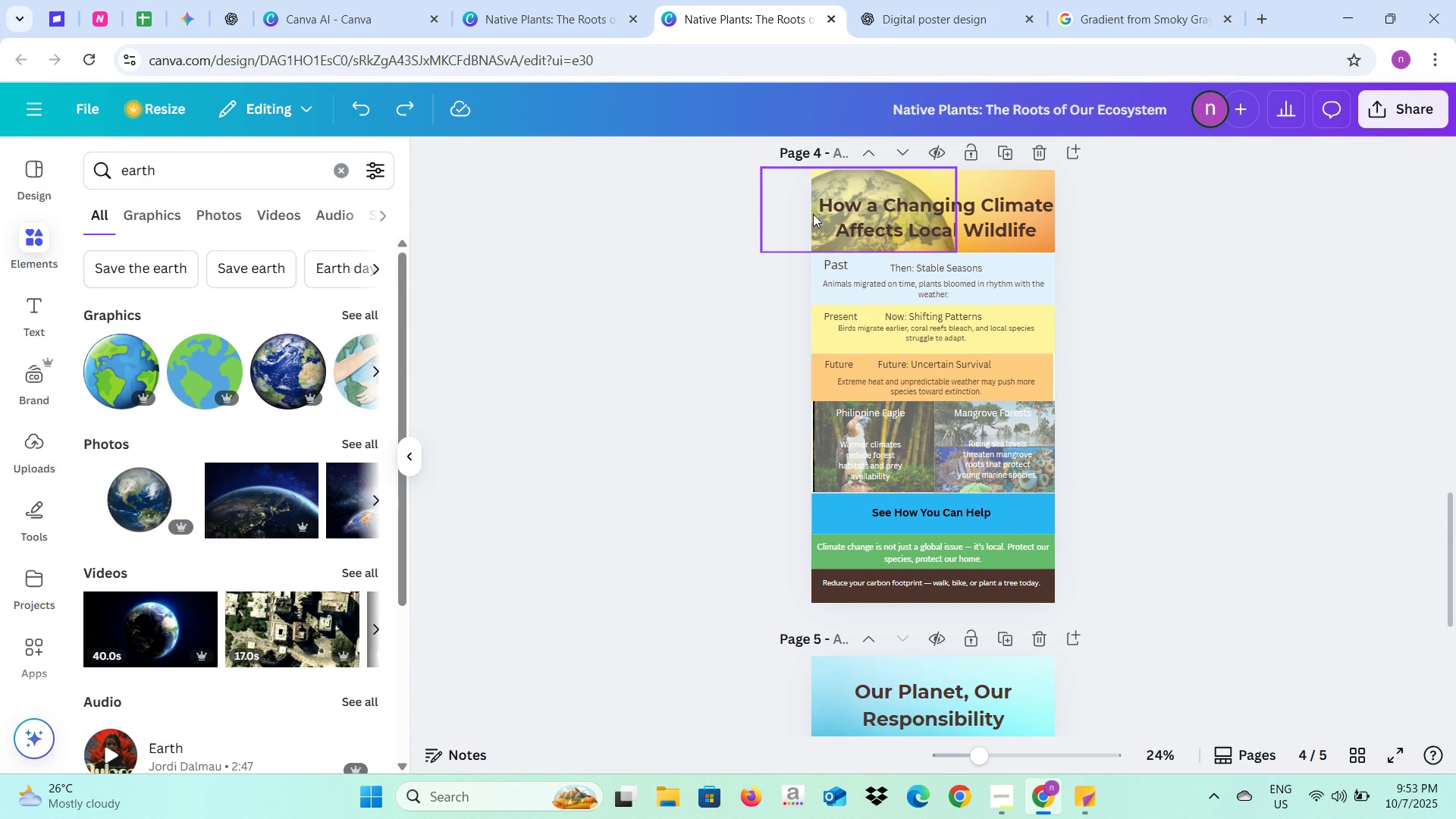 
left_click([813, 211])
 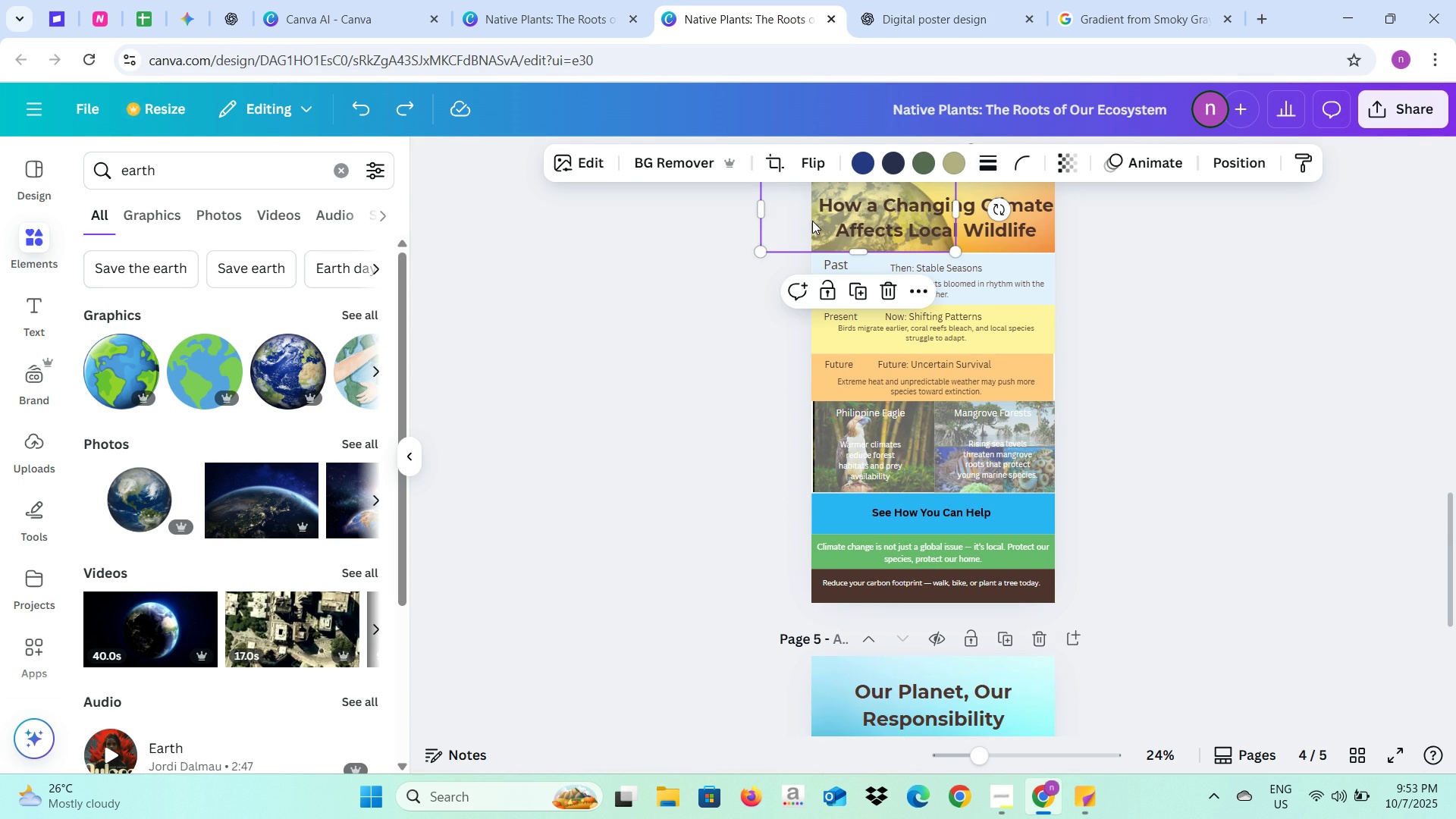 
left_click_drag(start_coordinate=[812, 221], to_coordinate=[829, 626])
 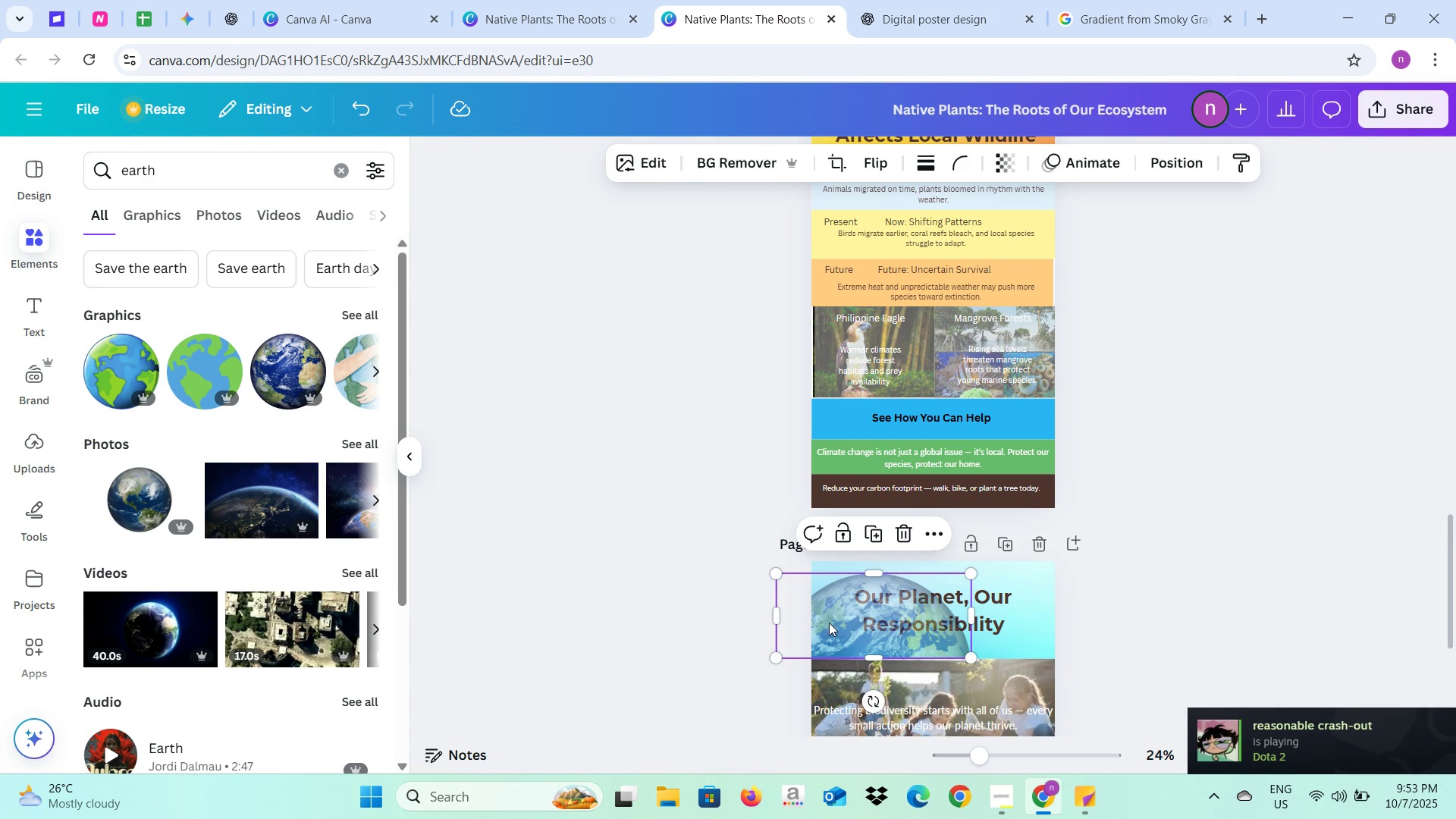 
scroll: coordinate [830, 374], scroll_direction: down, amount: 1.0
 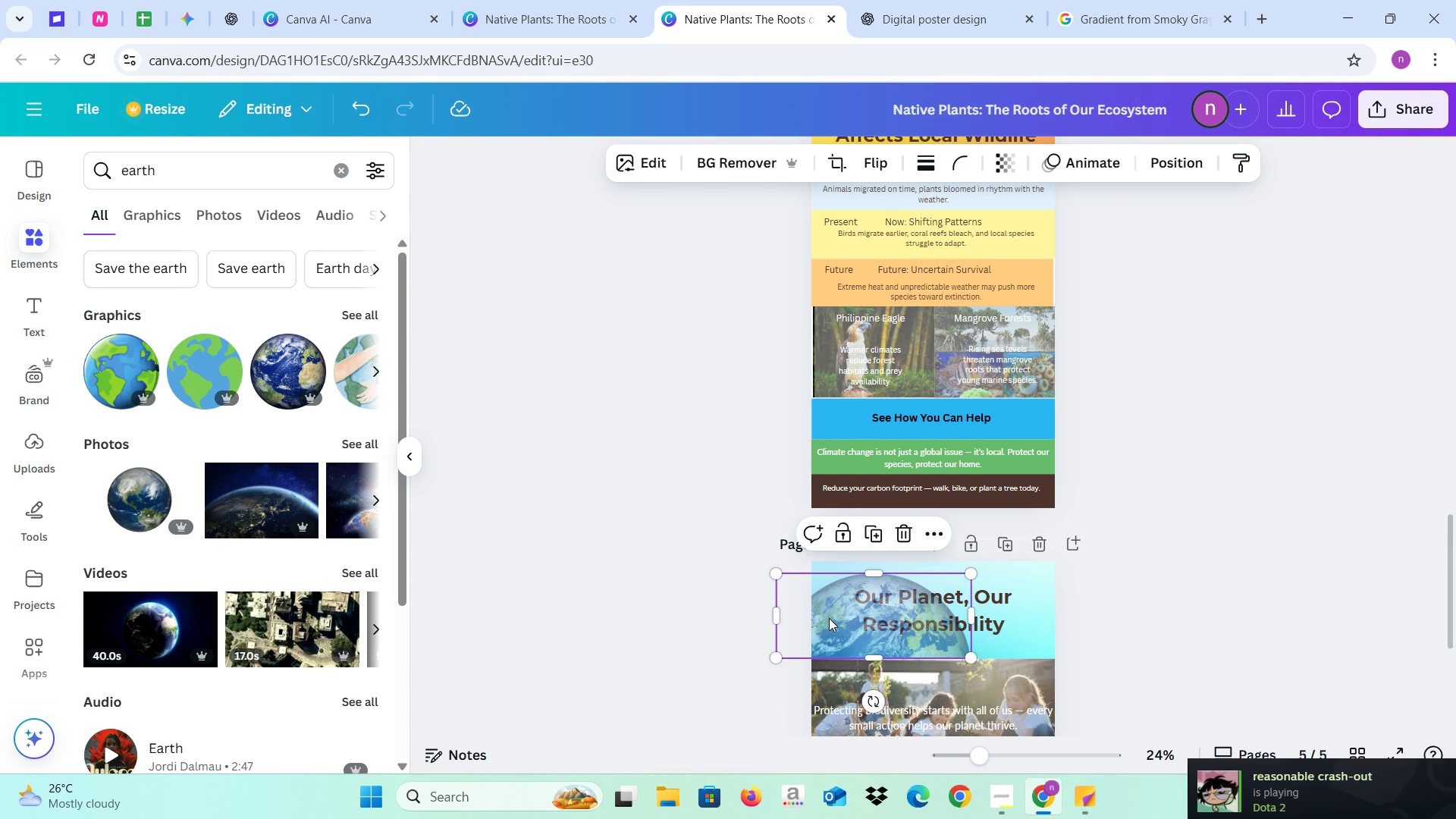 
left_click_drag(start_coordinate=[827, 613], to_coordinate=[889, 616])
 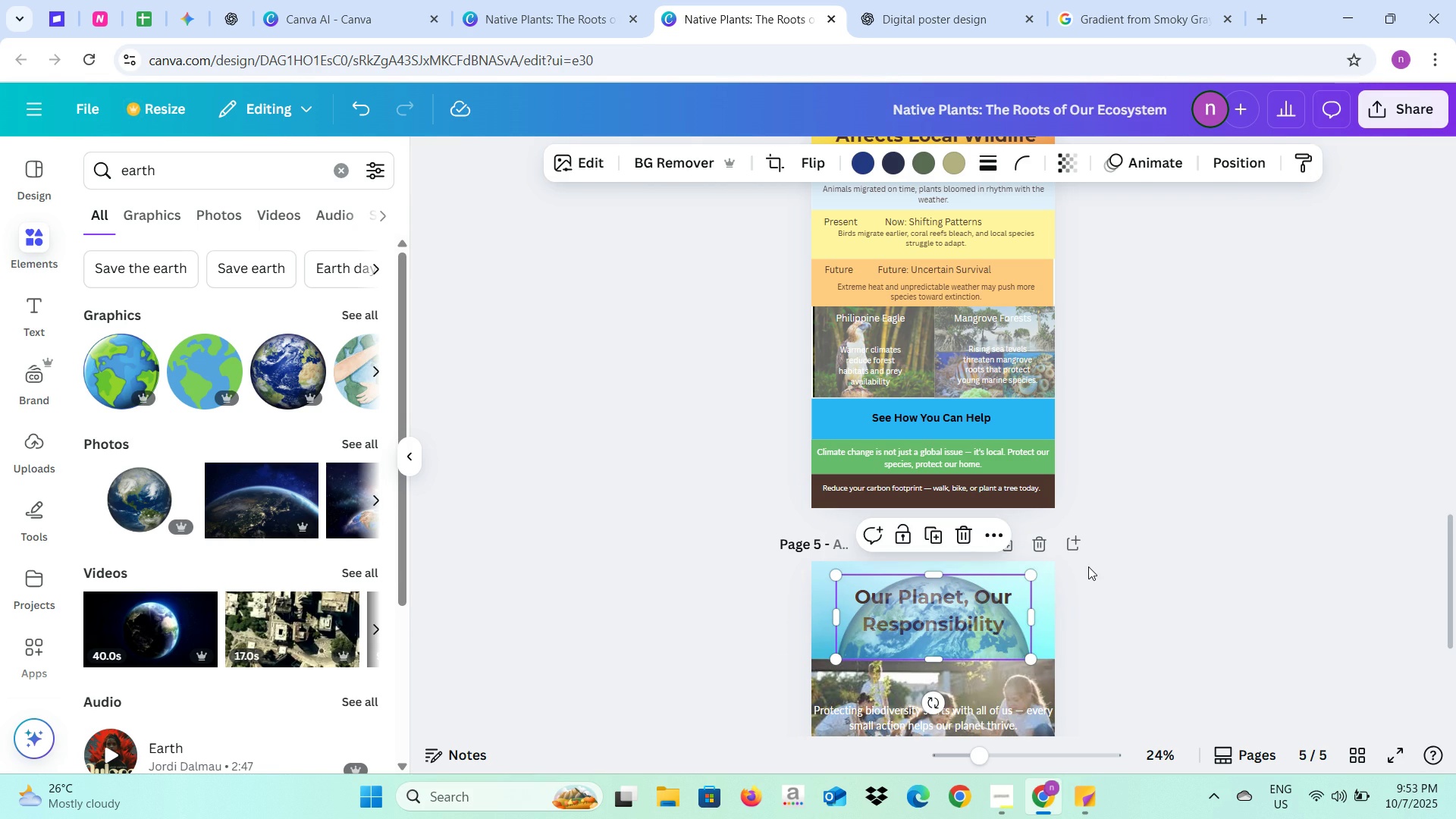 
left_click([1088, 566])
 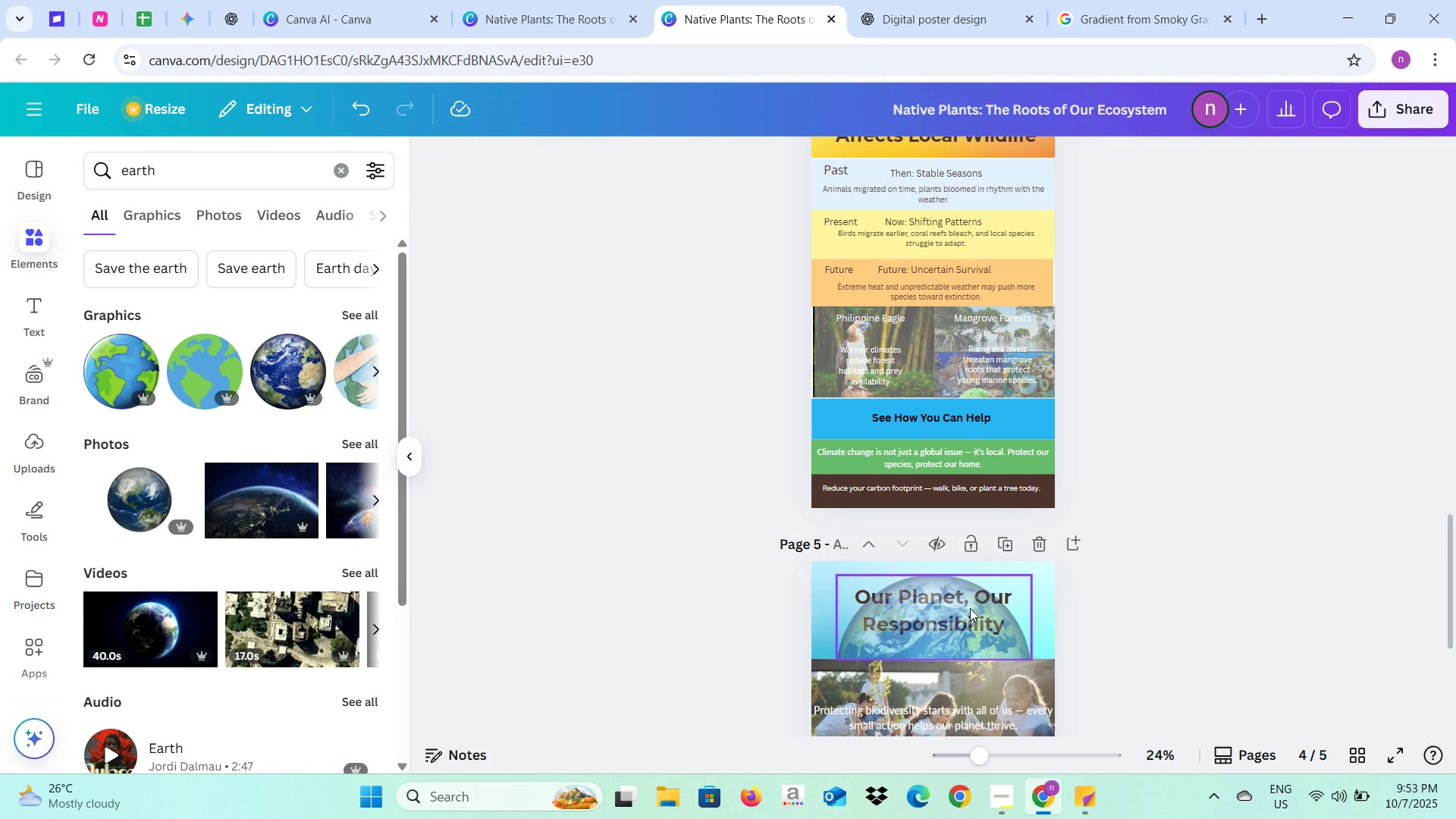 
left_click([970, 608])
 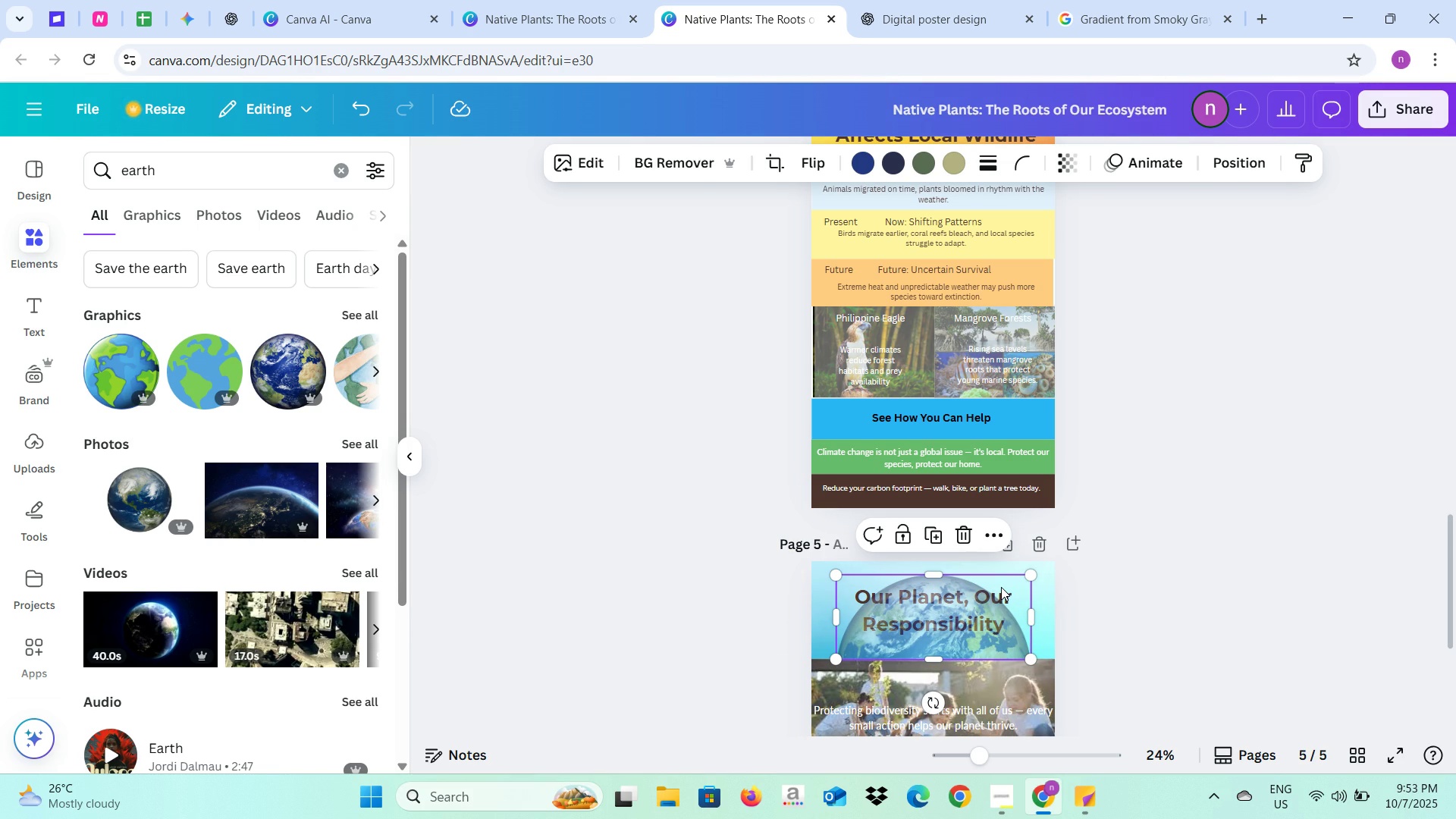 
right_click([1001, 587])
 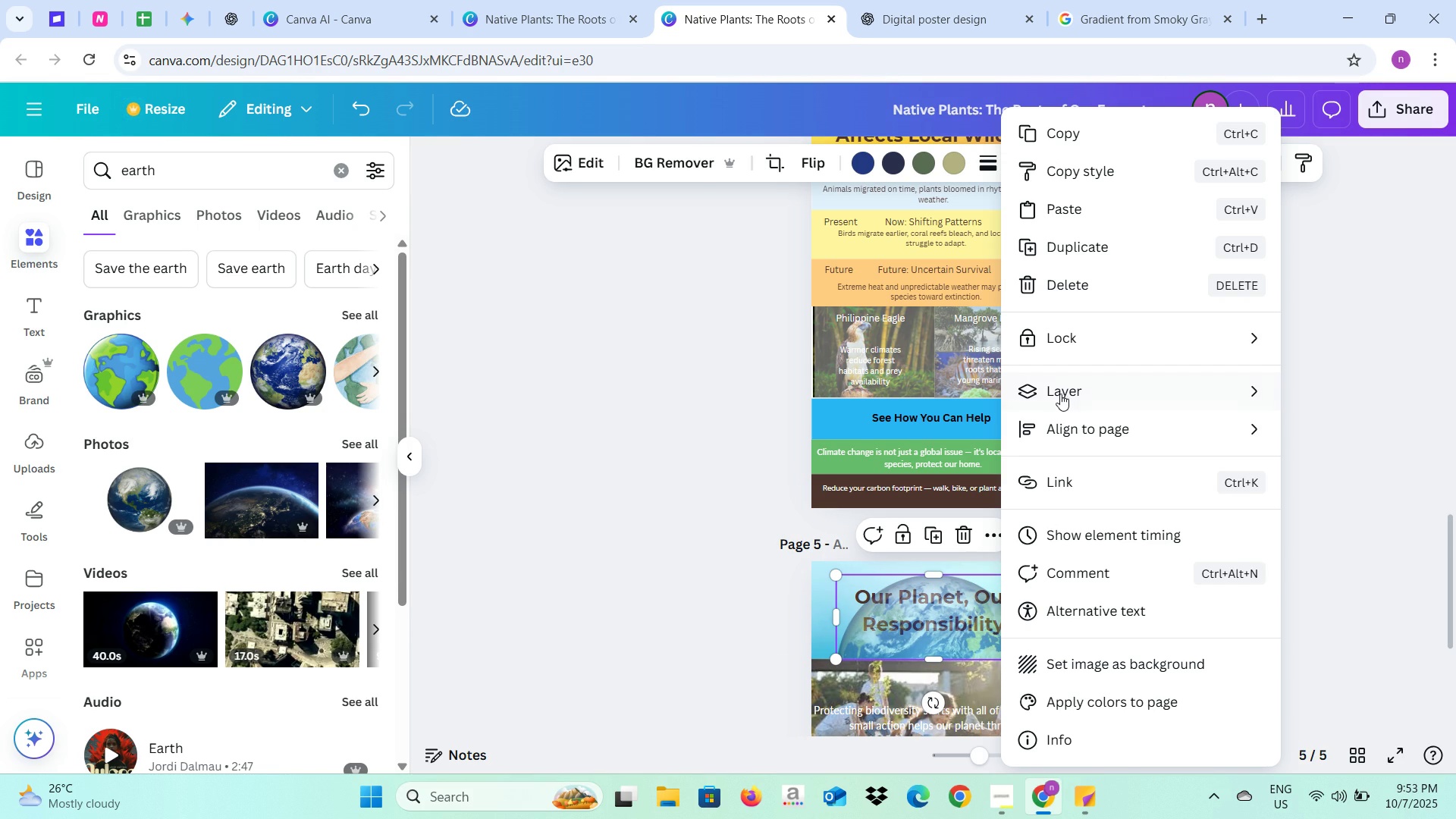 
left_click([1060, 392])
 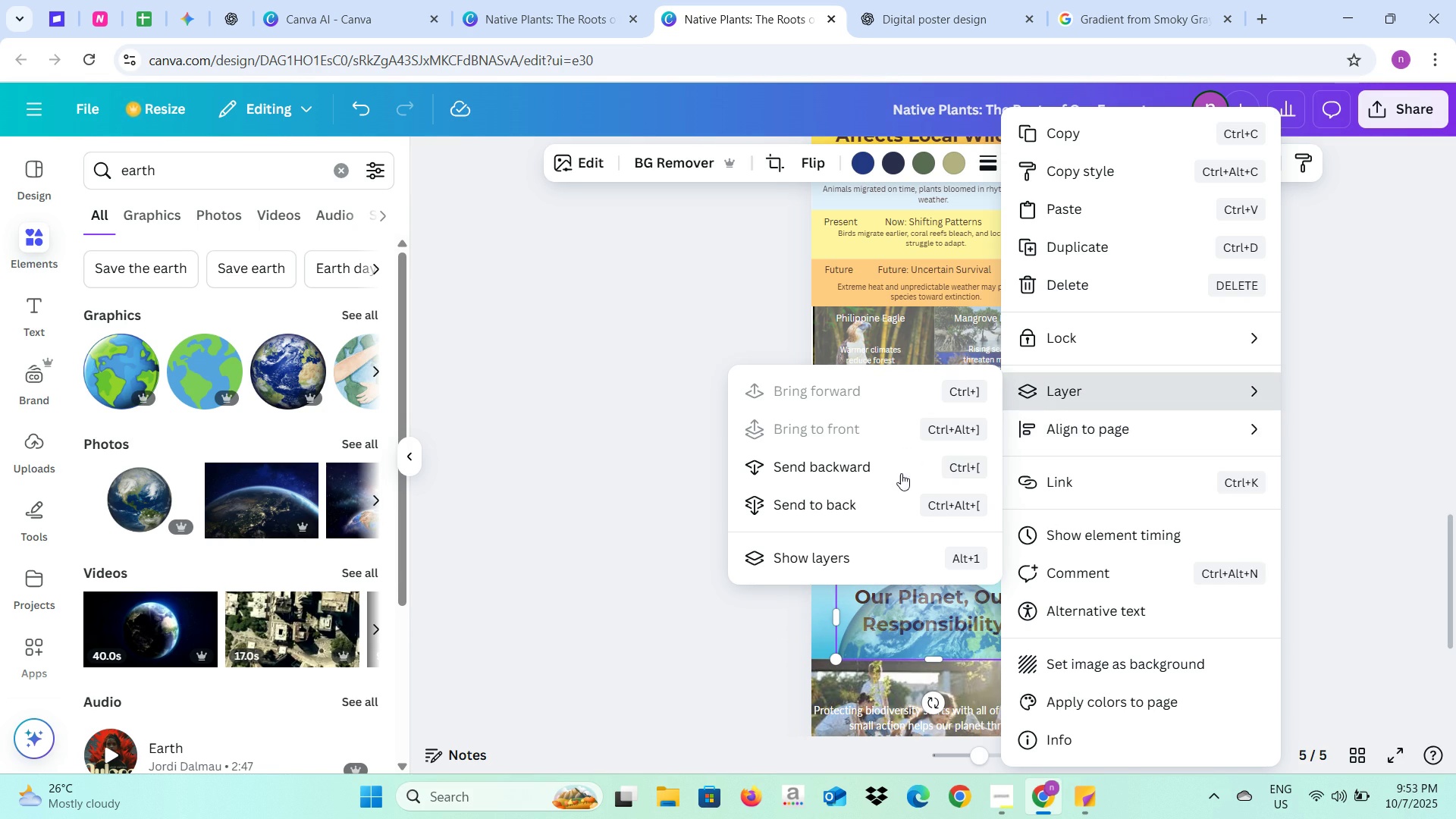 
left_click([895, 479])
 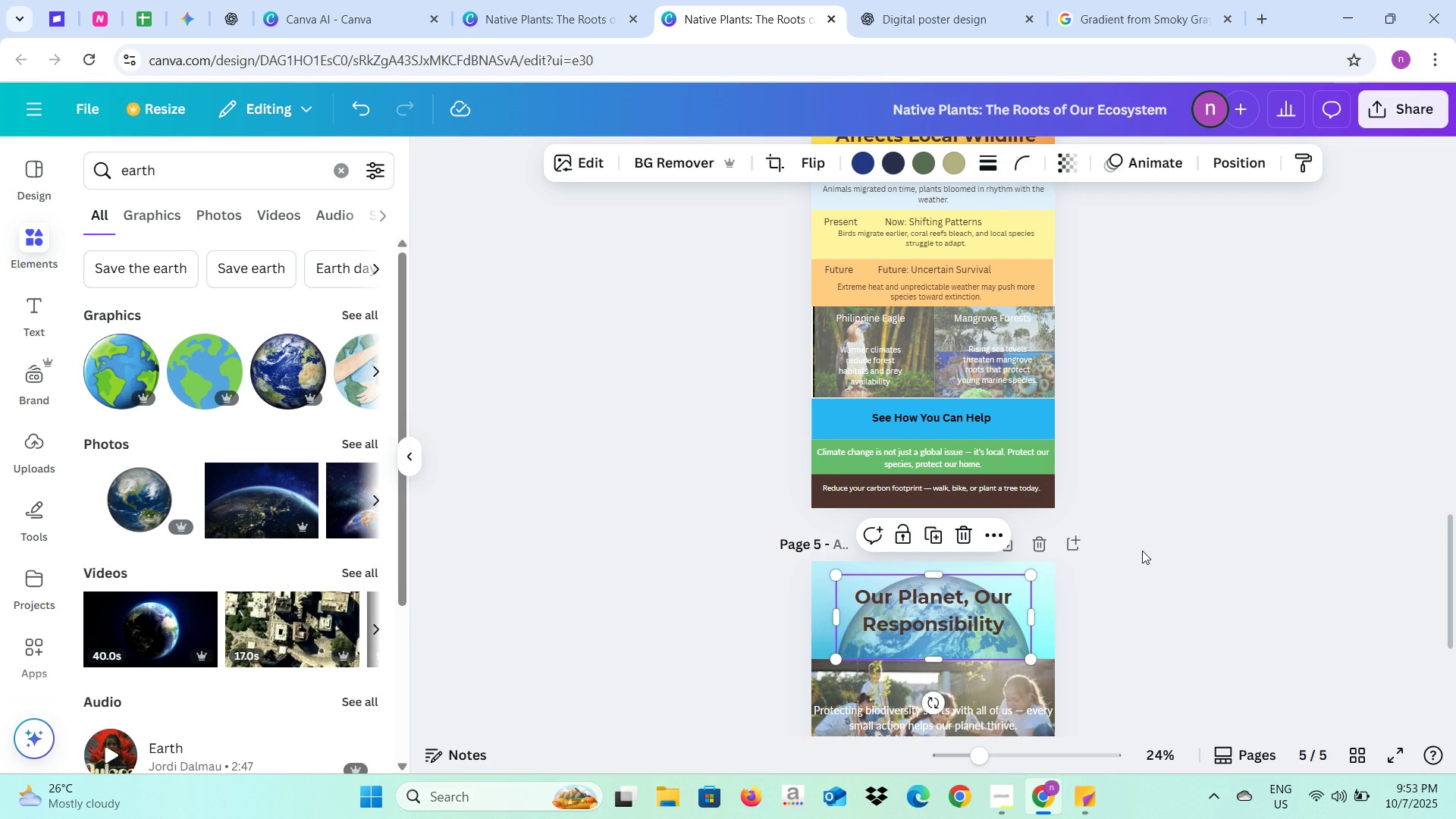 
left_click([1142, 551])
 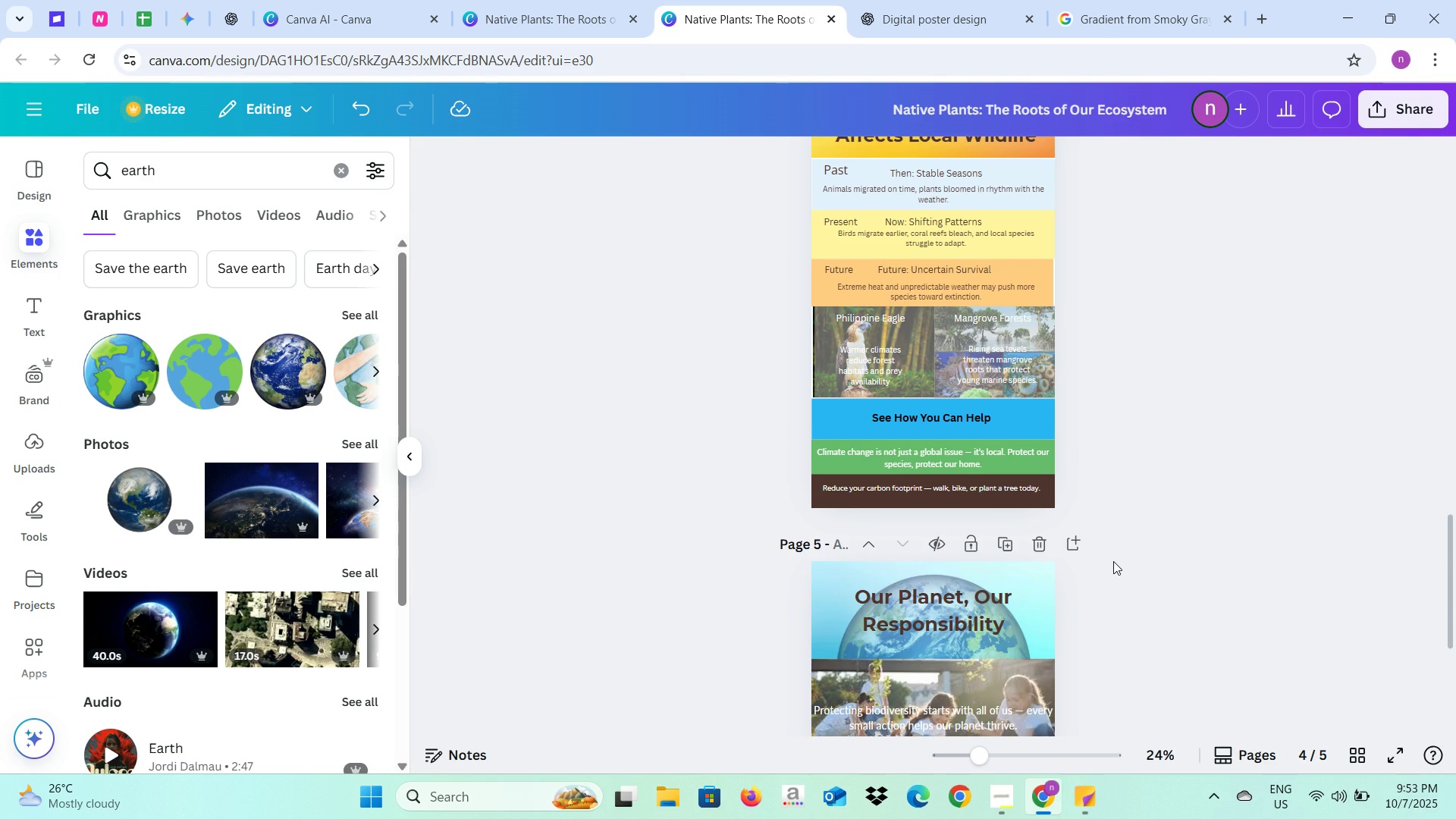 
scroll: coordinate [1113, 561], scroll_direction: up, amount: 2.0
 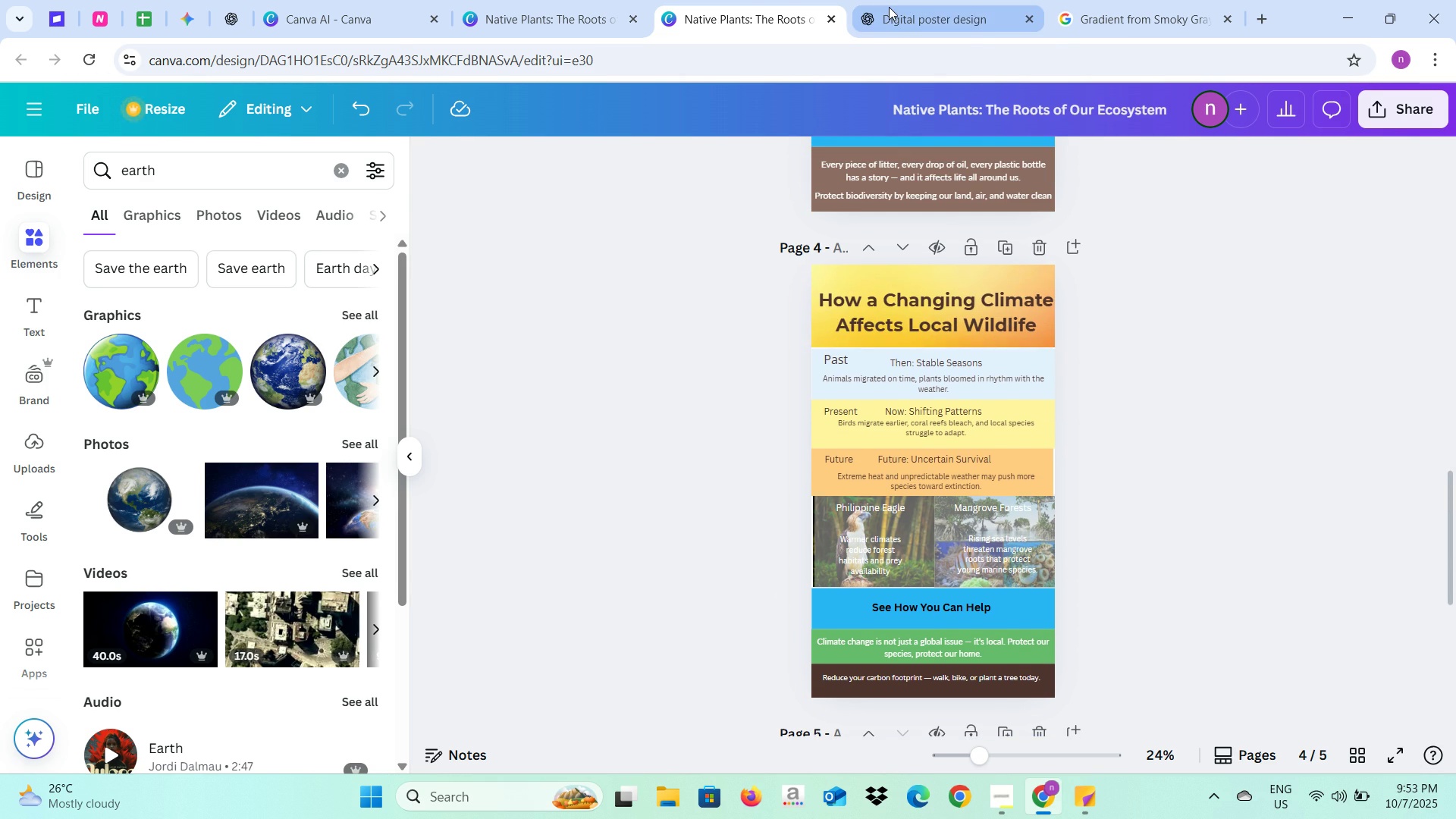 
left_click([889, 7])
 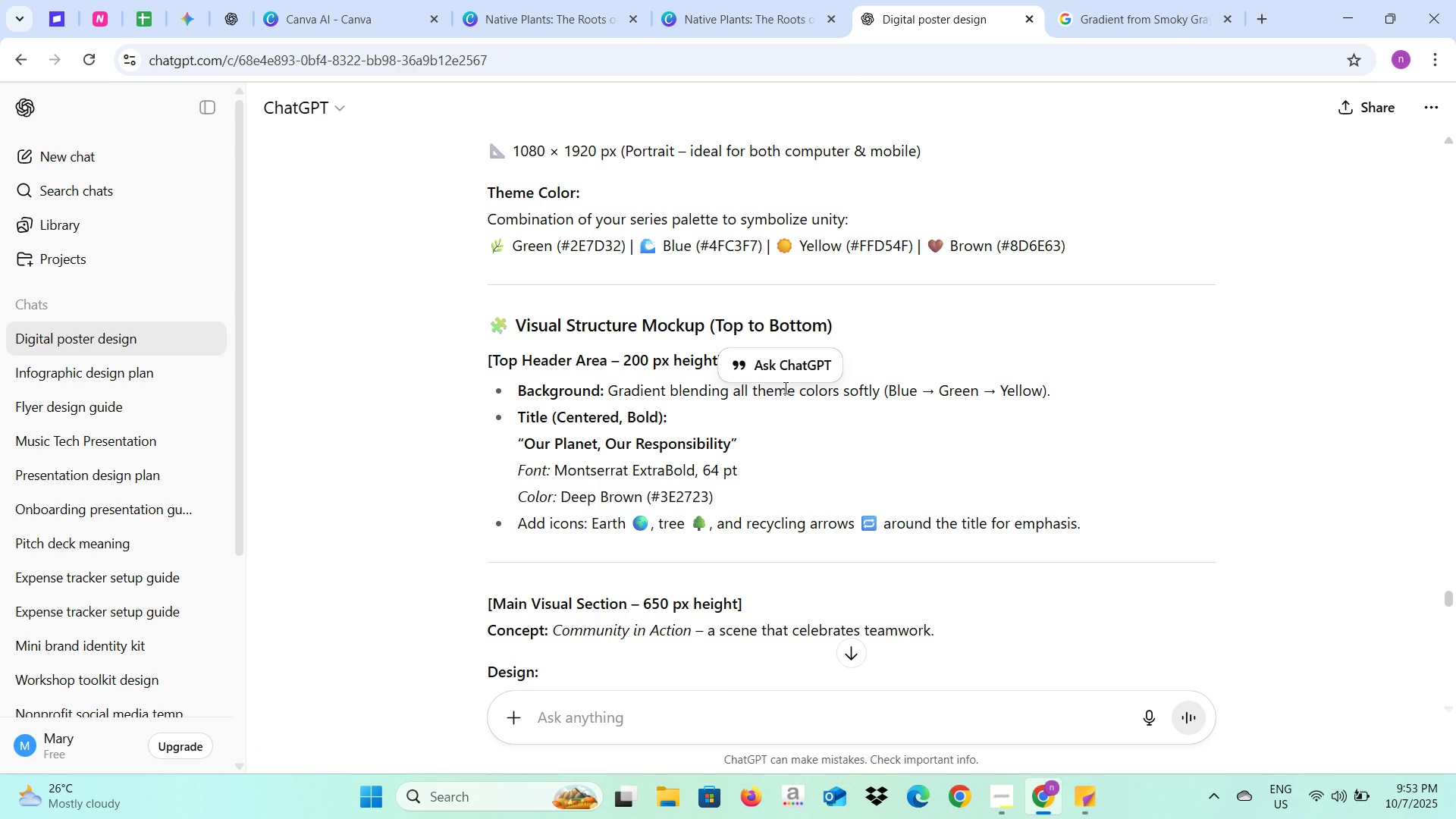 
scroll: coordinate [784, 389], scroll_direction: up, amount: 36.0
 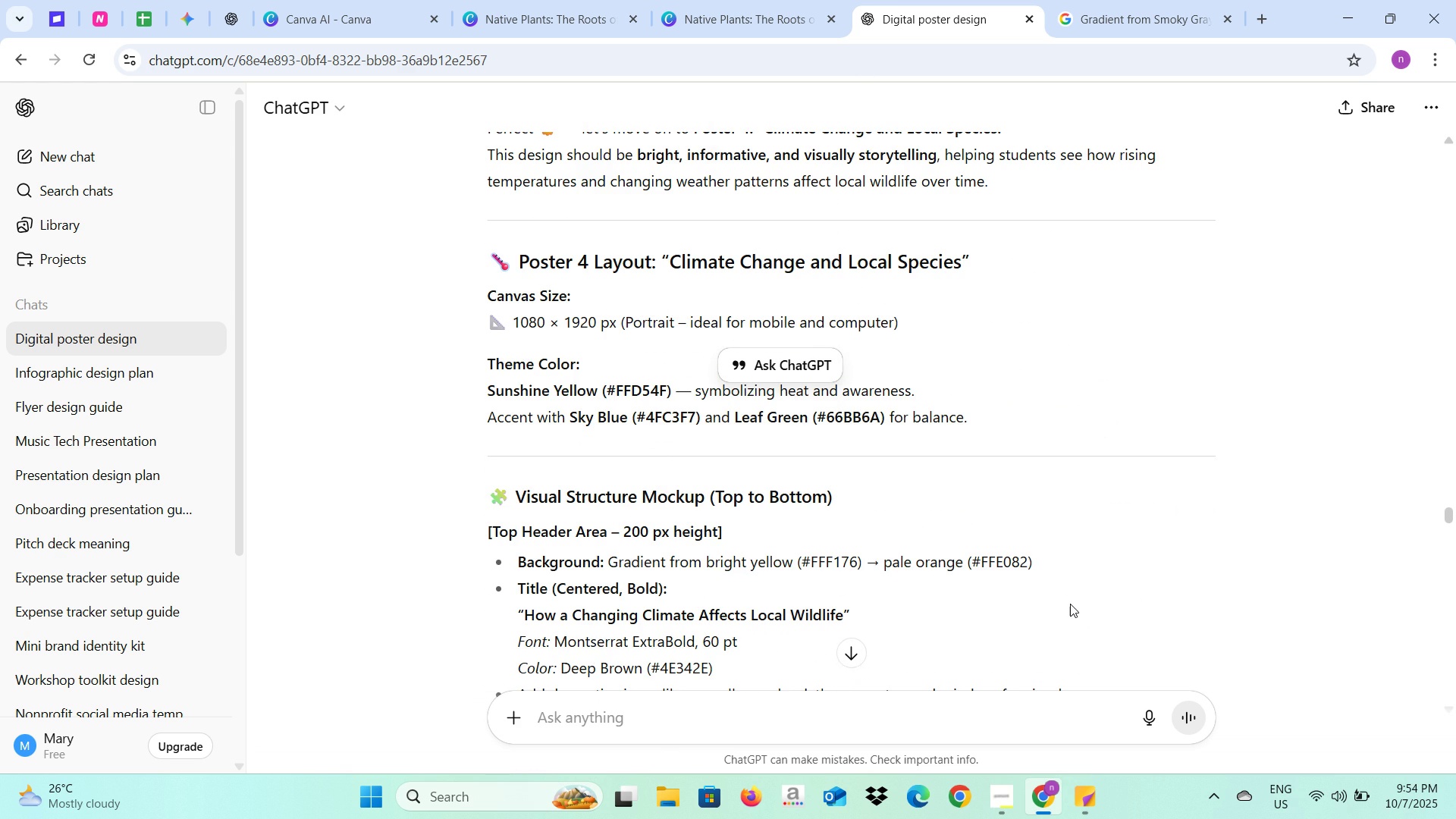 
scroll: coordinate [1068, 602], scroll_direction: down, amount: 1.0
 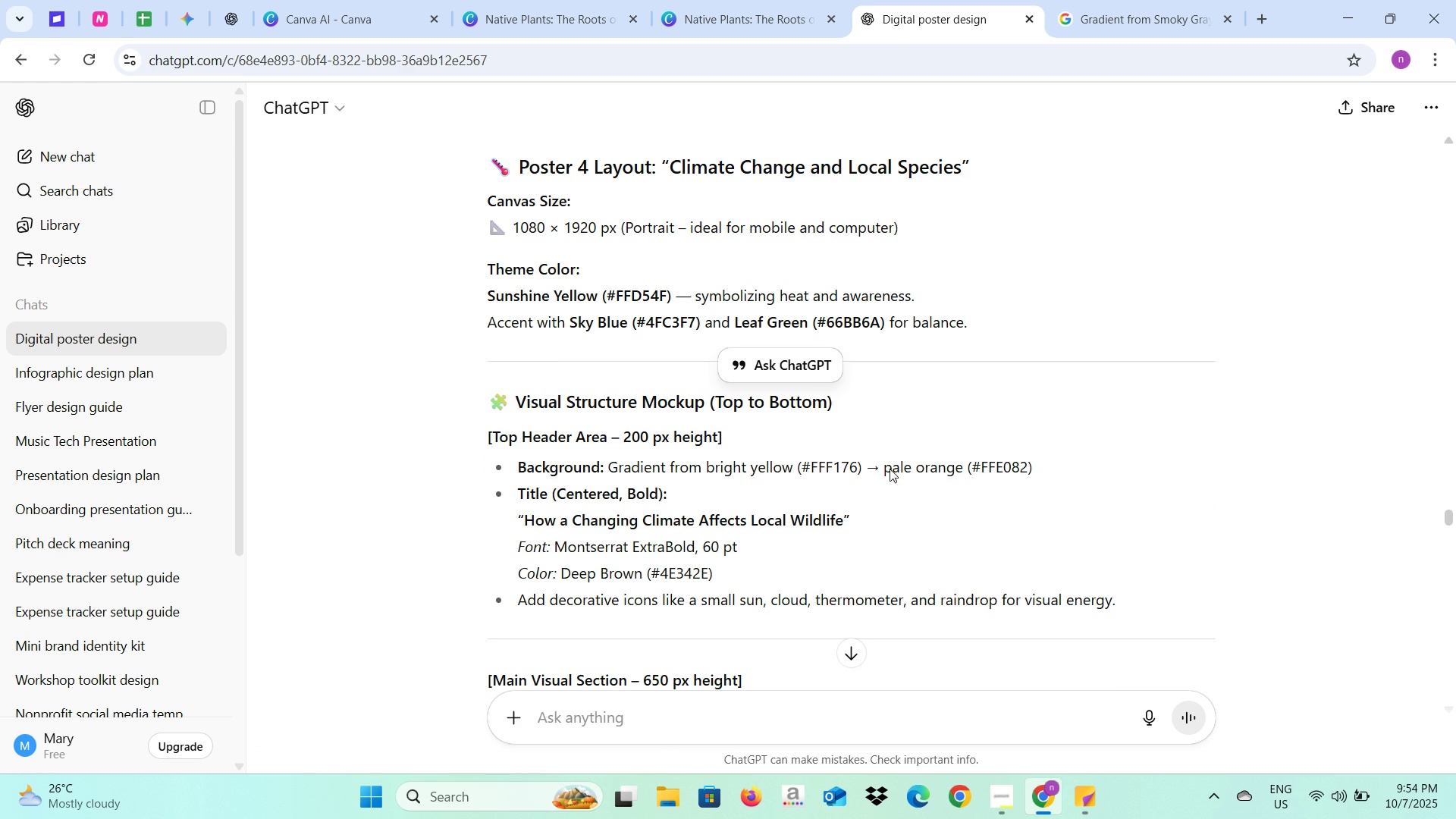 
left_click([715, 7])
 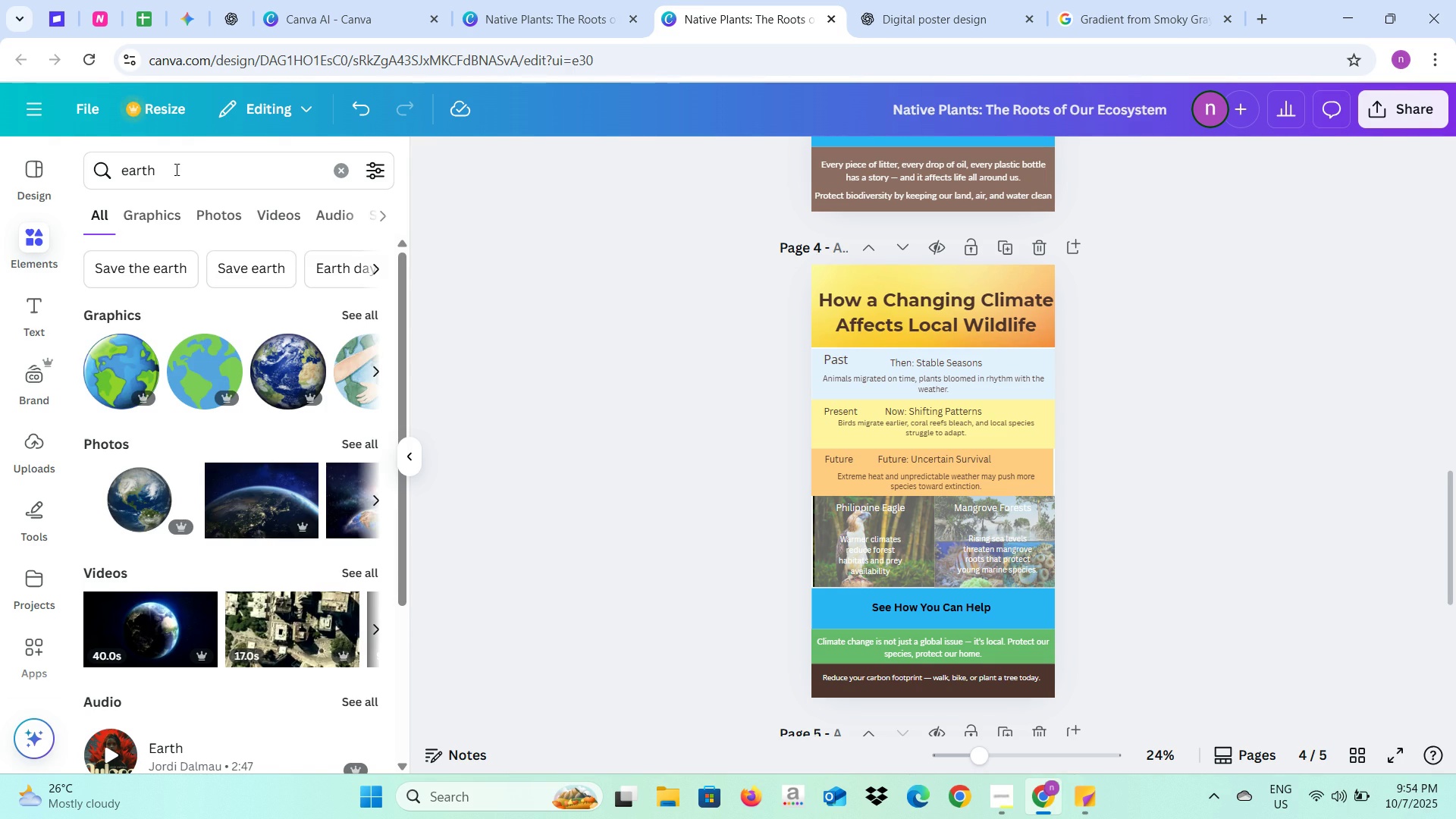 
left_click_drag(start_coordinate=[175, 169], to_coordinate=[83, 175])
 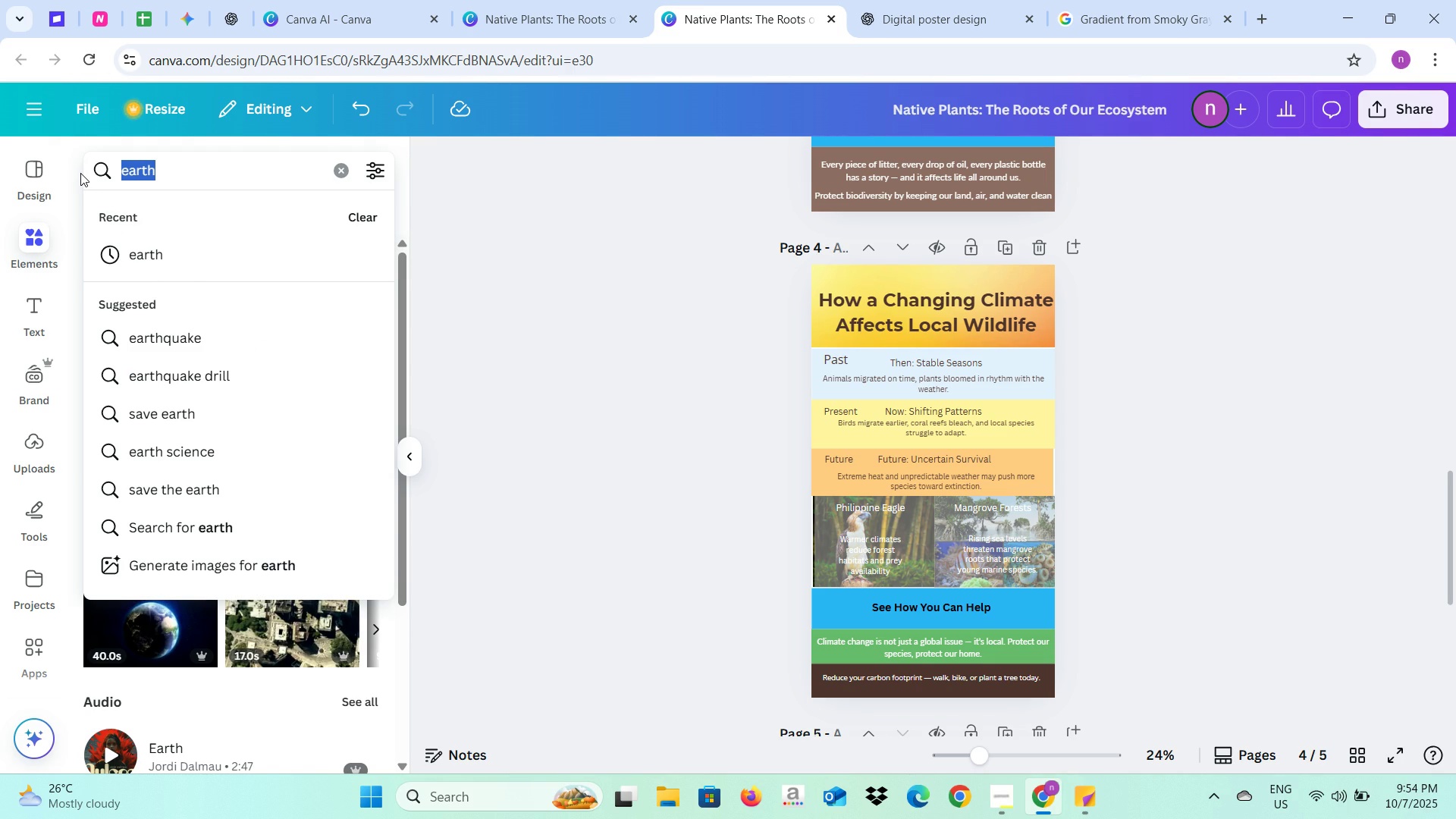 
type(Sun)
 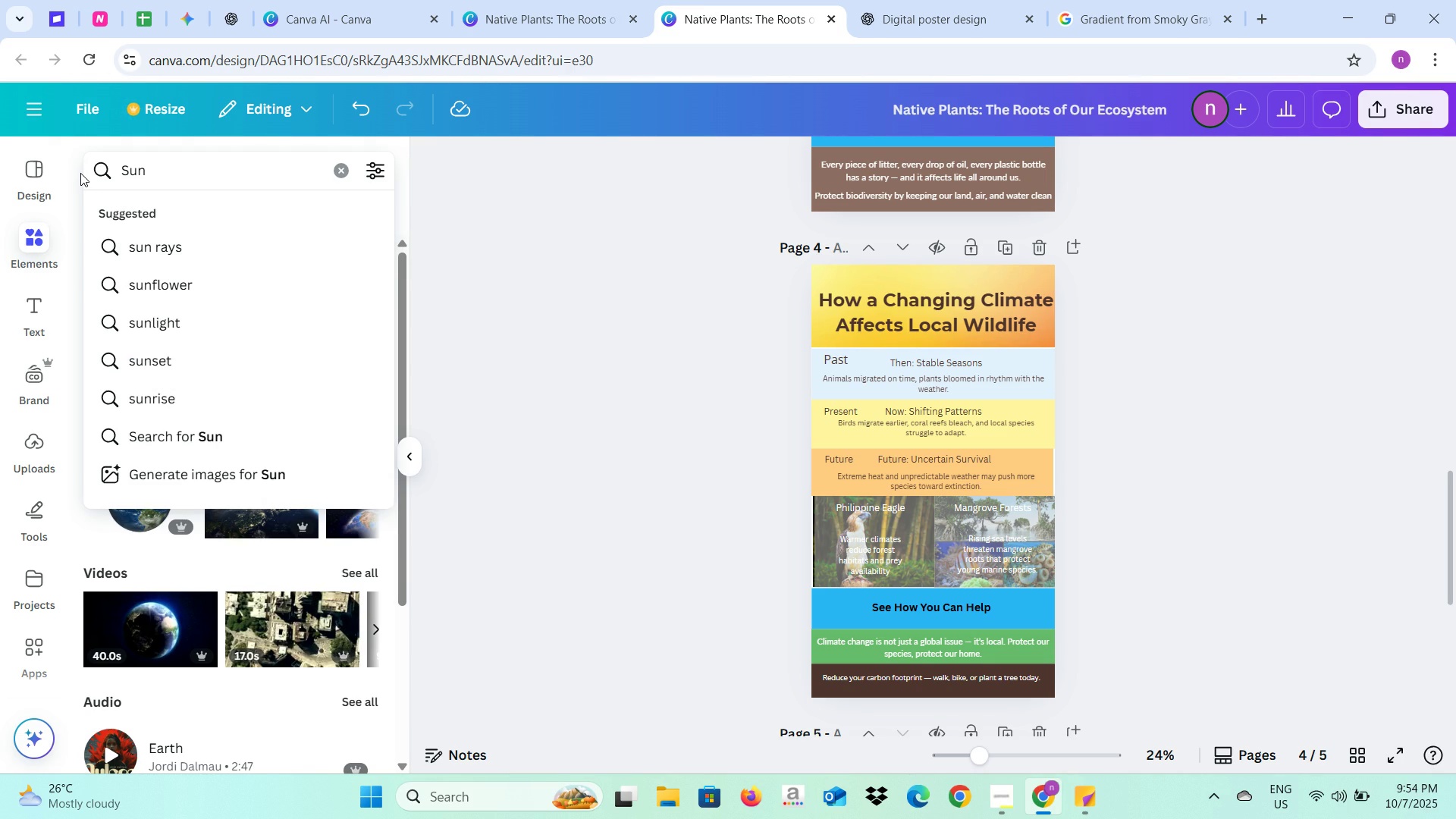 
key(Enter)
 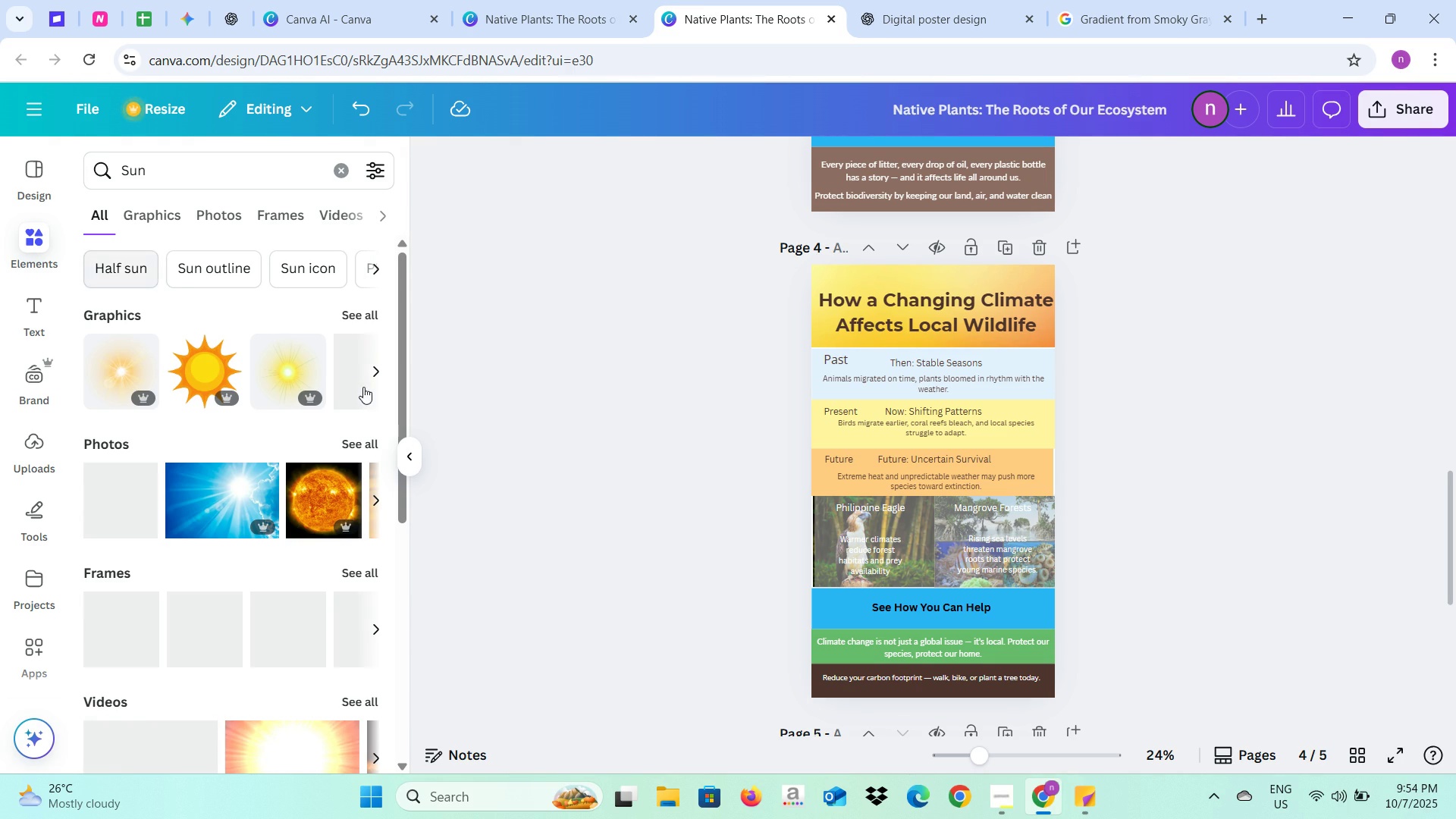 
mouse_move([368, 390])
 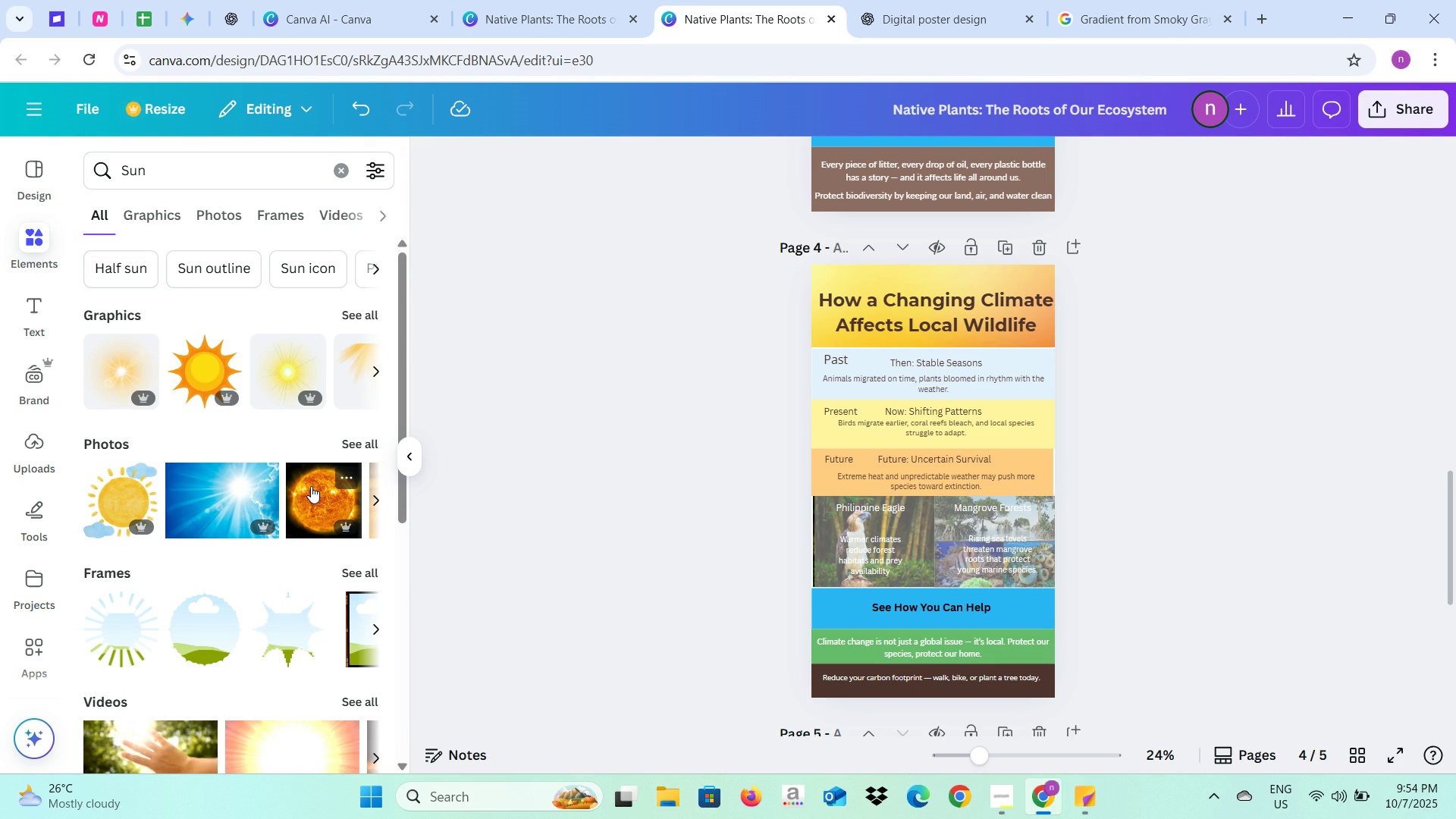 
left_click([311, 486])
 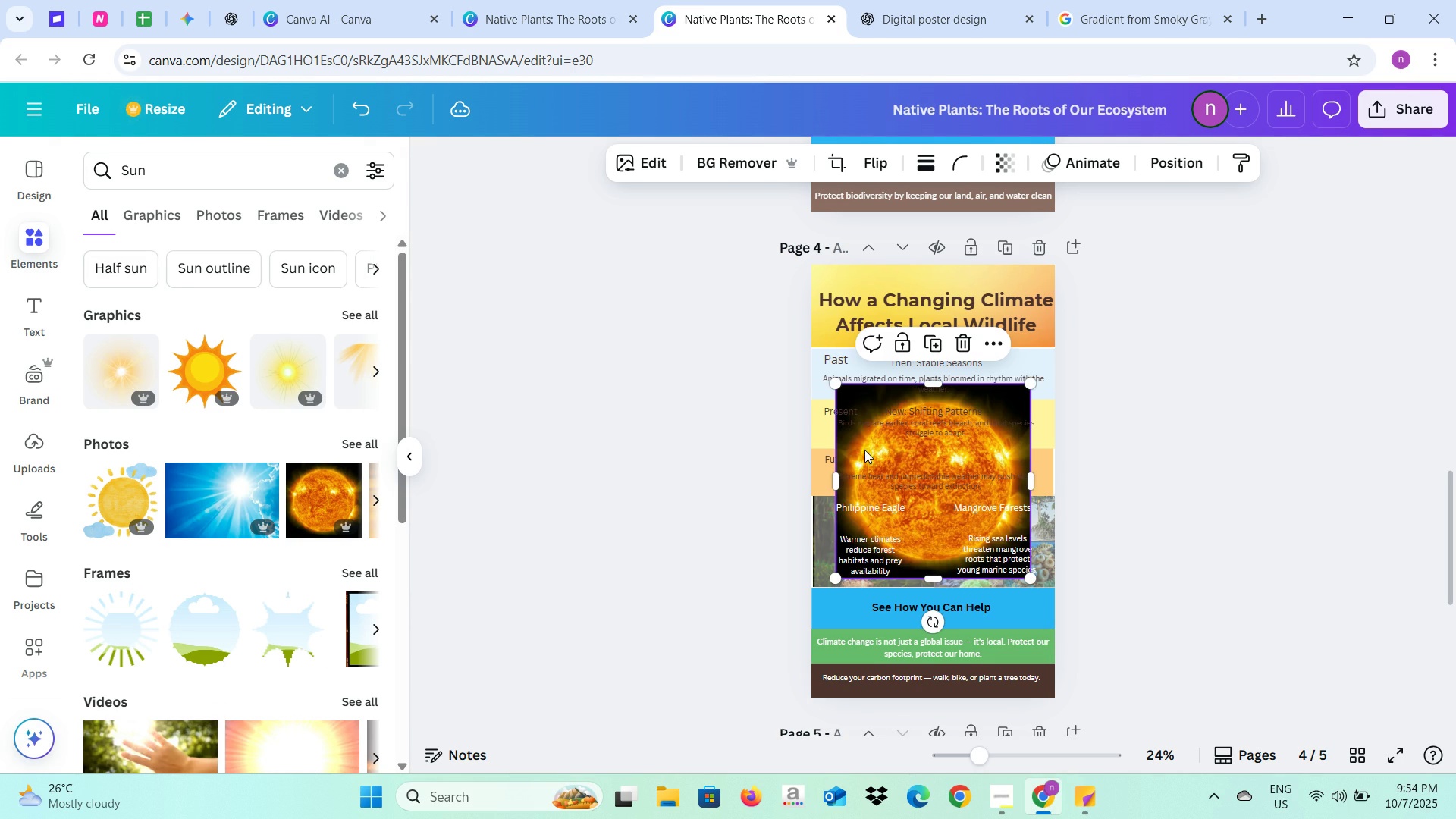 
left_click_drag(start_coordinate=[904, 454], to_coordinate=[906, 336])
 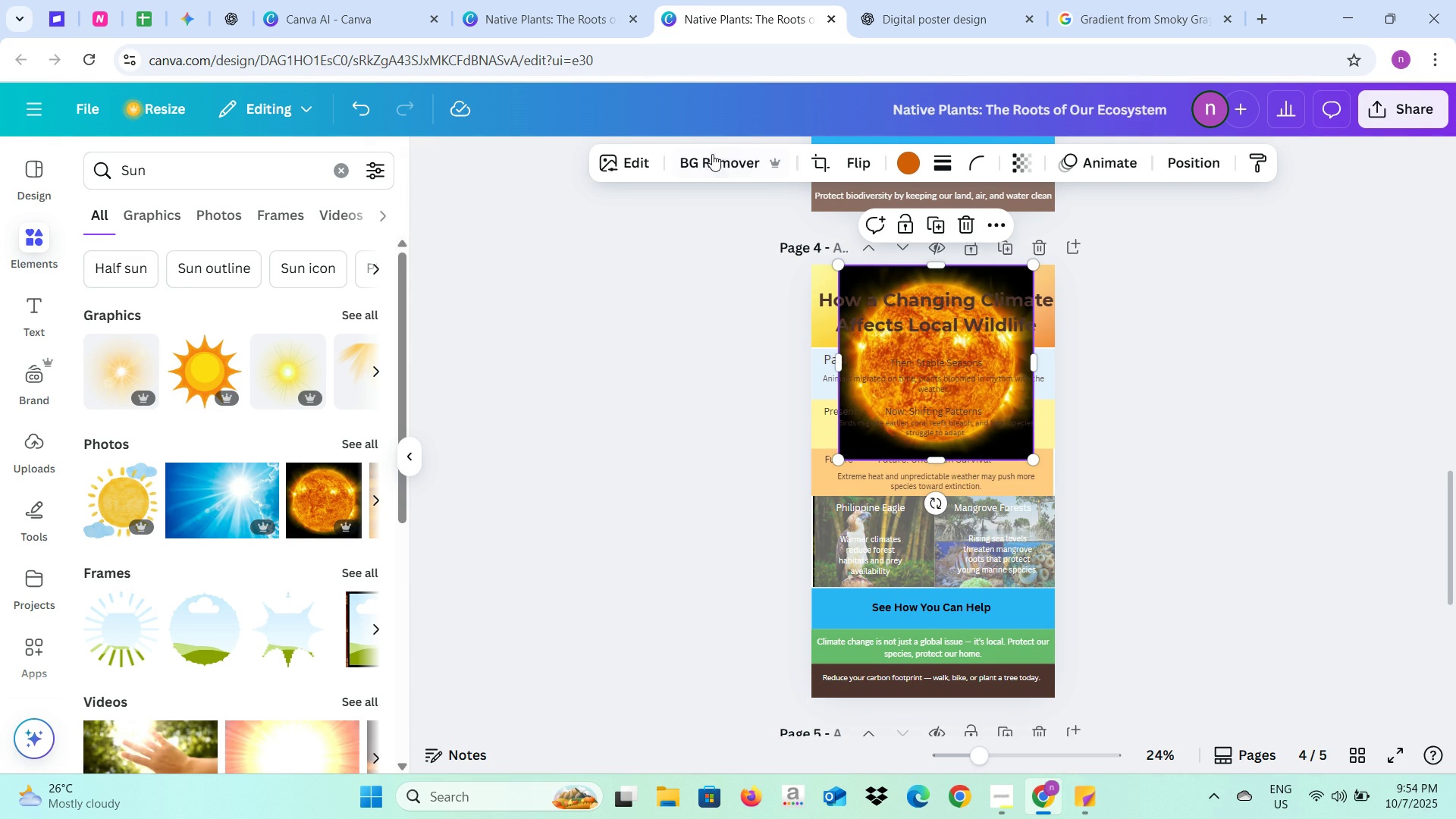 
left_click([712, 154])
 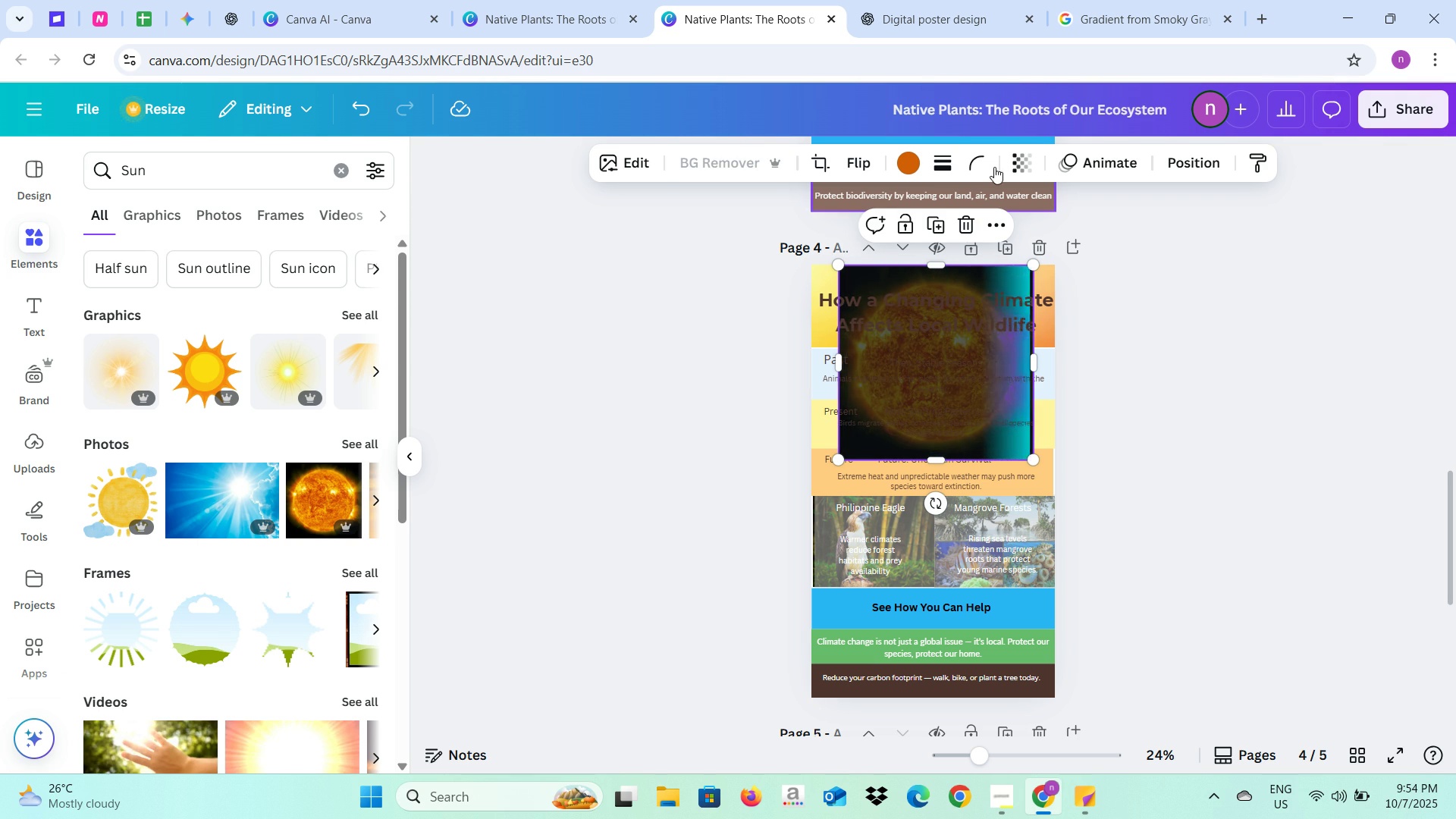 
left_click([1010, 158])
 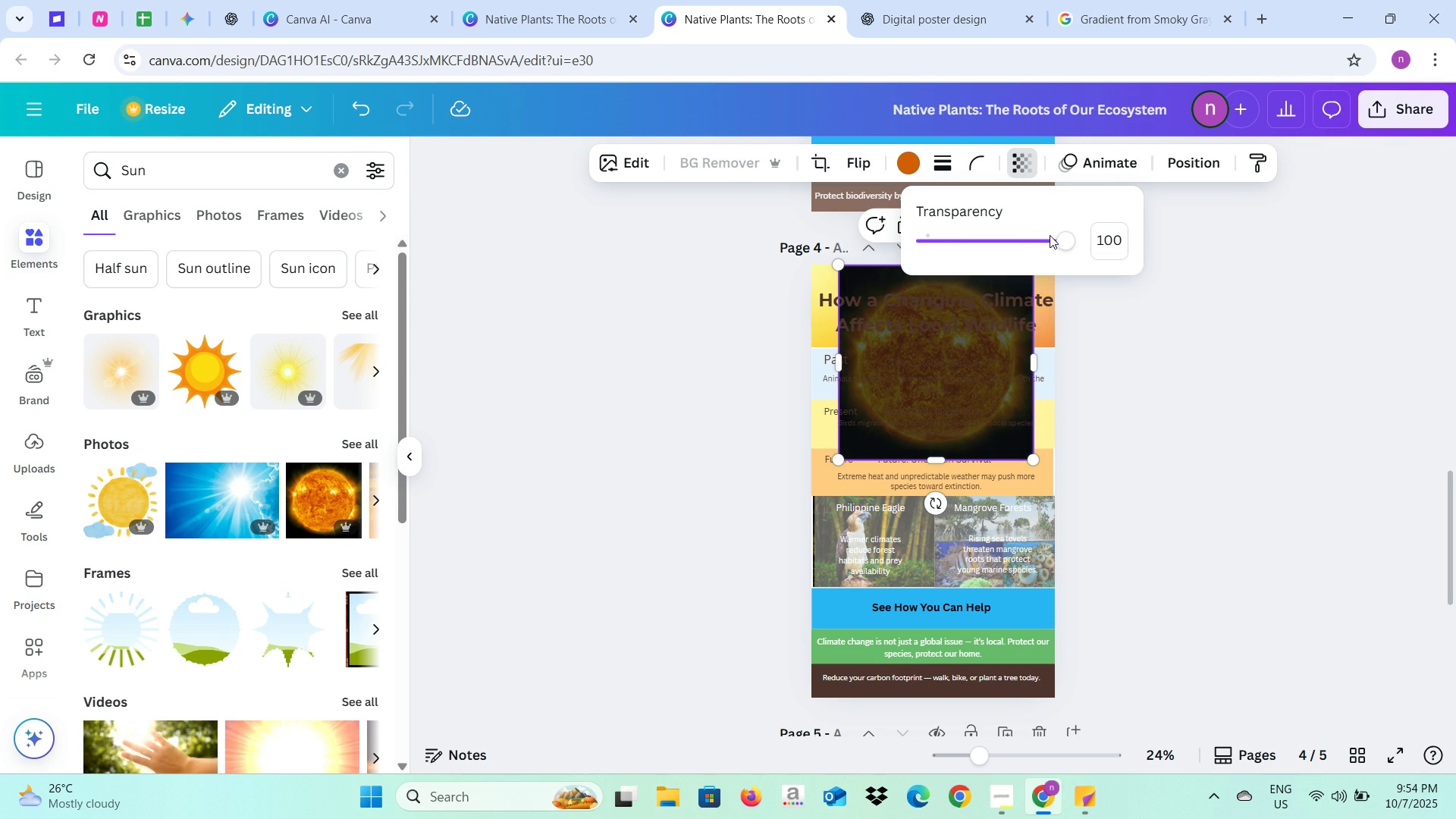 
left_click_drag(start_coordinate=[1055, 236], to_coordinate=[997, 234])
 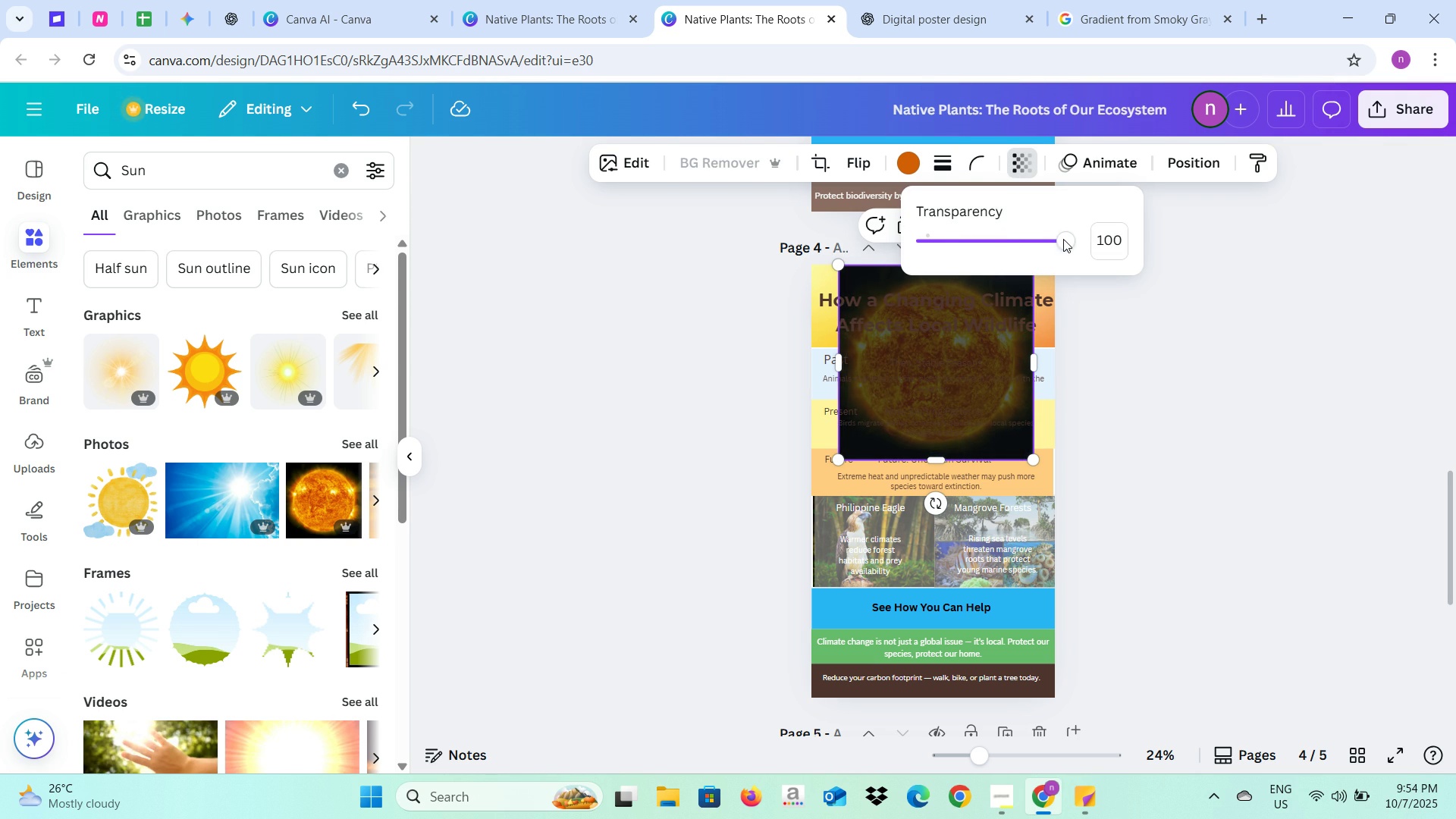 
left_click_drag(start_coordinate=[1063, 239], to_coordinate=[1024, 244])
 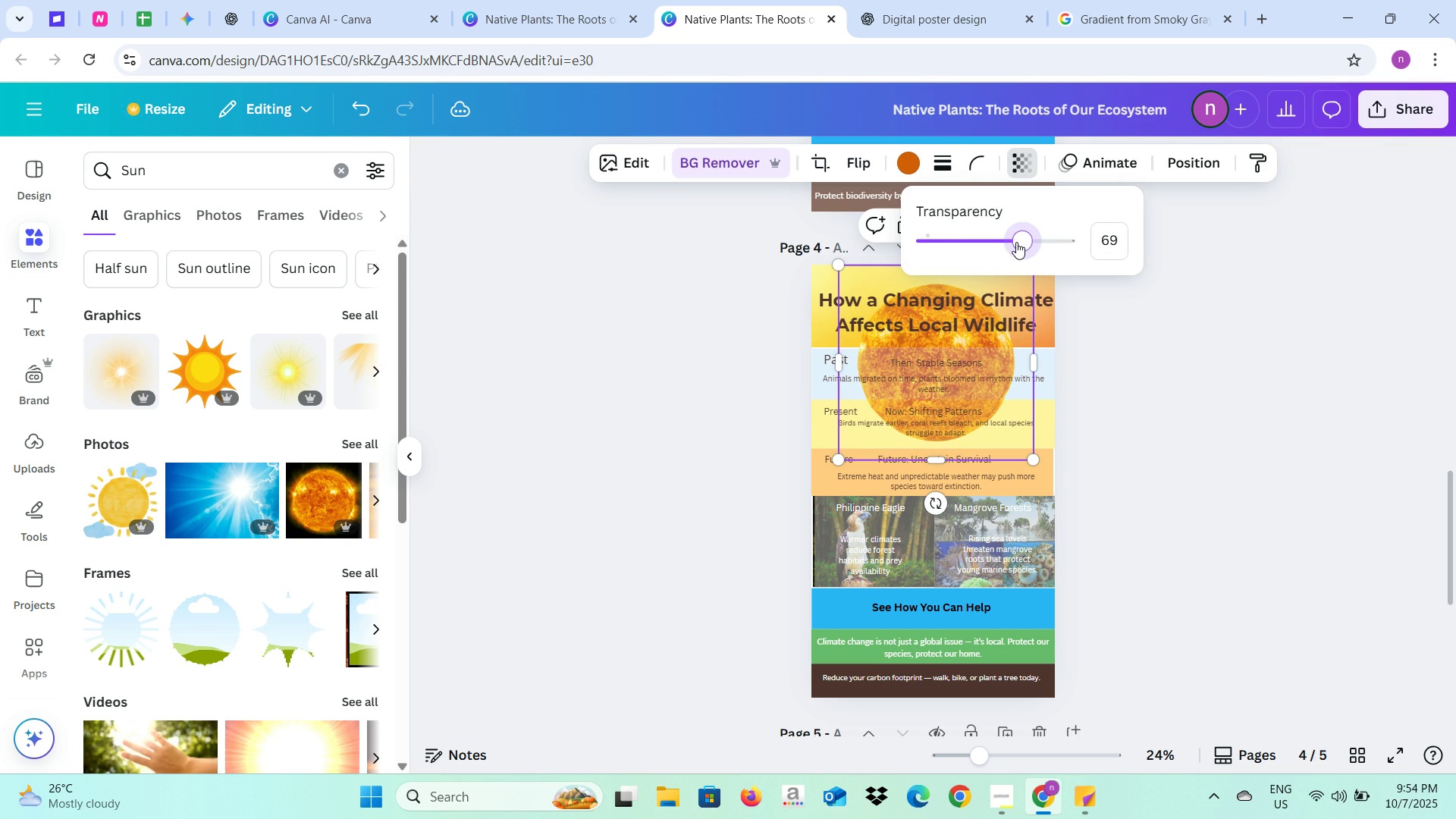 
left_click_drag(start_coordinate=[1016, 242], to_coordinate=[1009, 243])
 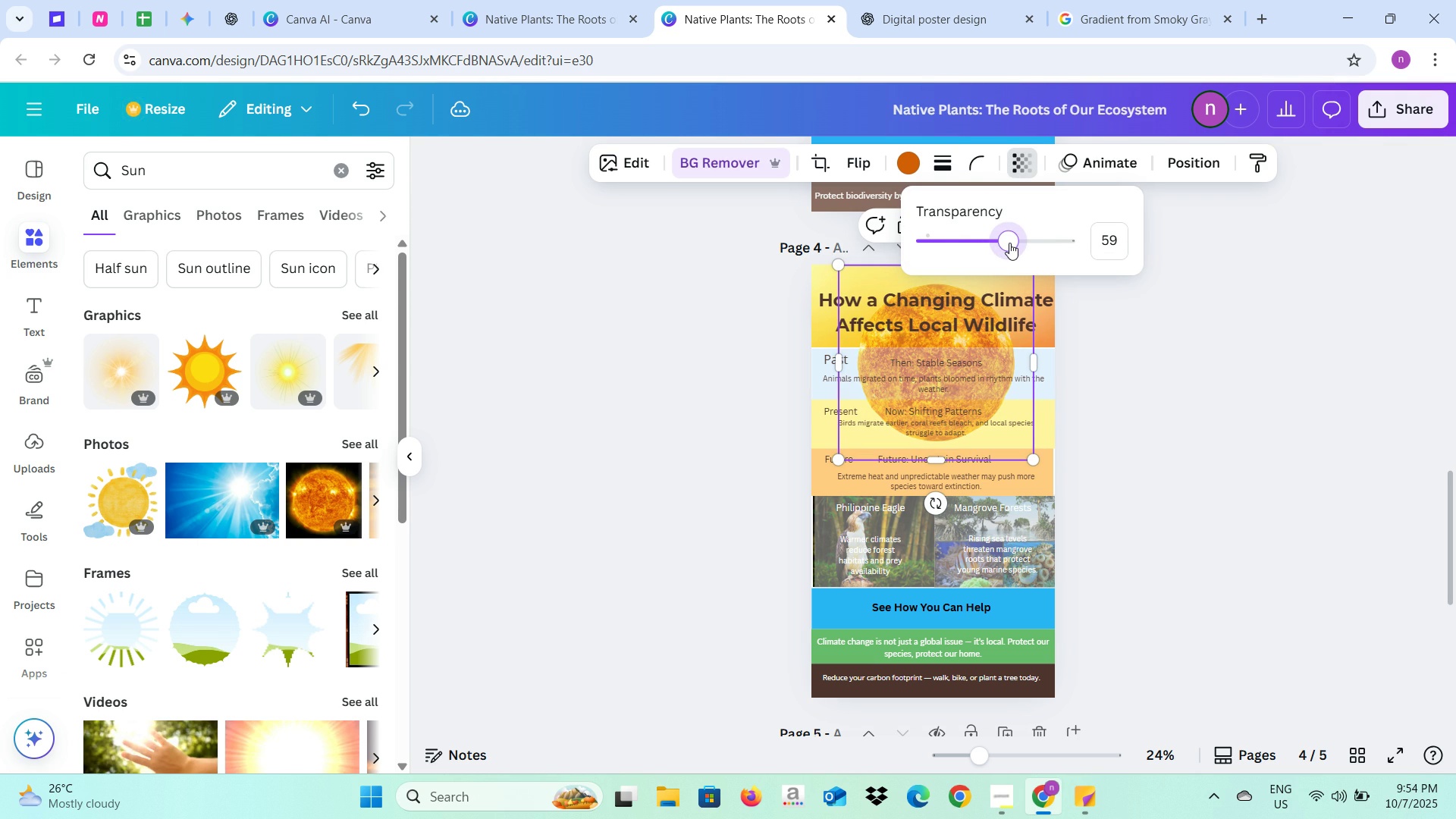 
left_click_drag(start_coordinate=[1009, 243], to_coordinate=[1023, 243])
 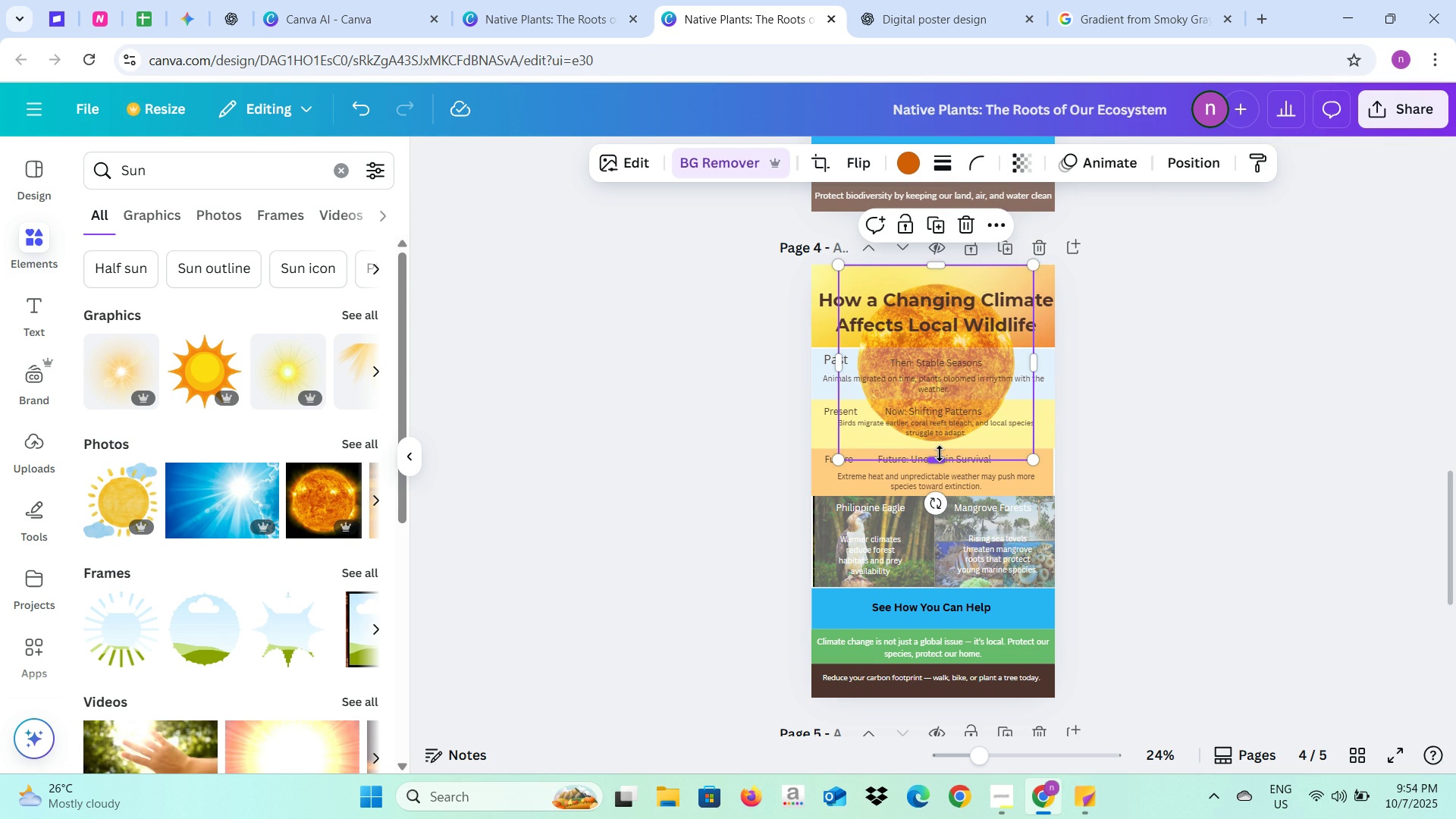 
left_click_drag(start_coordinate=[938, 459], to_coordinate=[943, 344])
 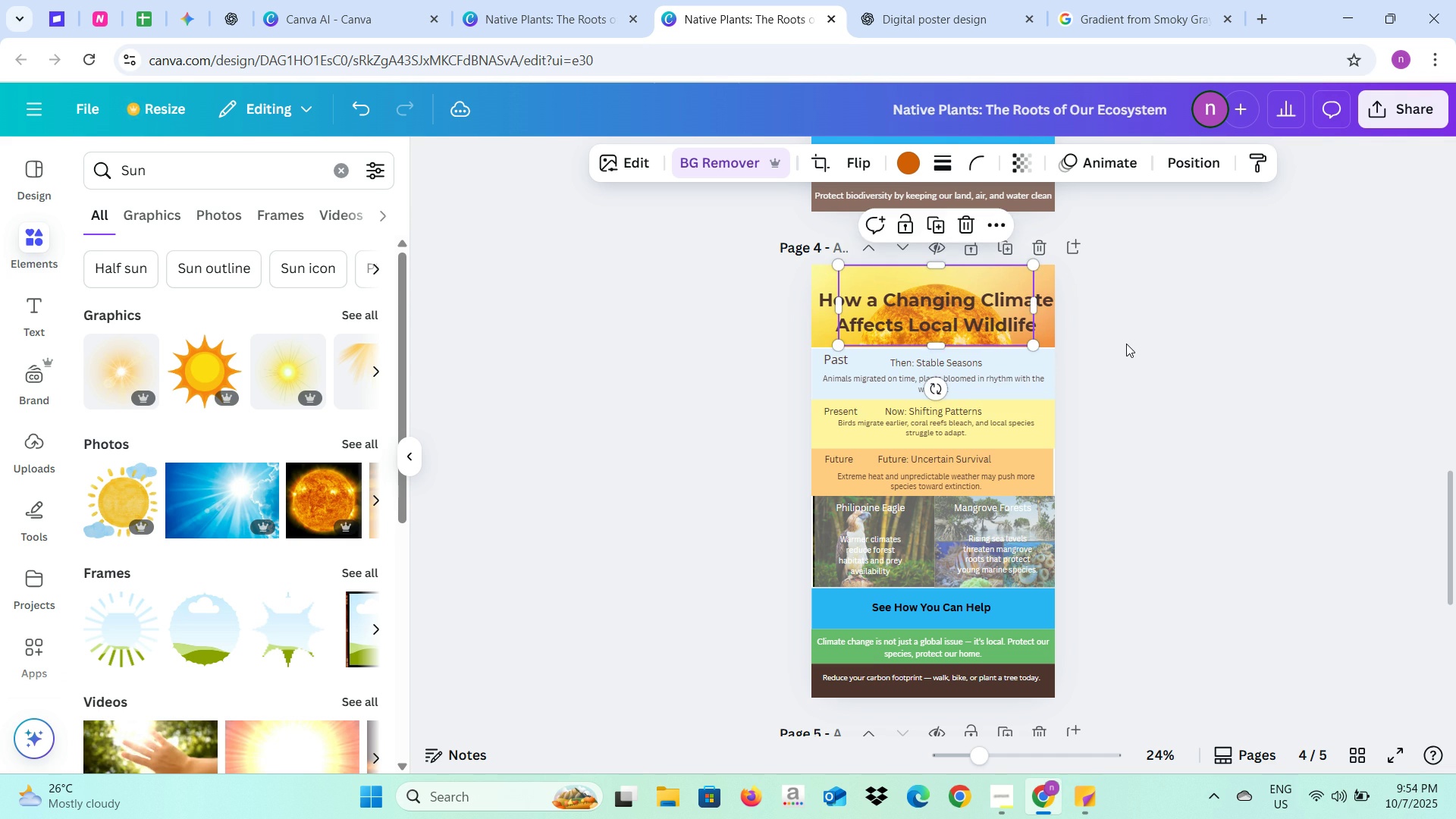 
left_click([1126, 344])
 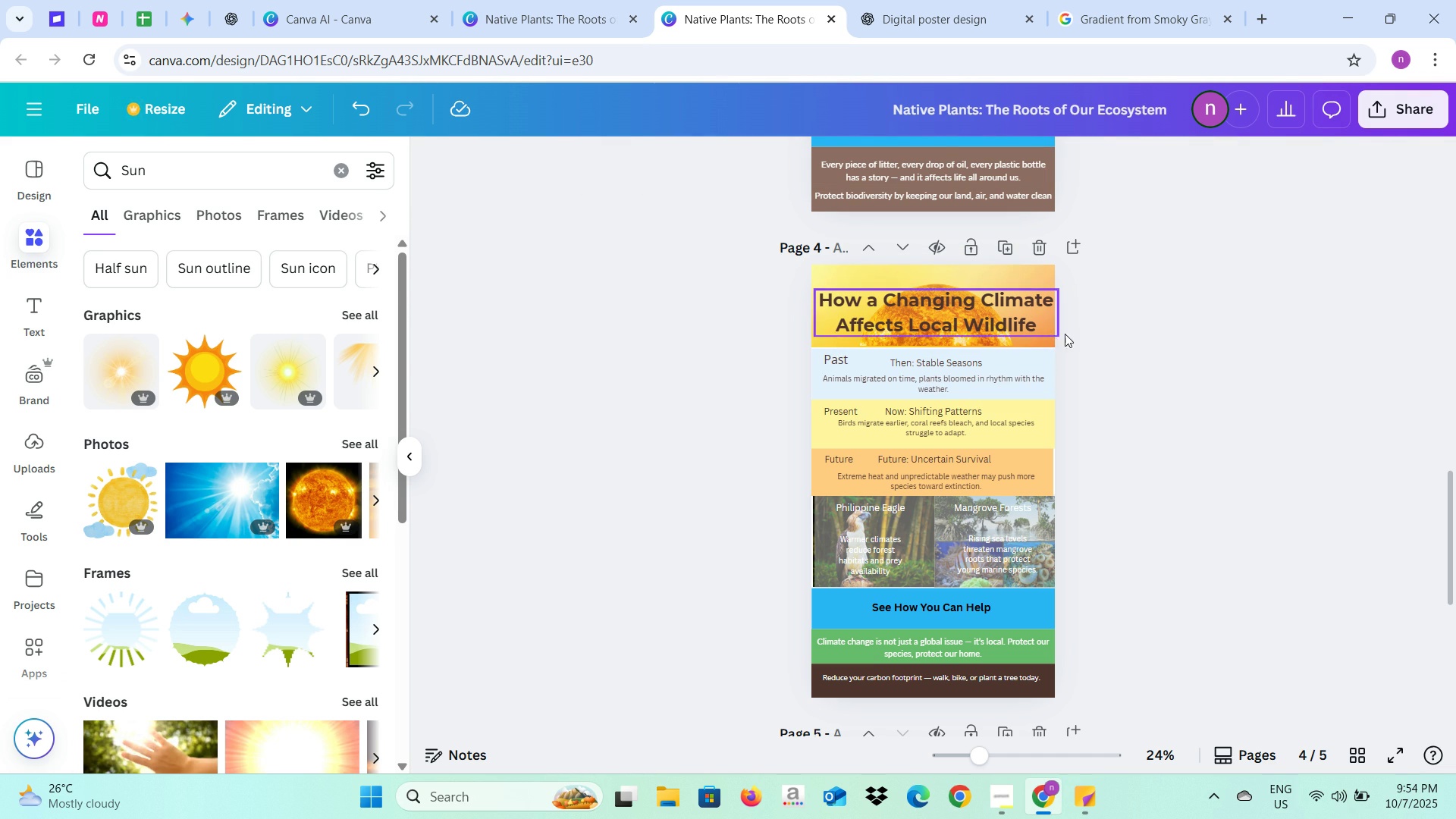 
scroll: coordinate [1094, 357], scroll_direction: up, amount: 17.0
 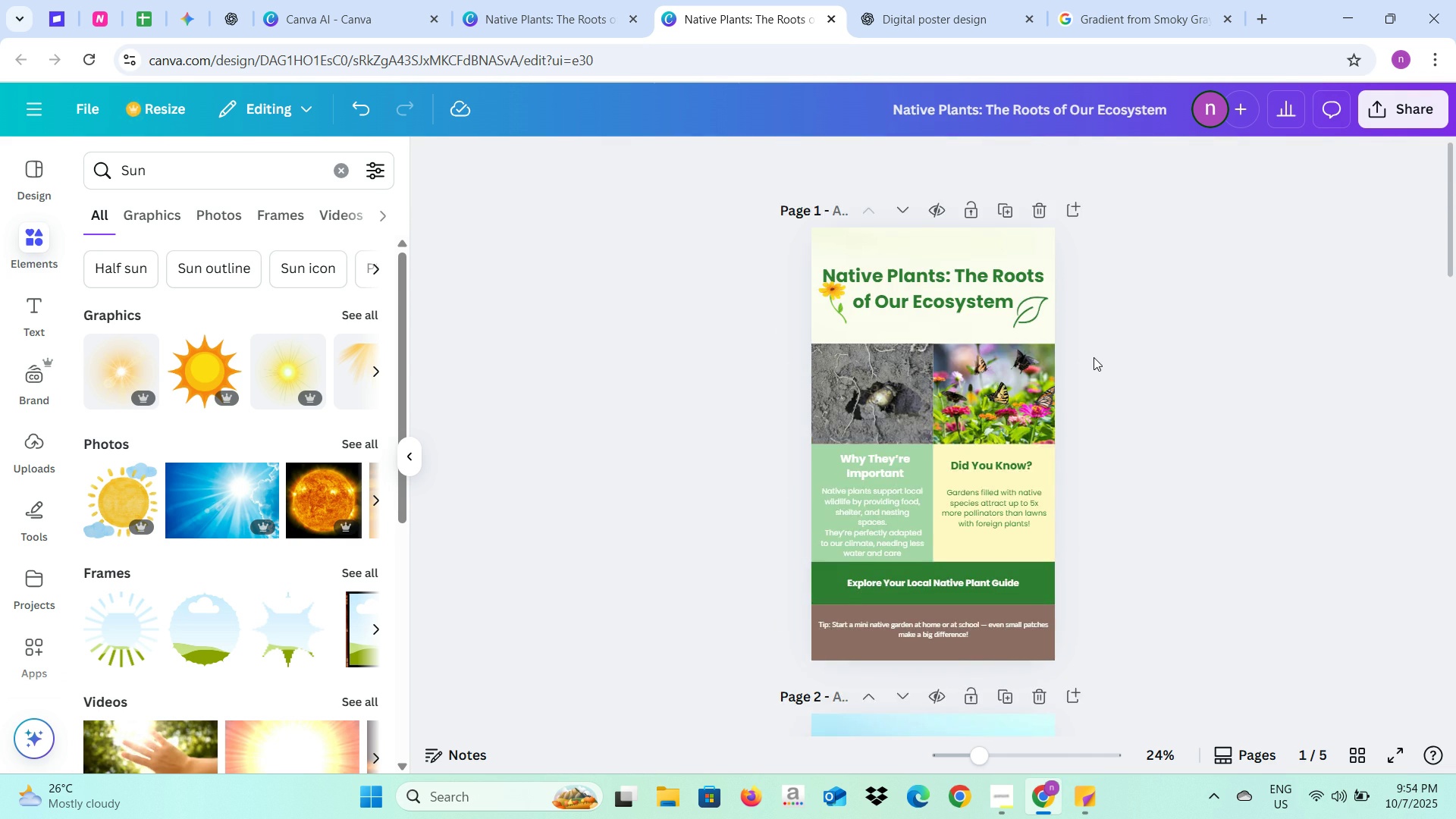 
scroll: coordinate [1094, 357], scroll_direction: down, amount: 11.0
 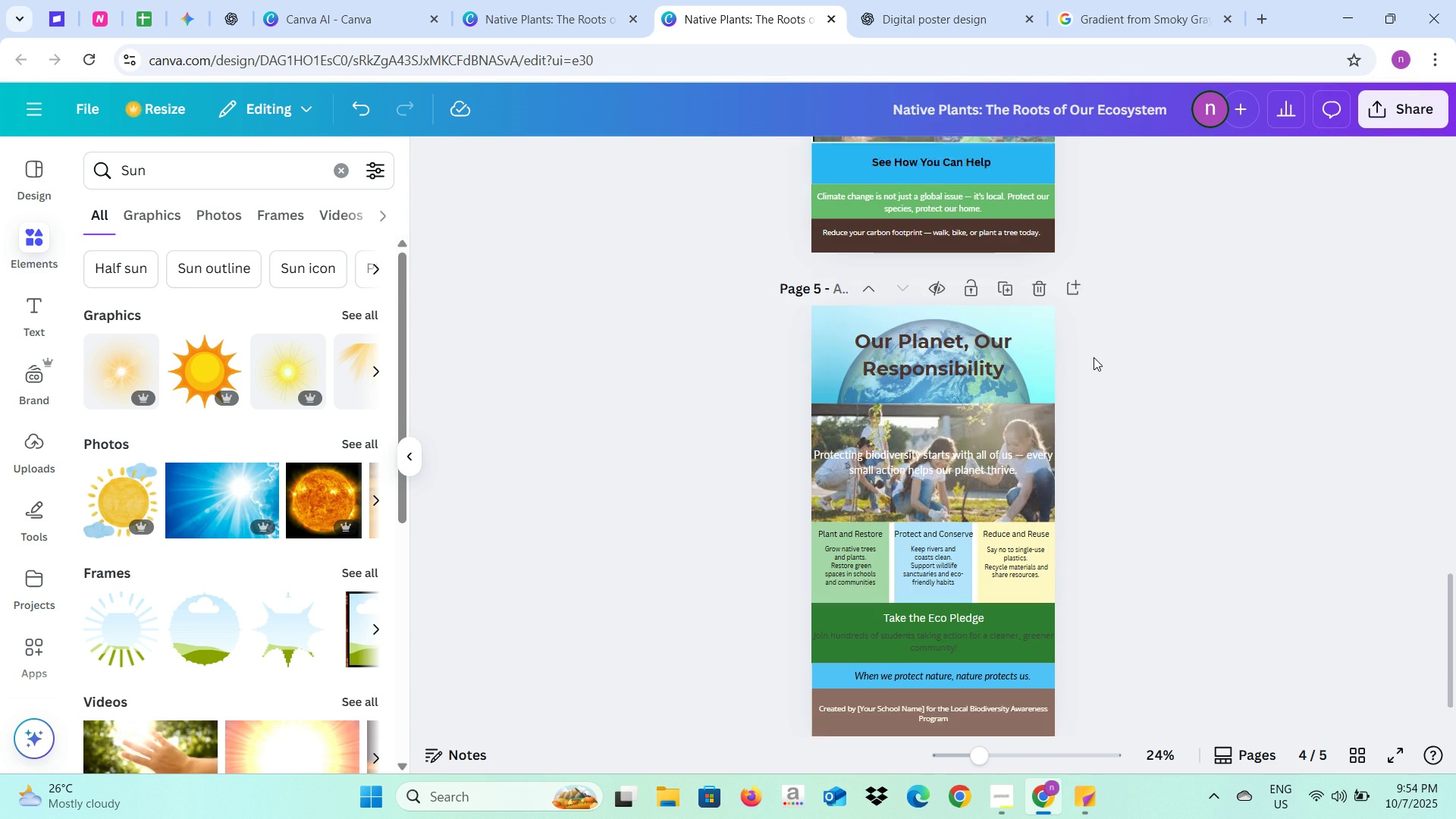 
left_click([905, 0])
 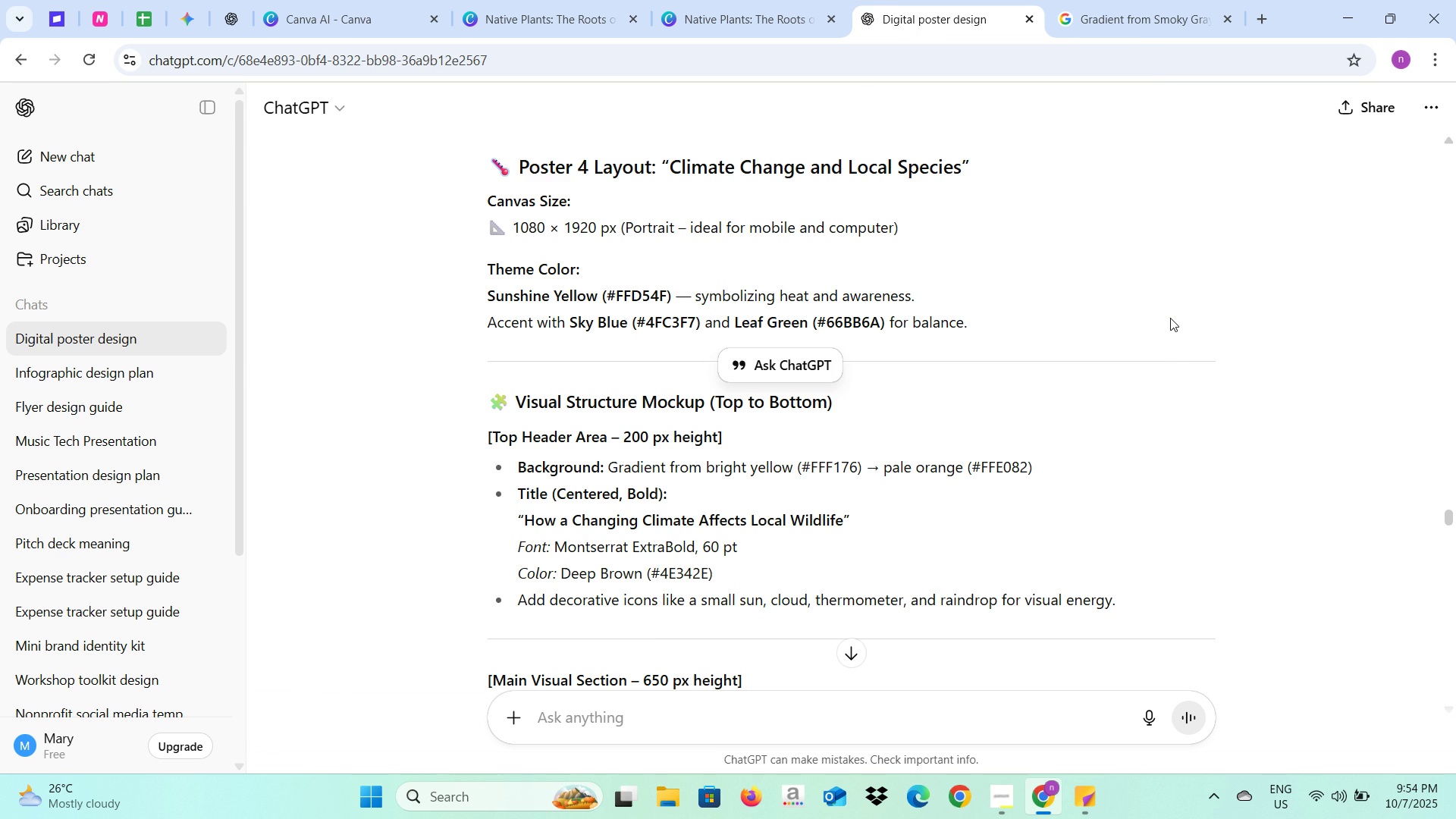 
key(Alt+AltLeft)
 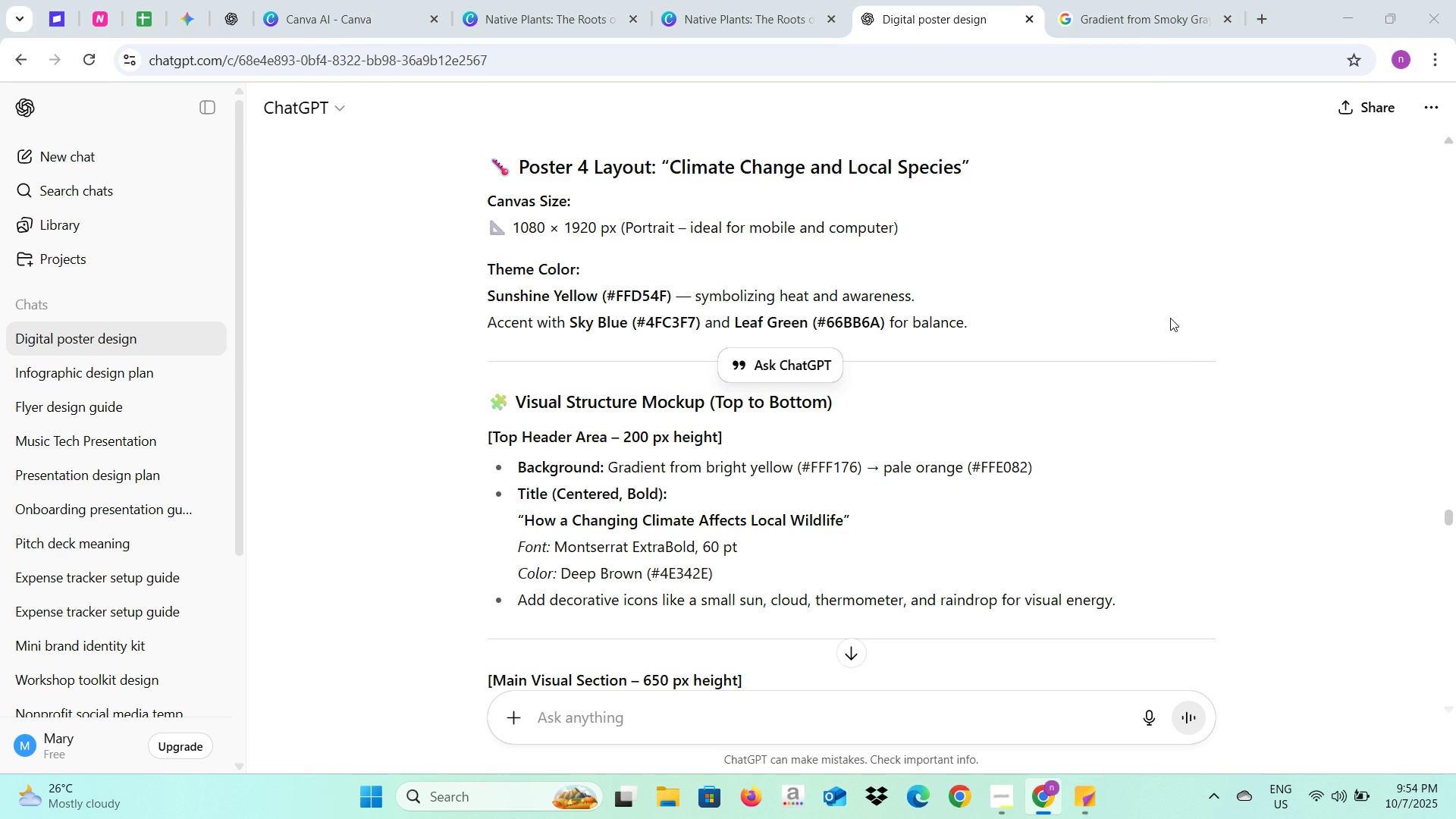 
key(Alt+Tab)